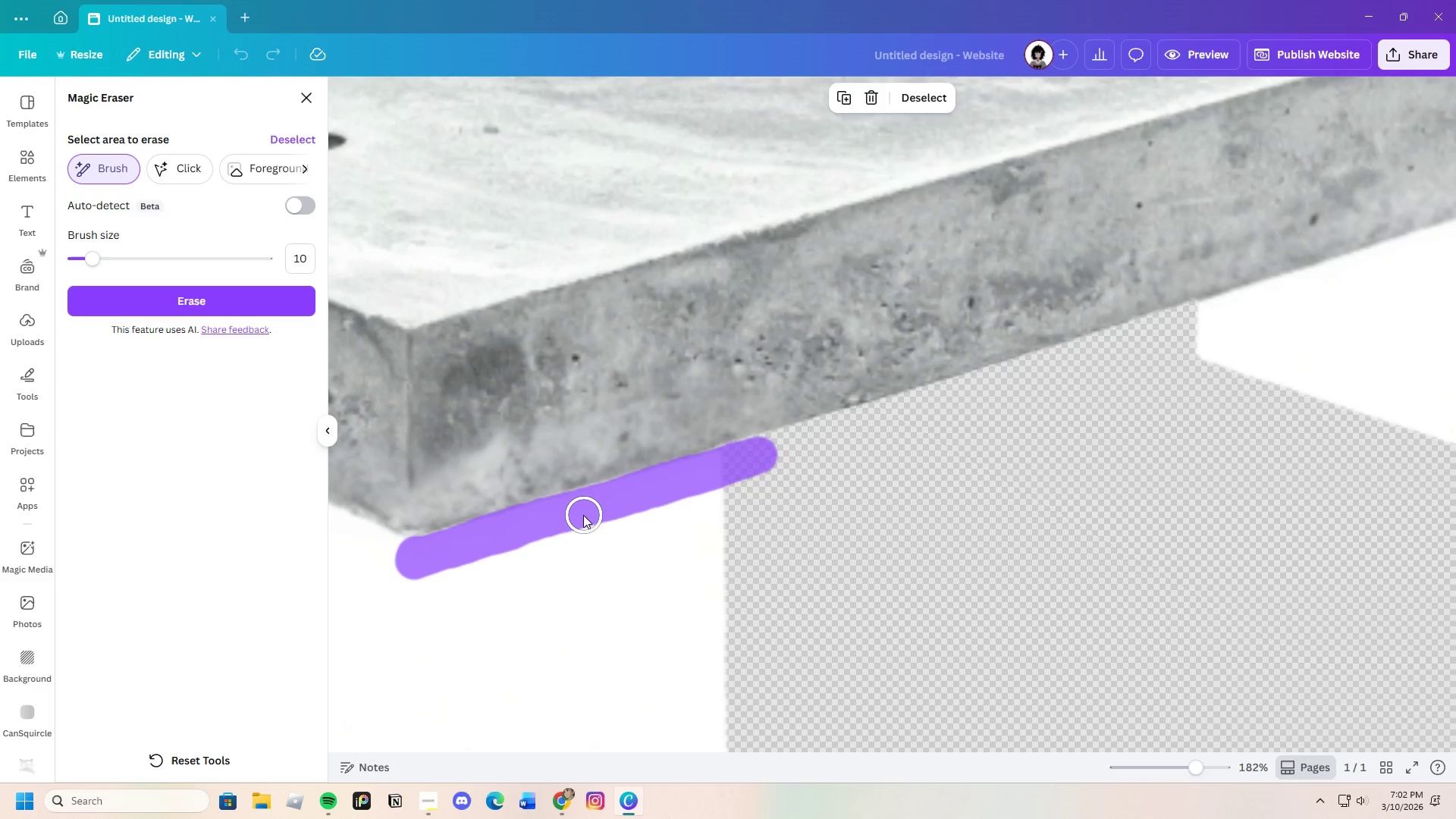 
left_click_drag(start_coordinate=[570, 515], to_coordinate=[780, 452])
 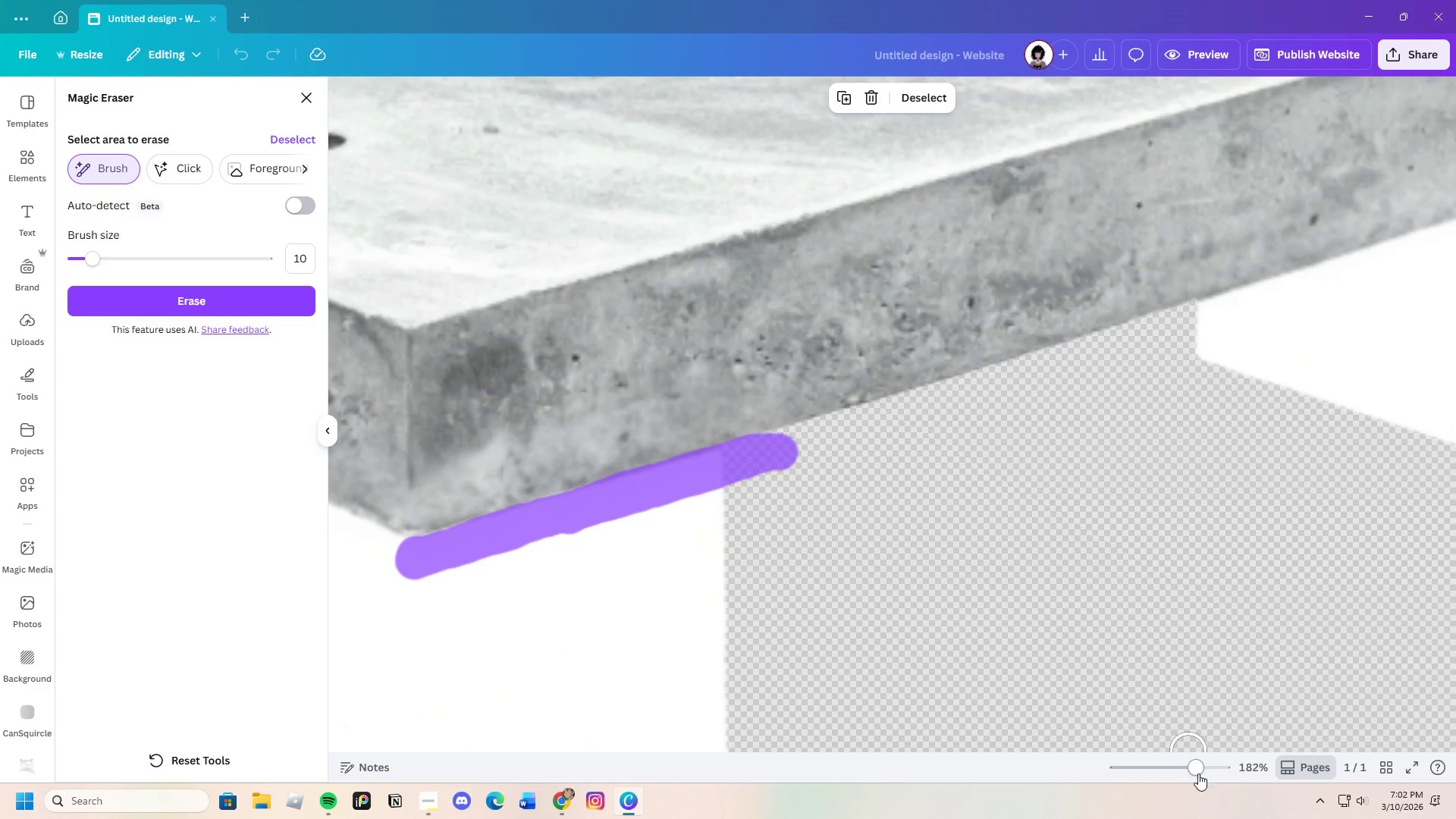 
left_click_drag(start_coordinate=[1192, 766], to_coordinate=[1180, 773])
 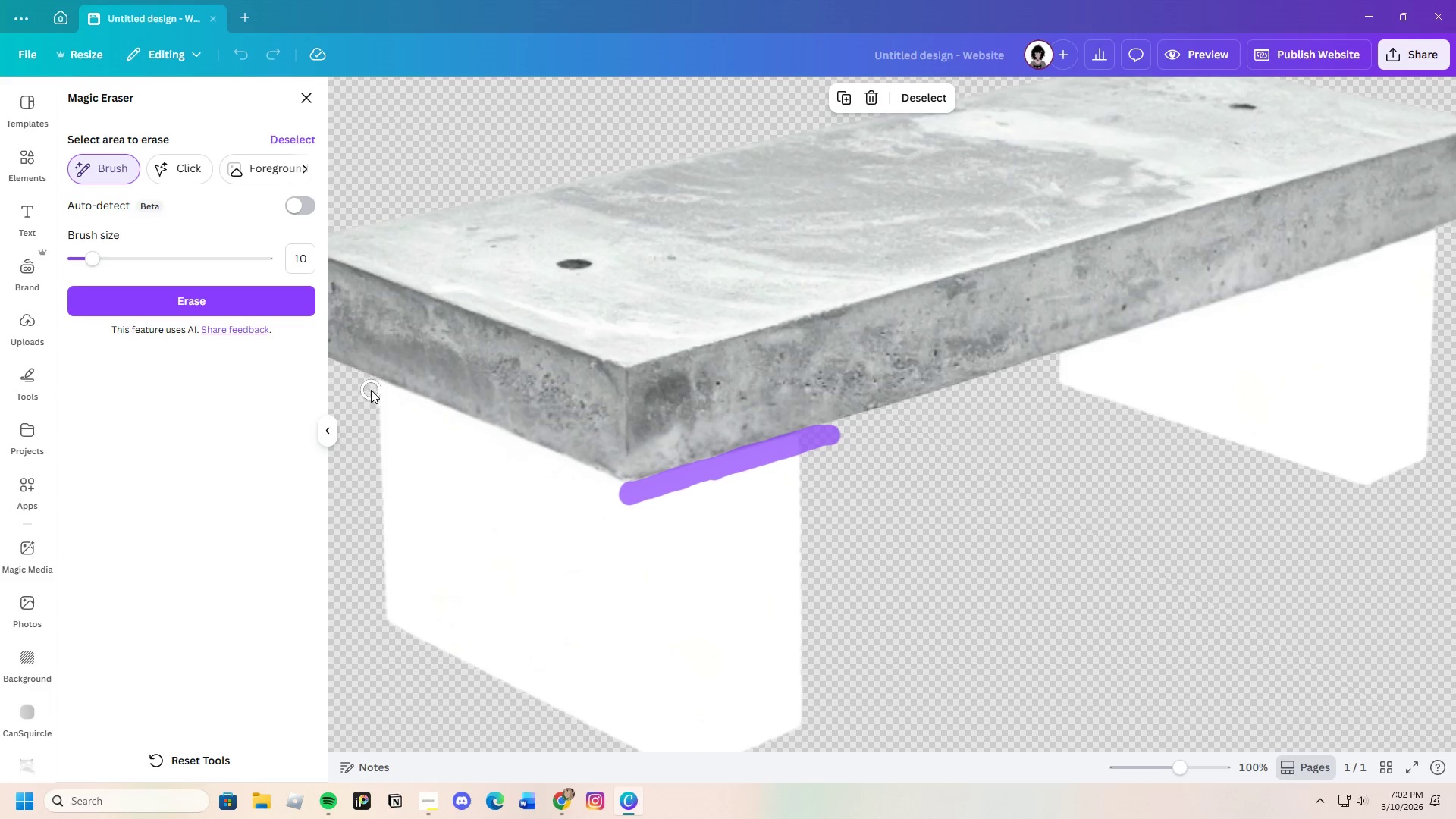 
left_click_drag(start_coordinate=[363, 384], to_coordinate=[378, 386])
 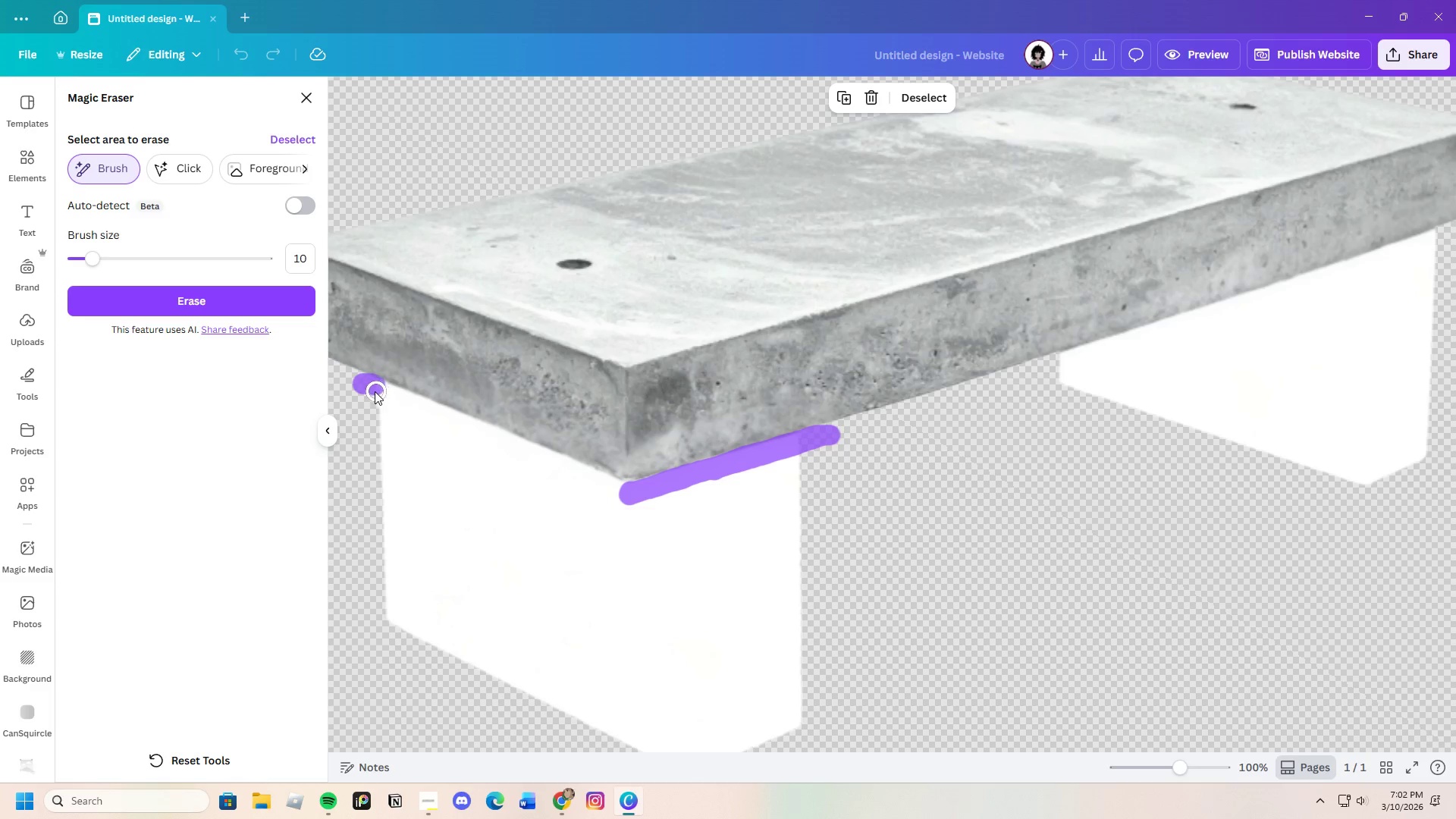 
left_click_drag(start_coordinate=[369, 387], to_coordinate=[642, 503])
 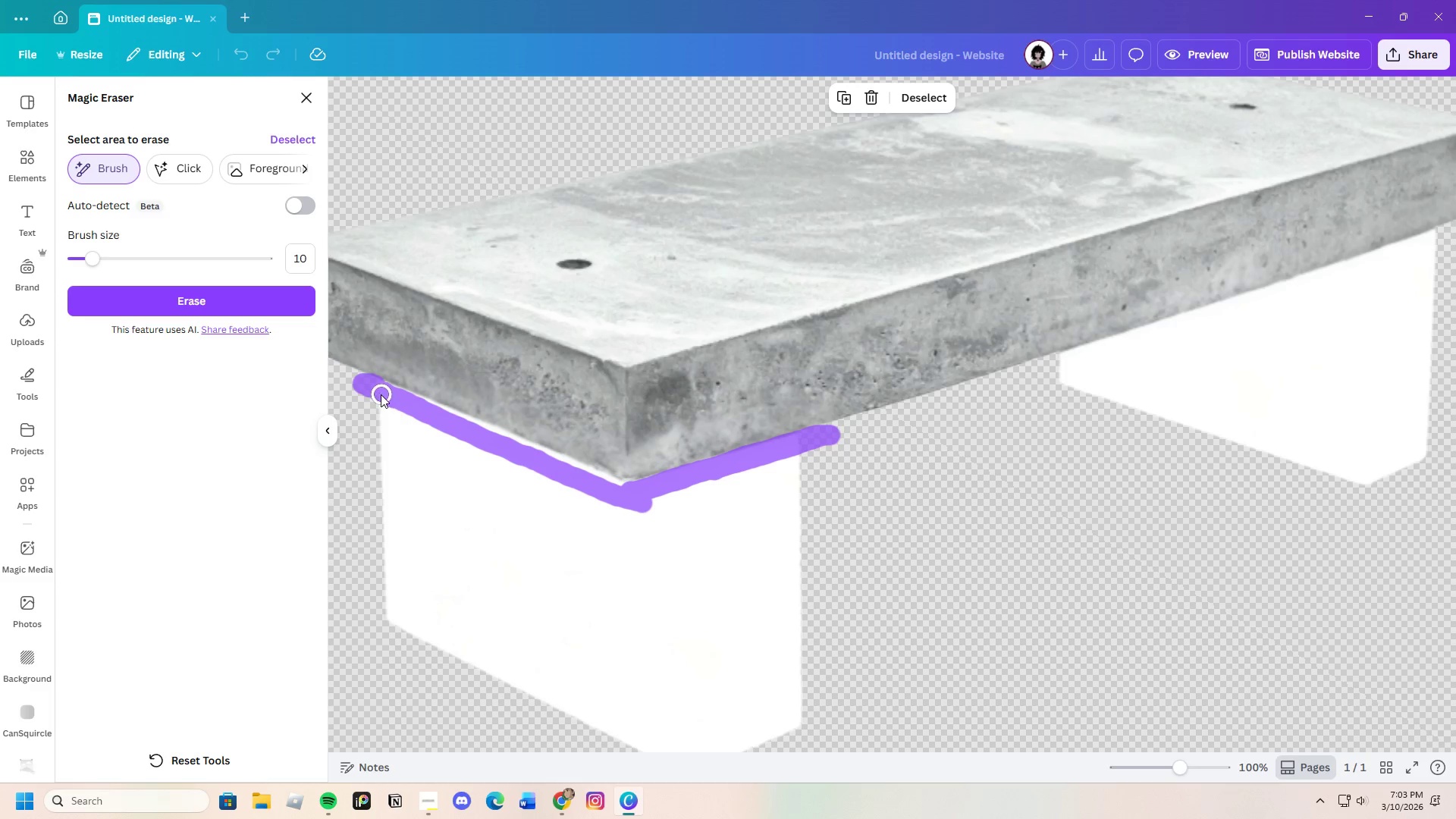 
left_click_drag(start_coordinate=[380, 393], to_coordinate=[655, 485])
 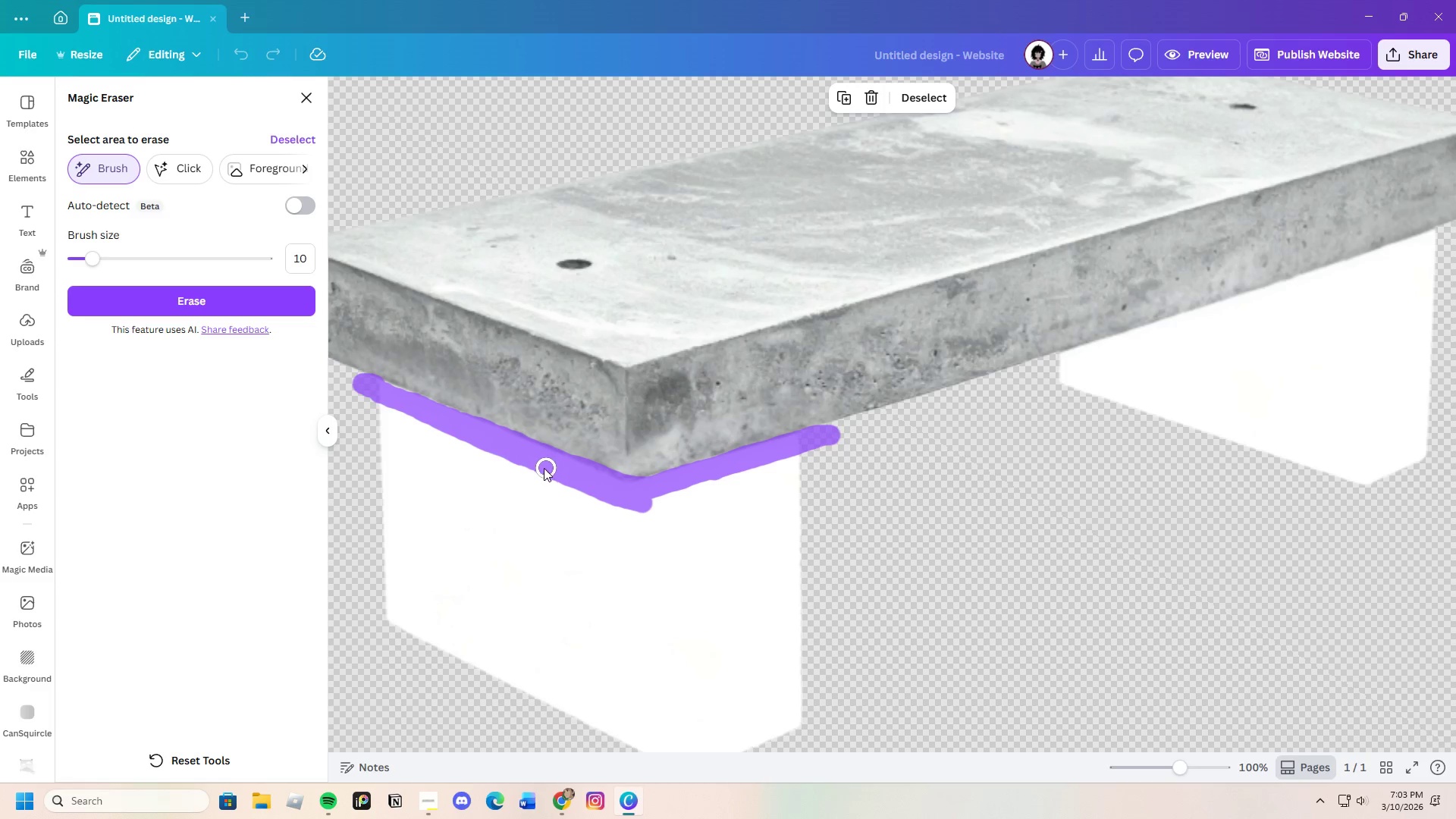 
scroll: coordinate [635, 441], scroll_direction: down, amount: 4.0
 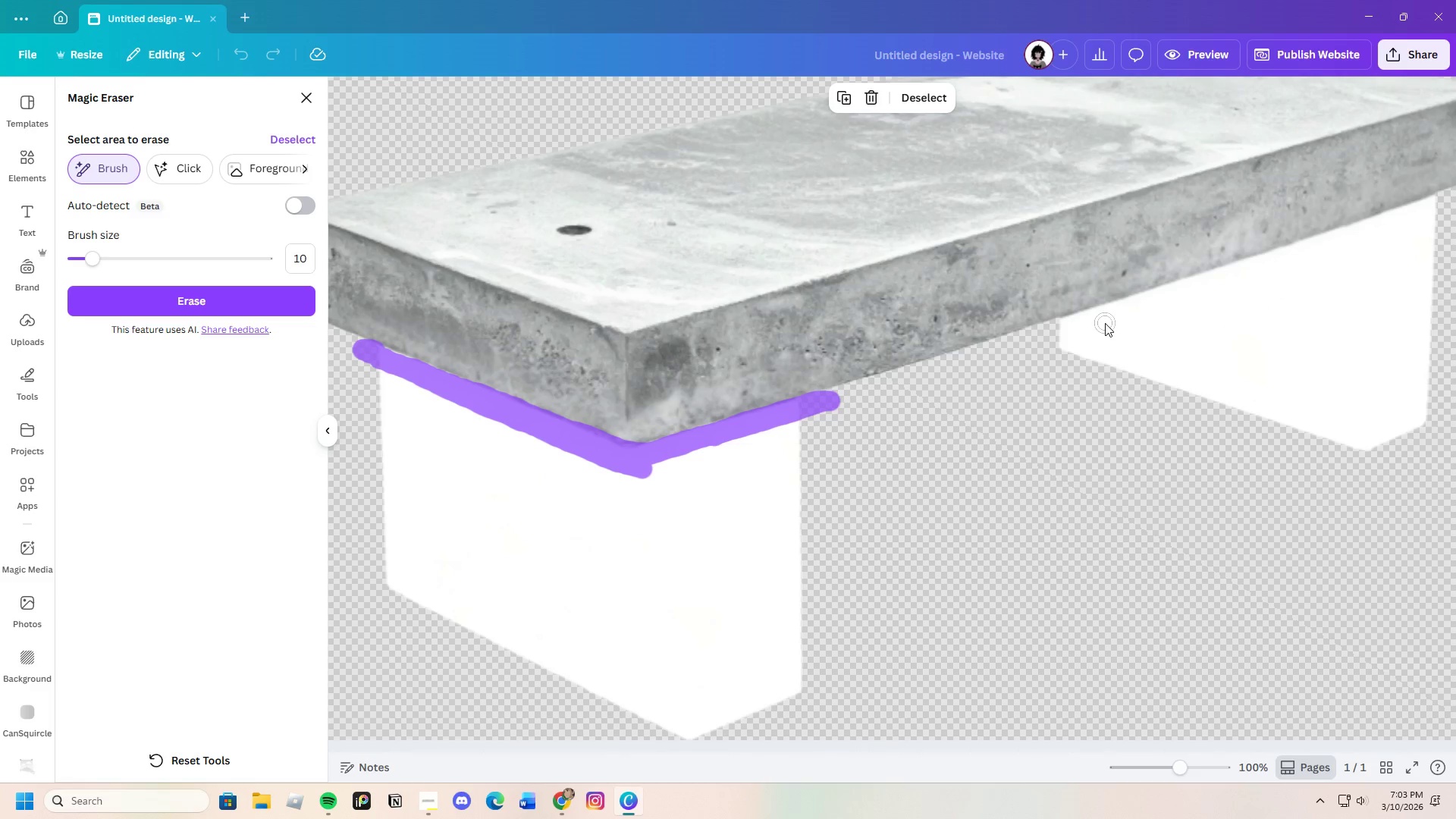 
wait(7.3)
 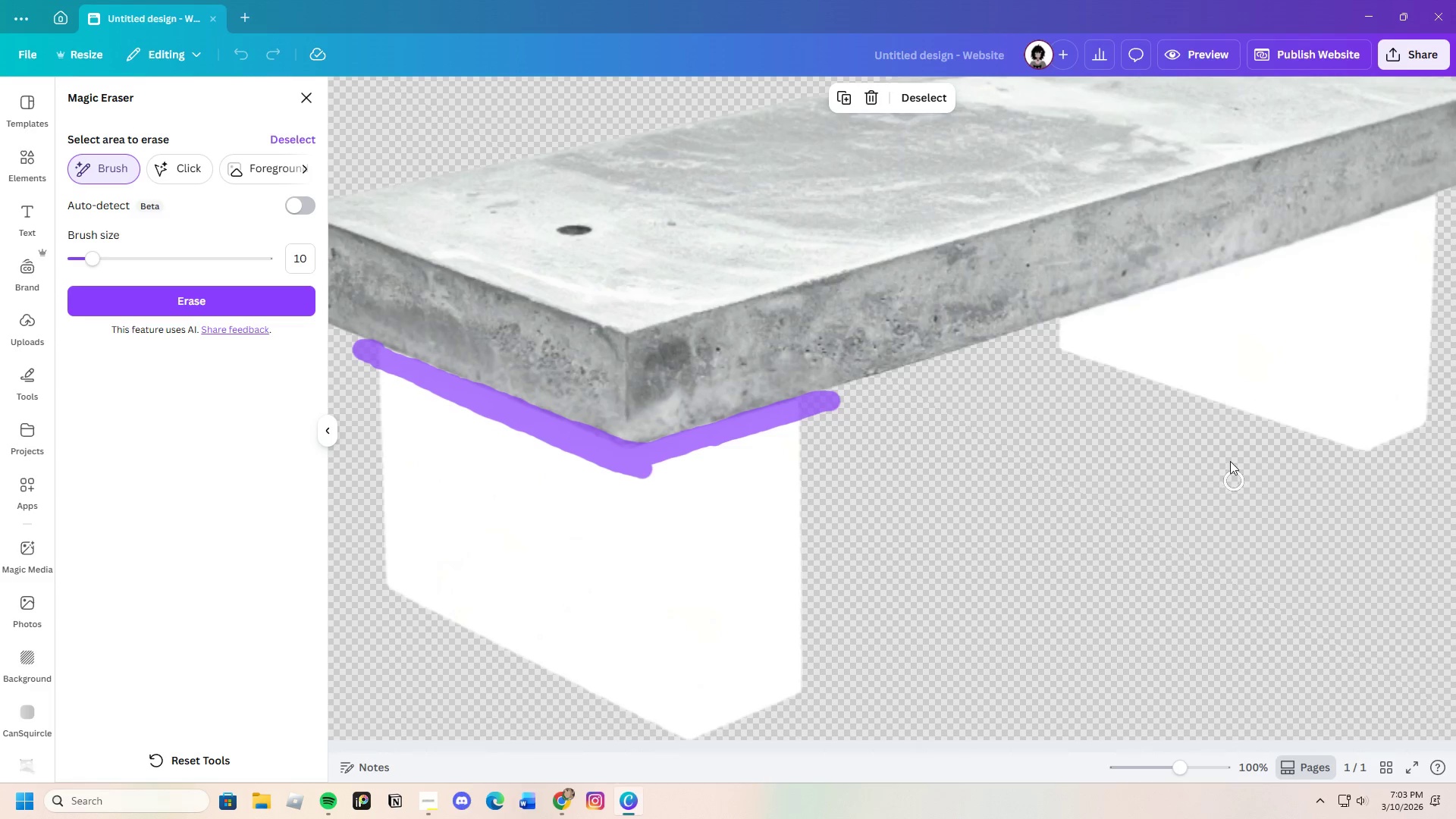 
left_click_drag(start_coordinate=[1062, 328], to_coordinate=[1455, 190])
 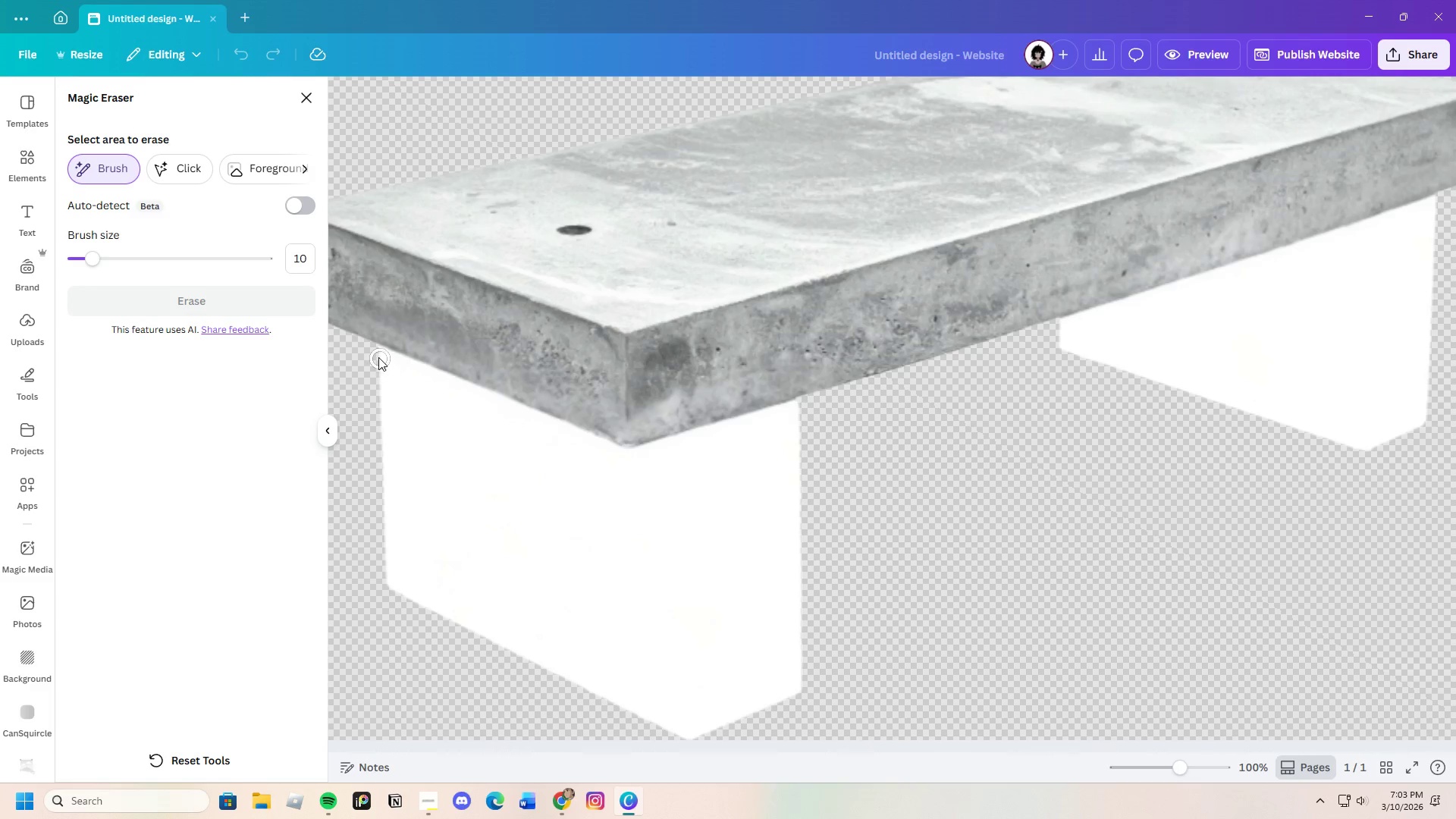 
left_click_drag(start_coordinate=[369, 352], to_coordinate=[668, 458])
 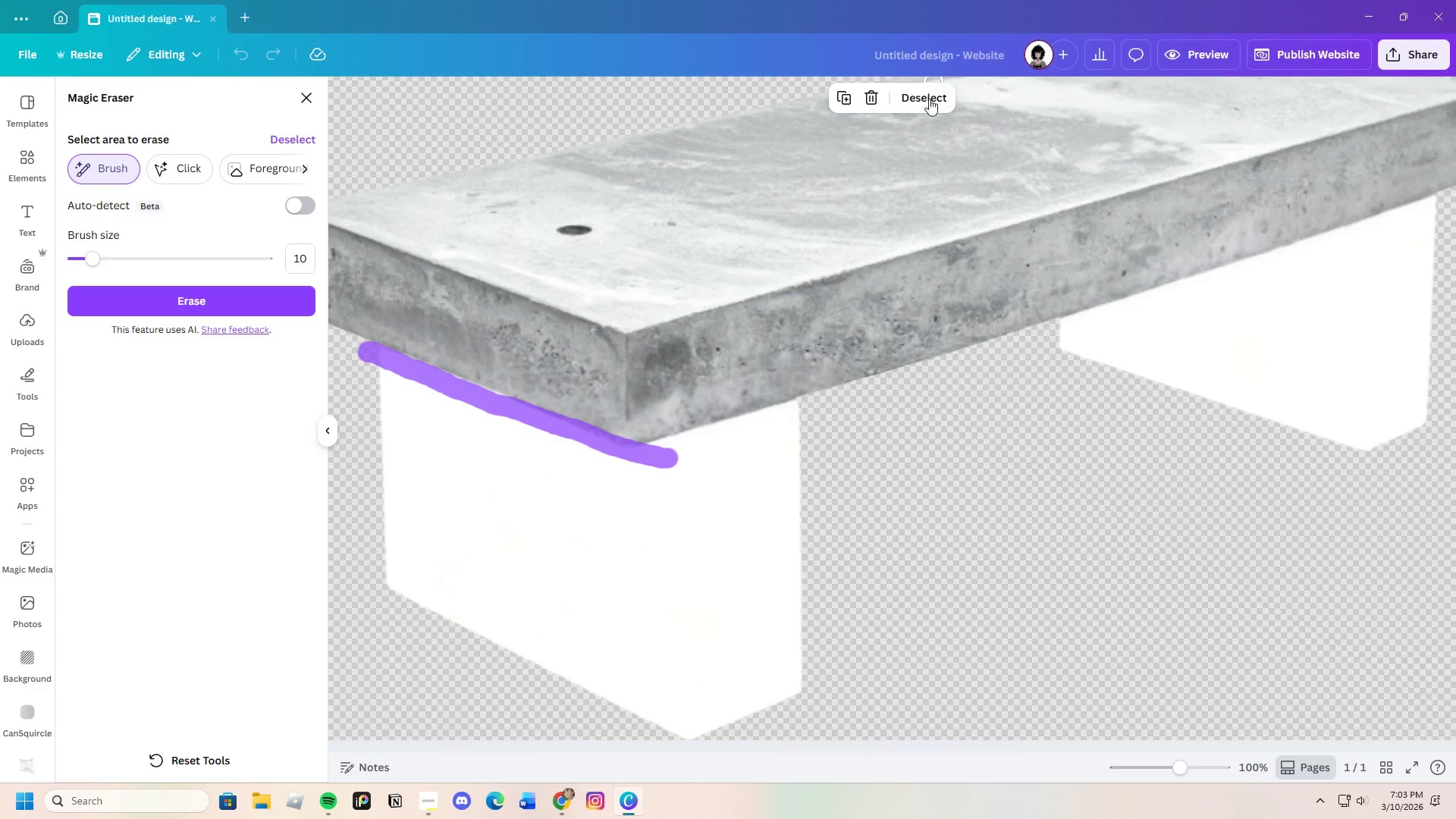 
left_click([931, 101])
 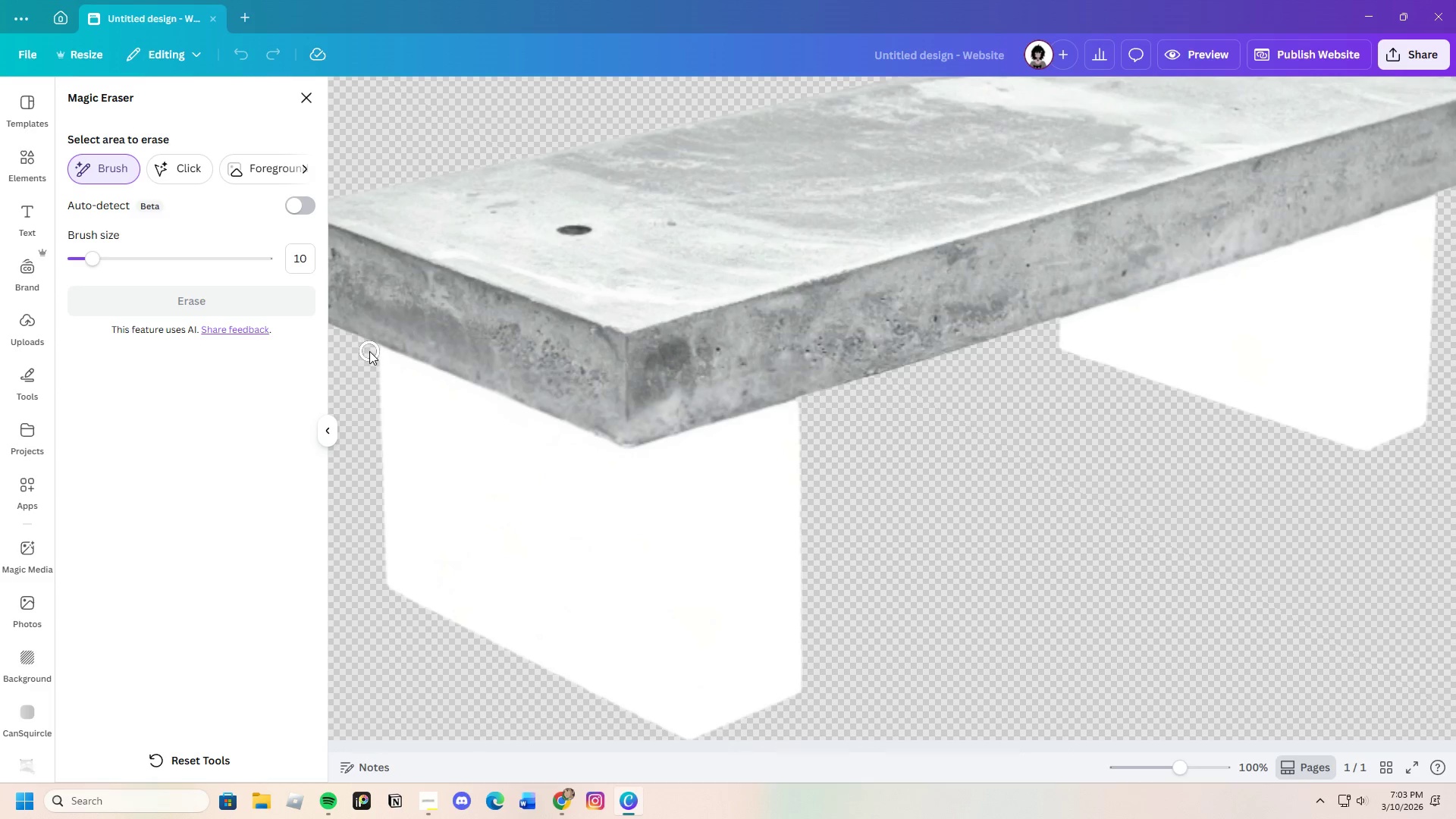 
left_click_drag(start_coordinate=[369, 351], to_coordinate=[646, 452])
 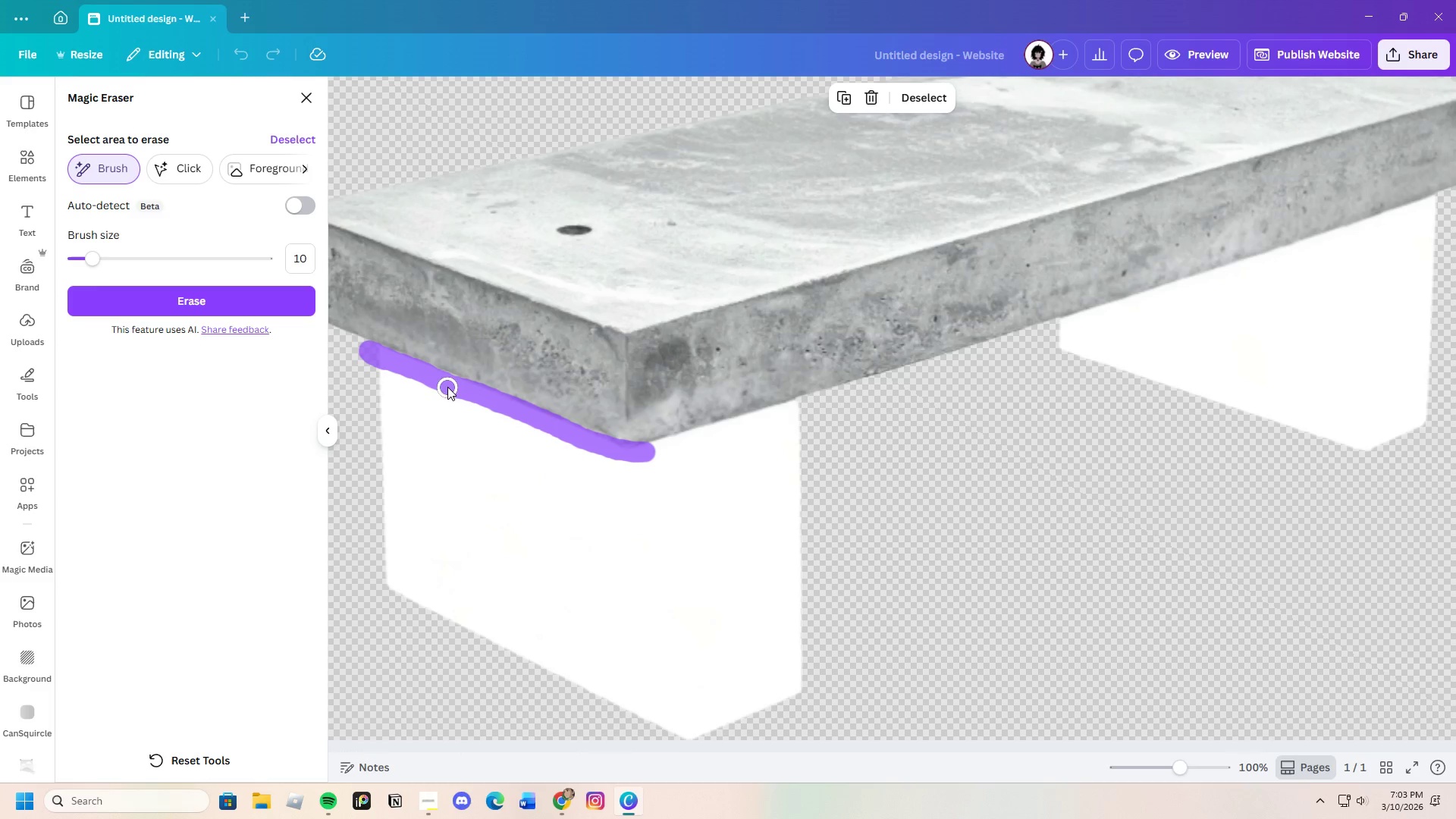 
left_click_drag(start_coordinate=[435, 380], to_coordinate=[456, 391])
 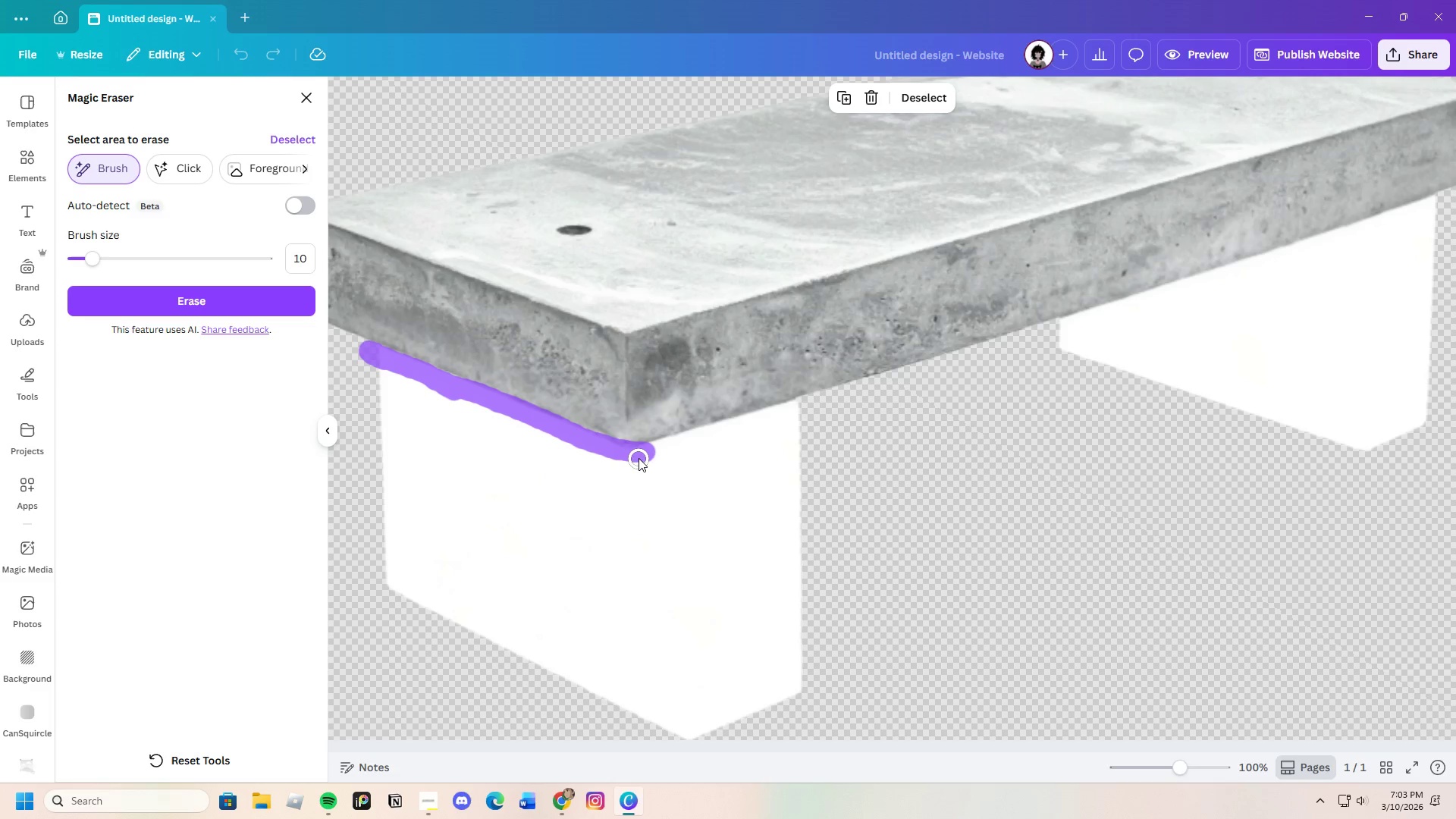 
left_click_drag(start_coordinate=[636, 456], to_coordinate=[811, 406])
 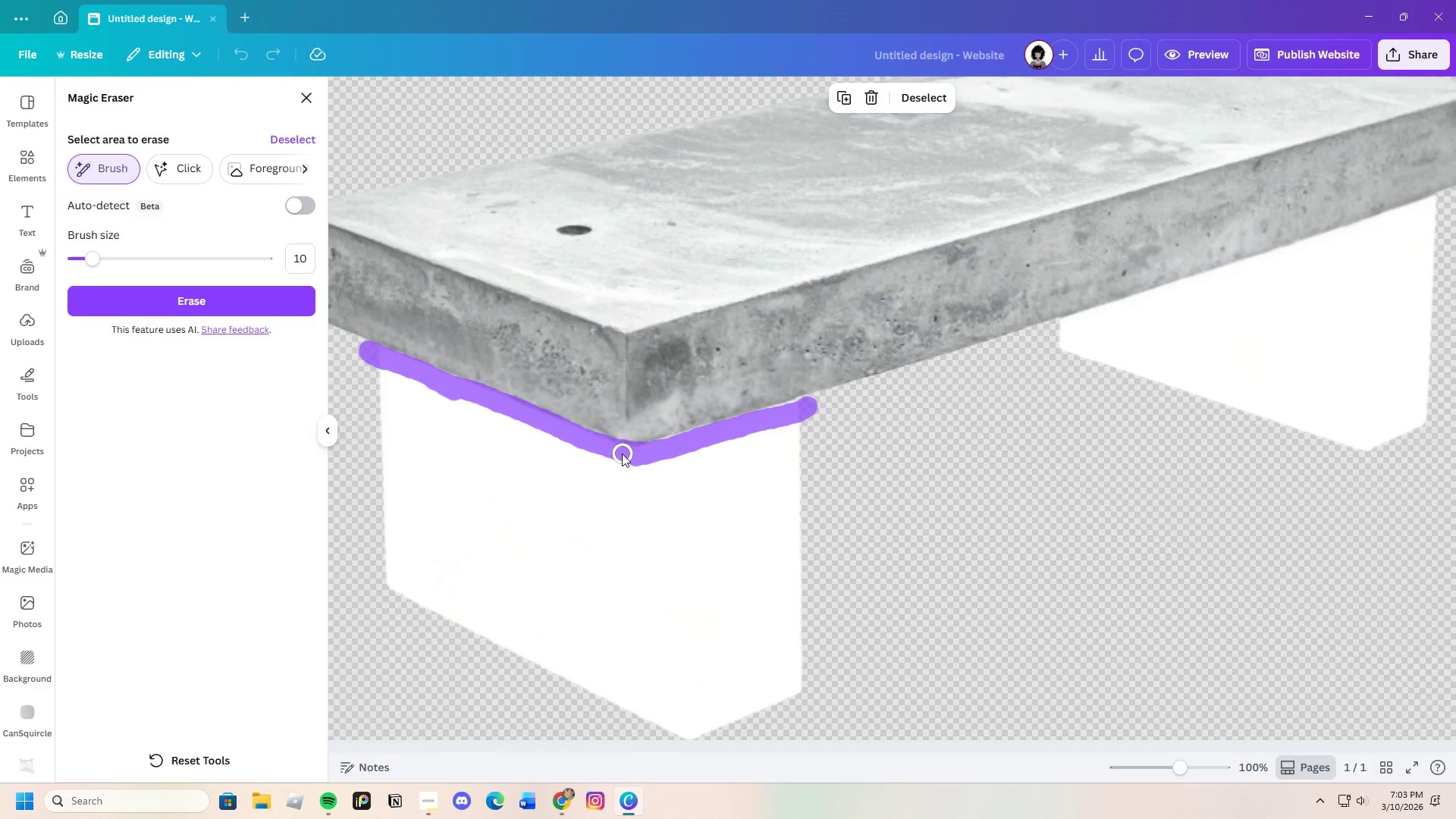 
left_click_drag(start_coordinate=[619, 454], to_coordinate=[836, 390])
 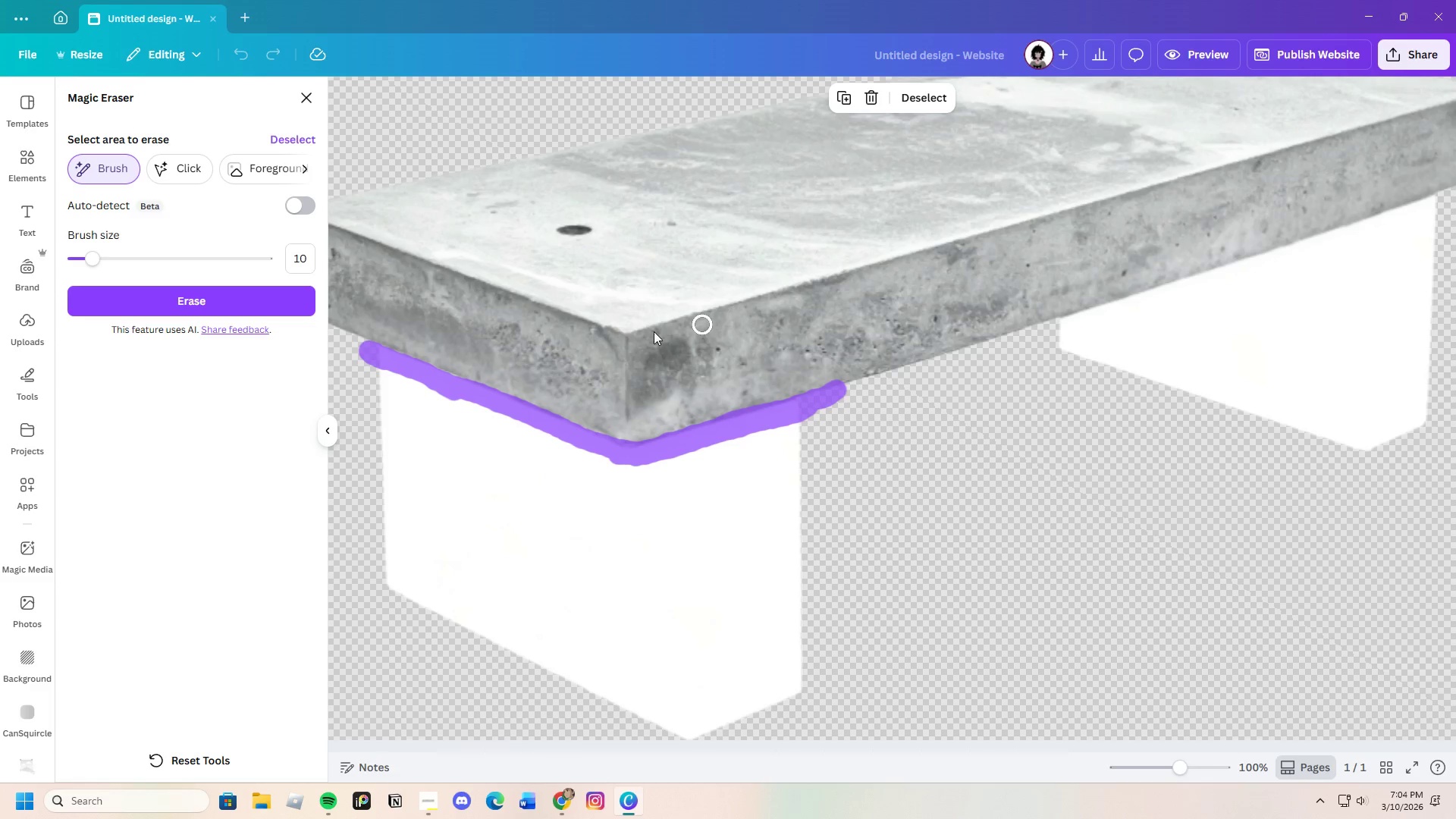 
wait(8.05)
 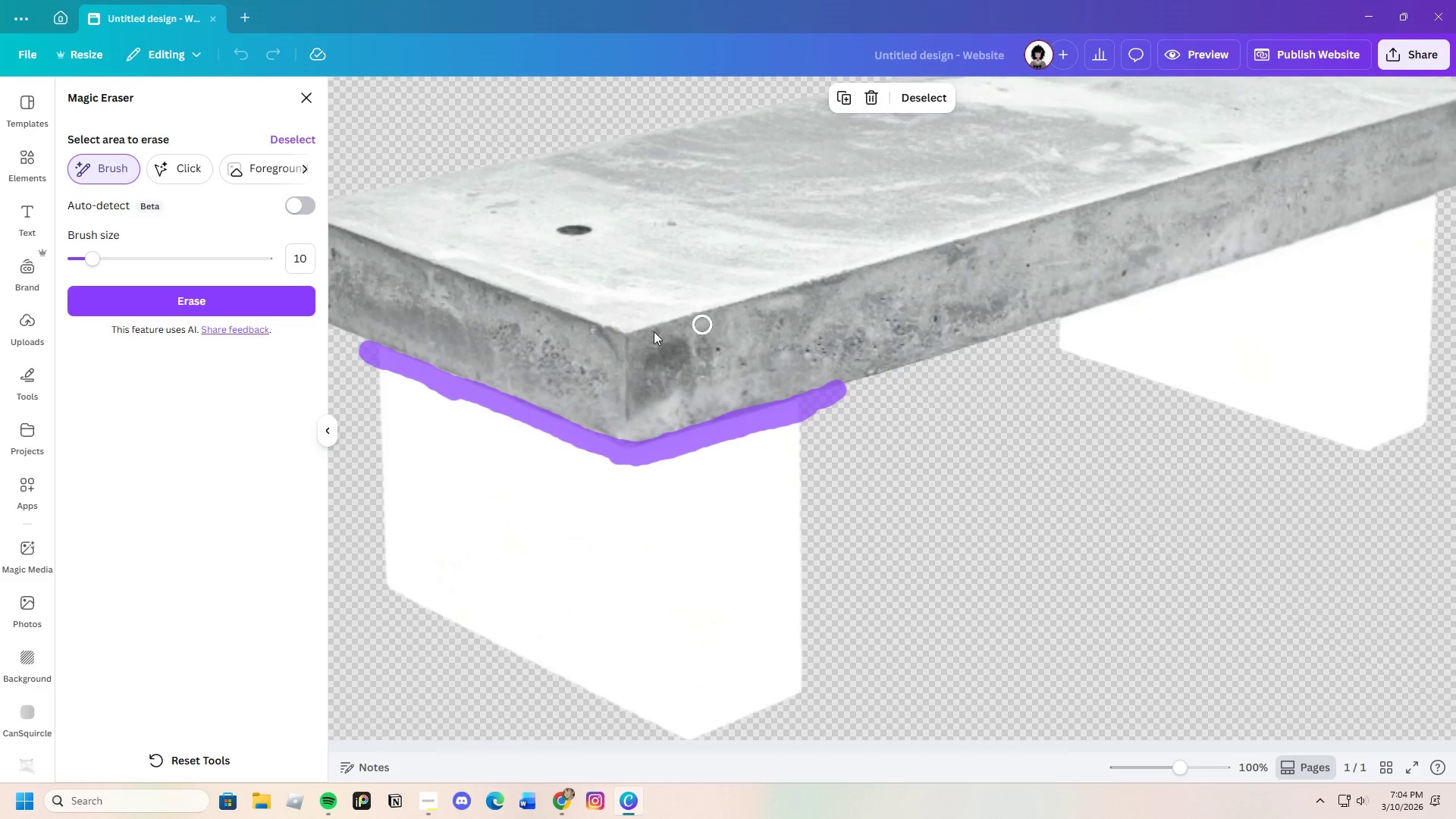 
left_click_drag(start_coordinate=[369, 352], to_coordinate=[642, 462])
 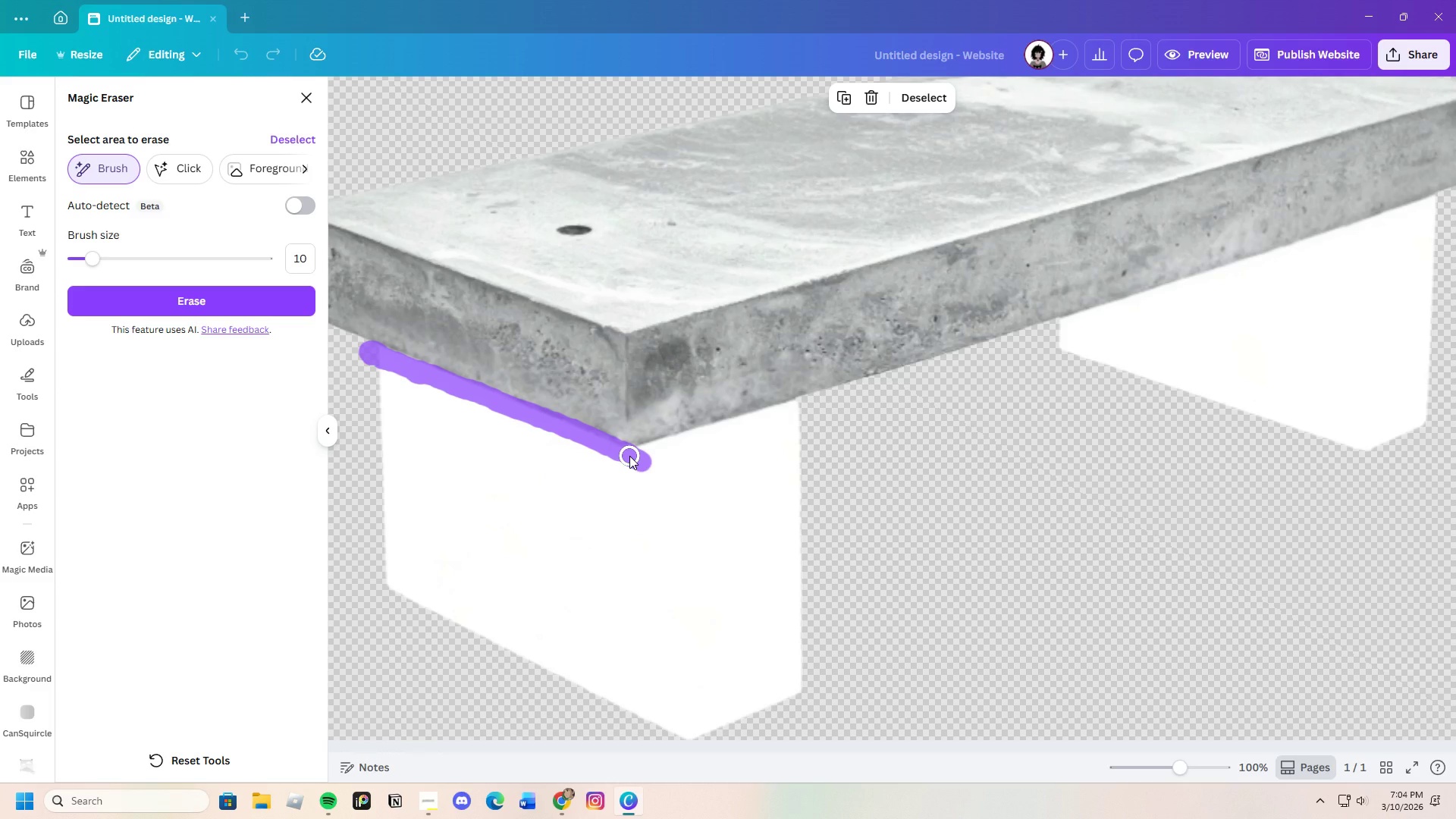 
left_click_drag(start_coordinate=[629, 456], to_coordinate=[828, 413])
 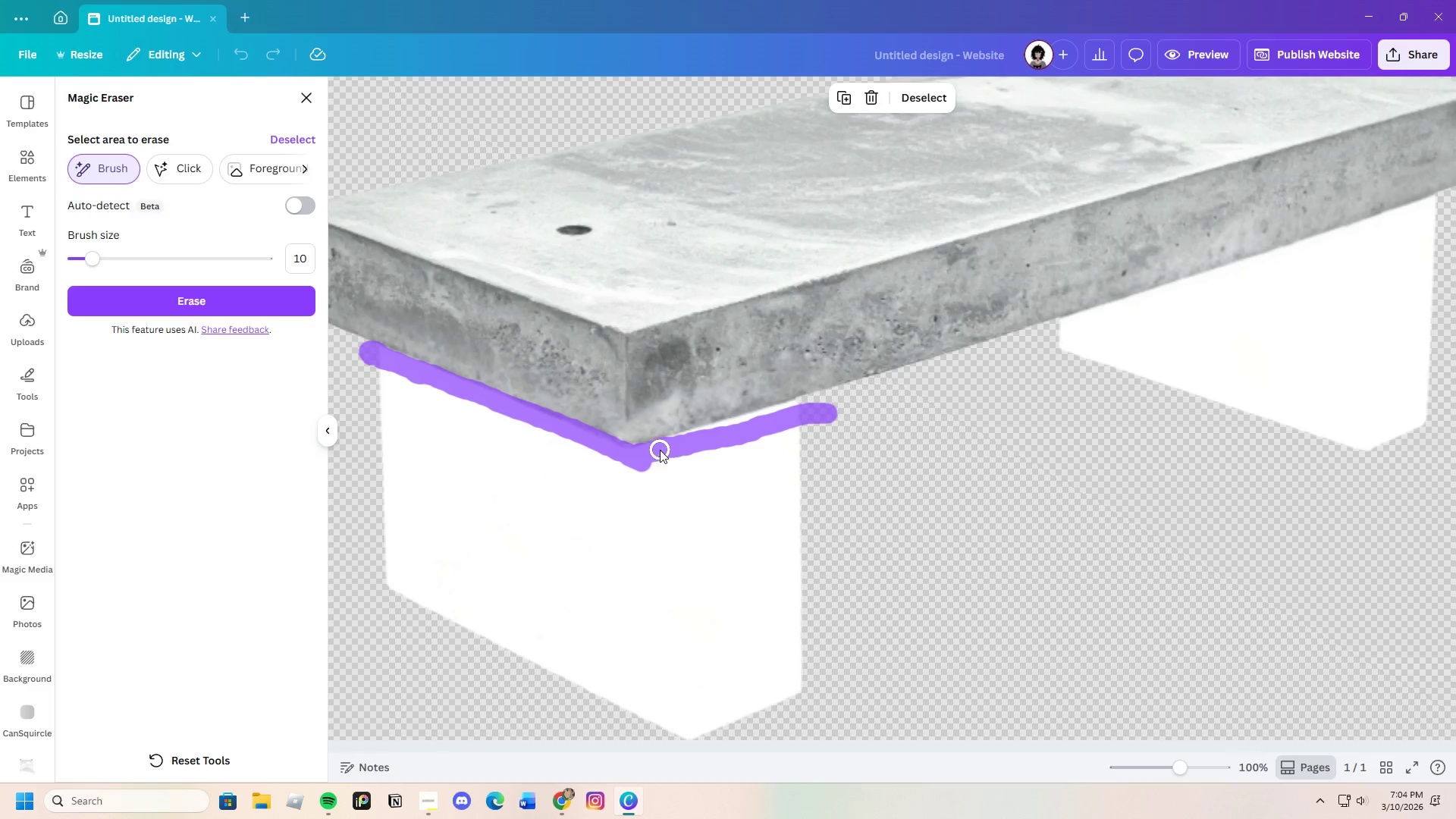 
left_click_drag(start_coordinate=[659, 450], to_coordinate=[689, 441])
 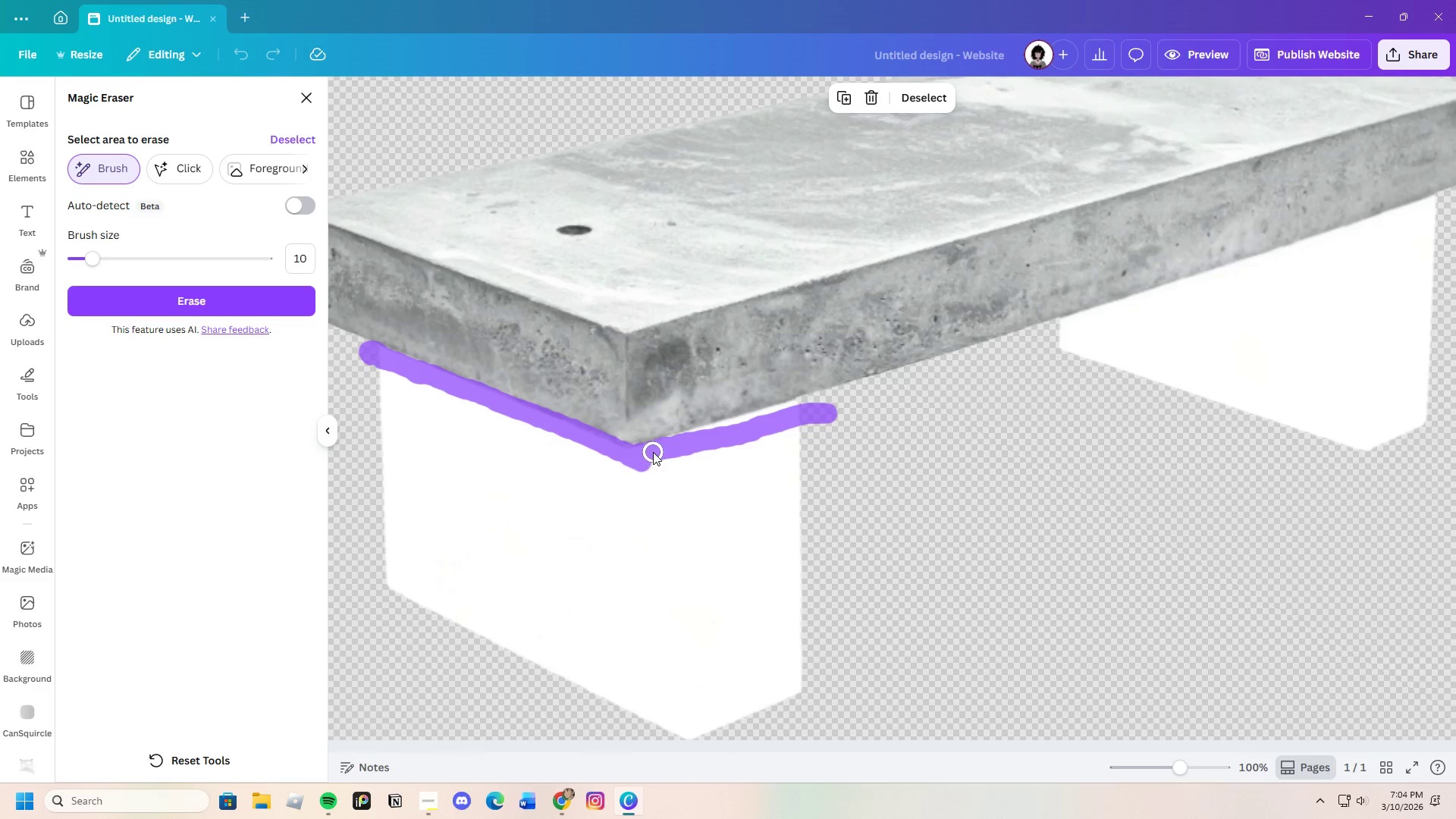 
left_click_drag(start_coordinate=[653, 450], to_coordinate=[814, 402])
 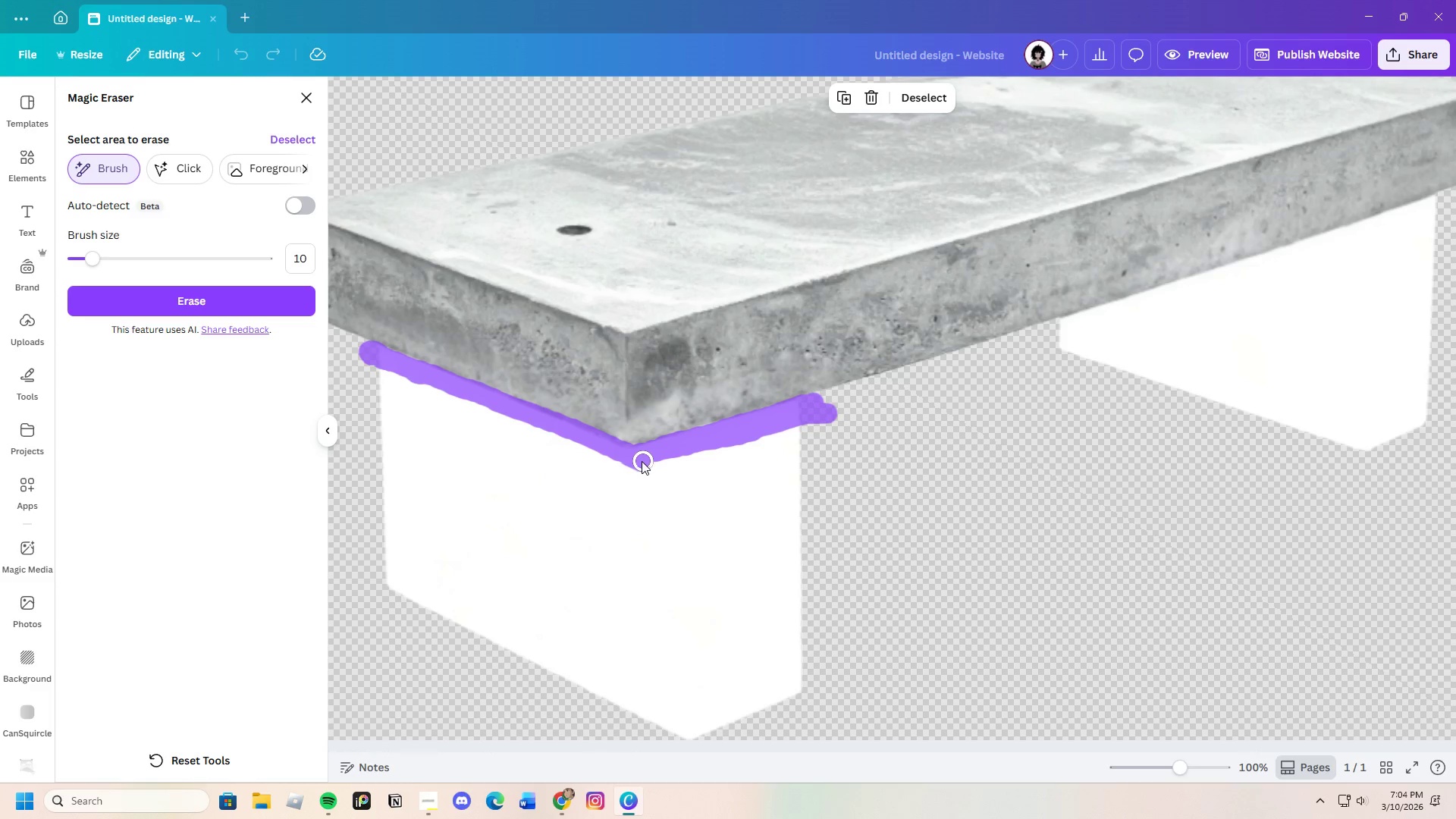 
left_click_drag(start_coordinate=[625, 457], to_coordinate=[897, 382])
 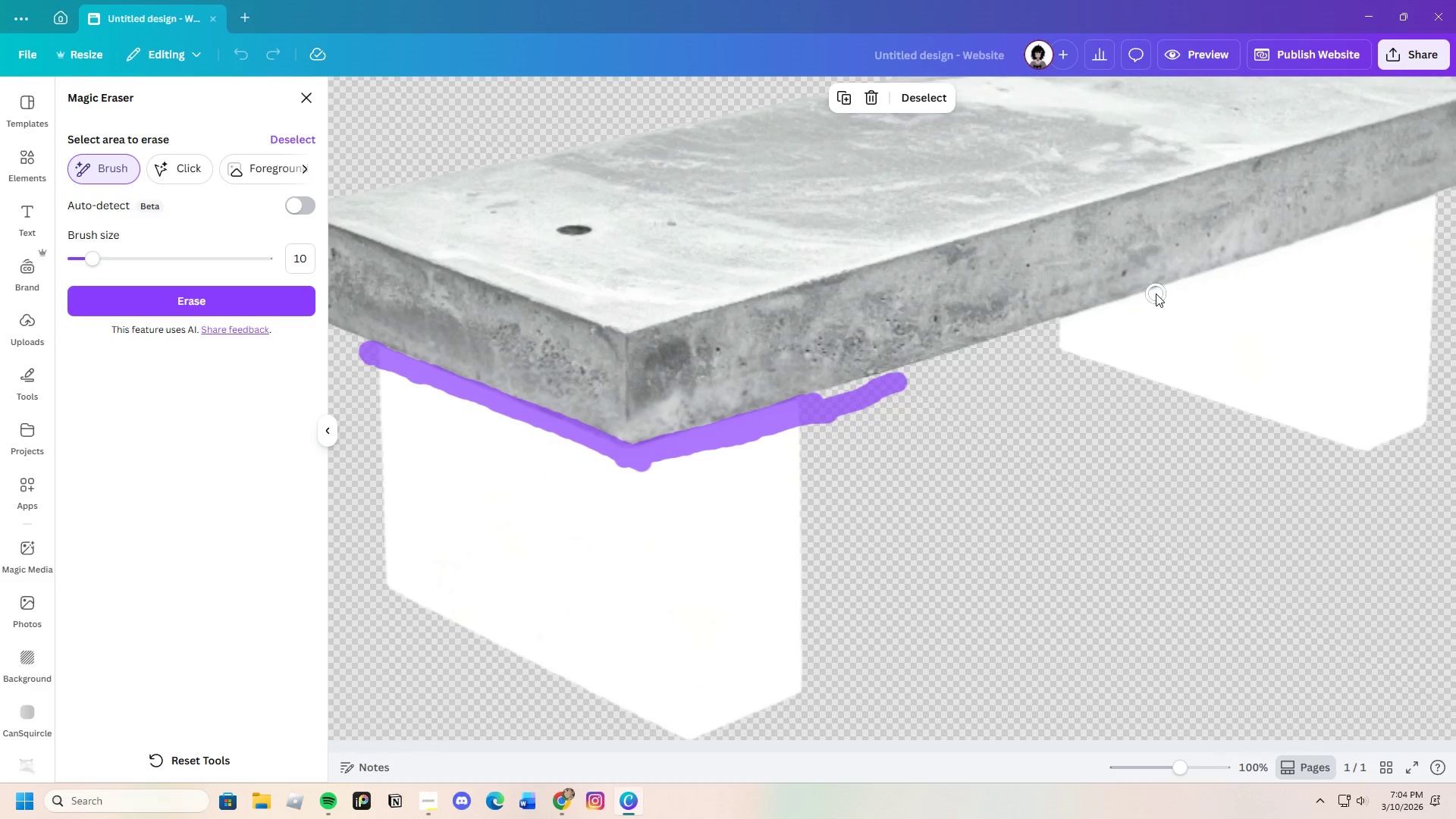 
wait(7.52)
 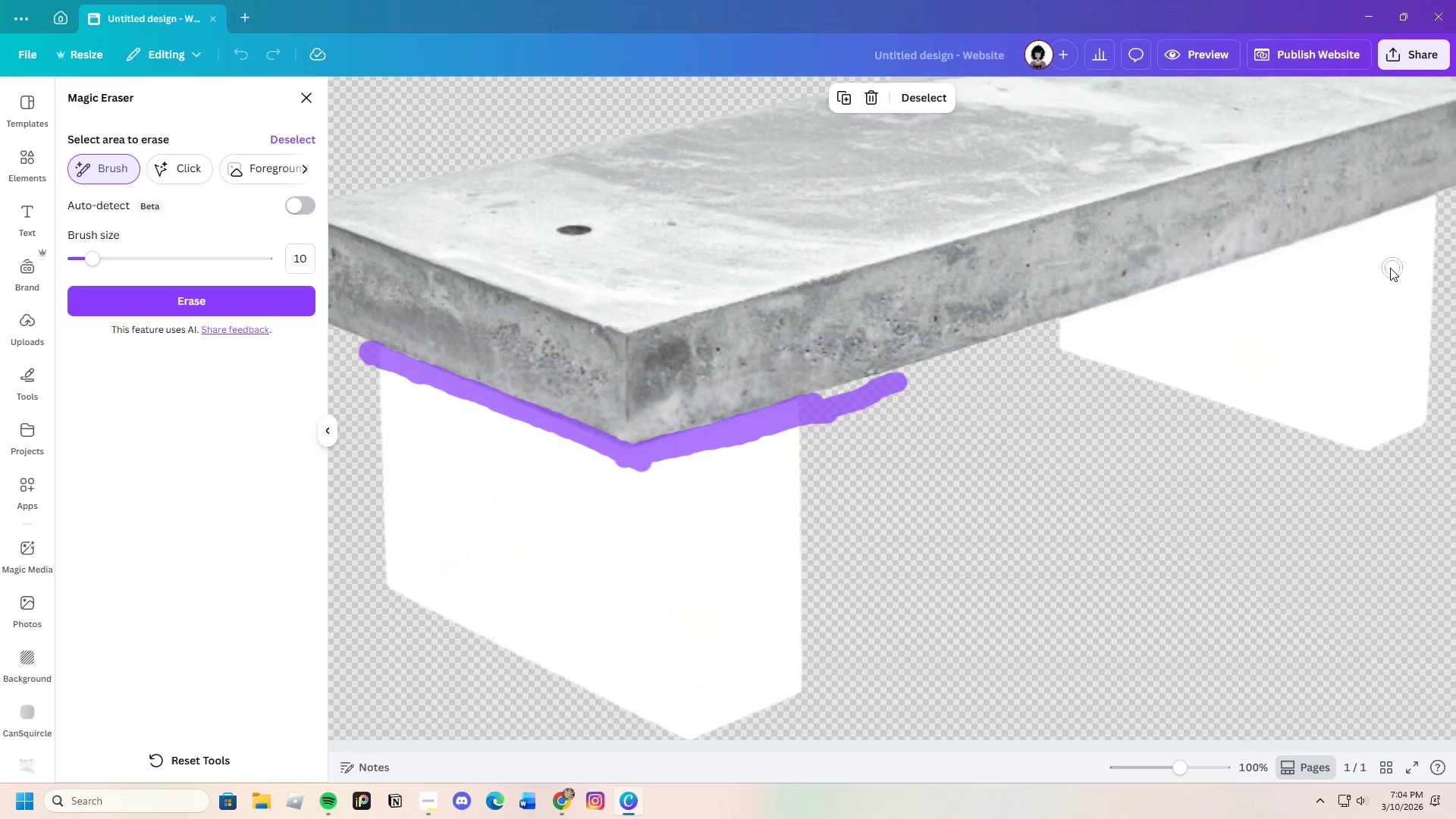 
left_click_drag(start_coordinate=[1062, 329], to_coordinate=[1246, 271])
 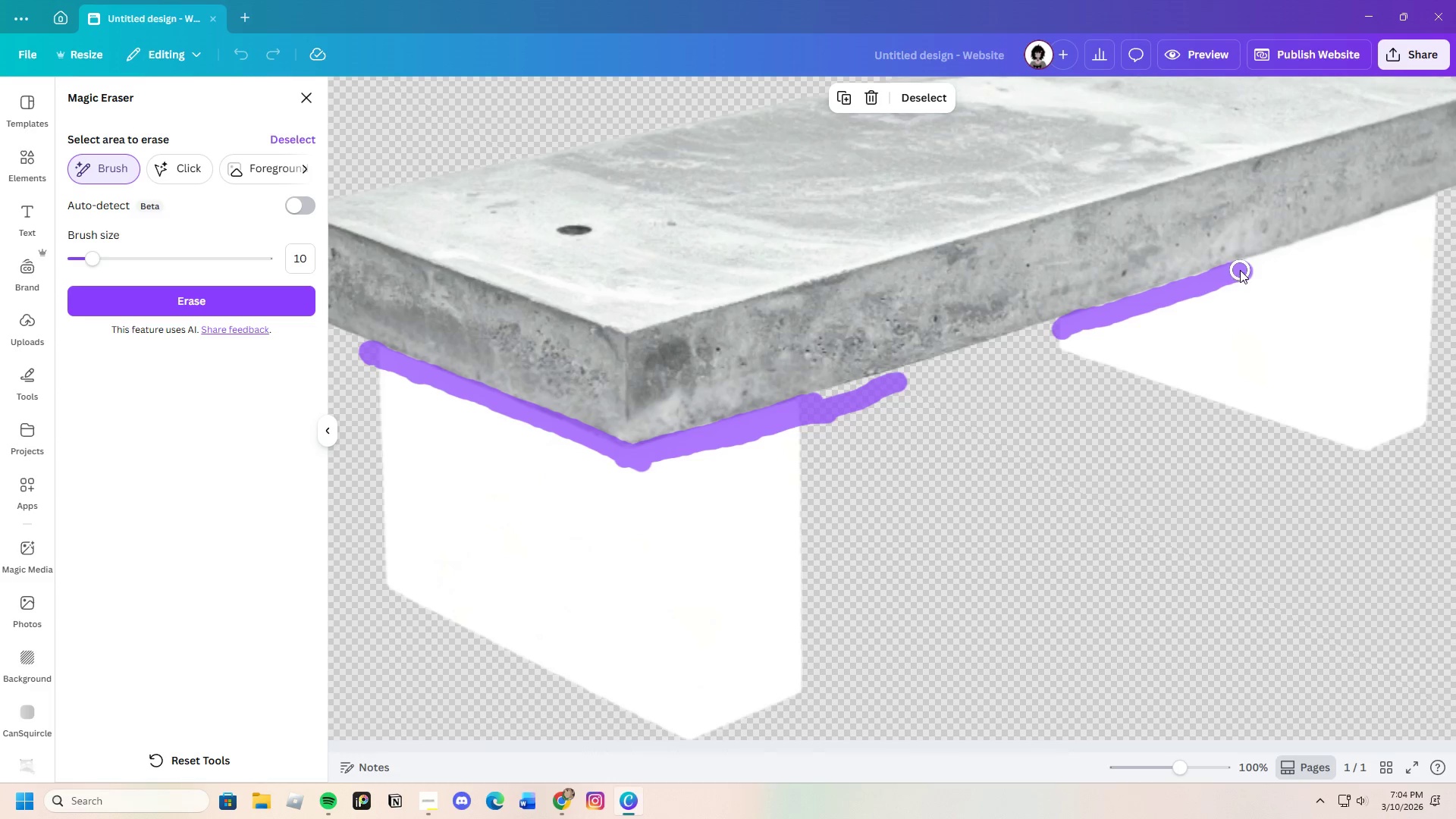 
left_click_drag(start_coordinate=[1232, 274], to_coordinate=[1454, 193])
 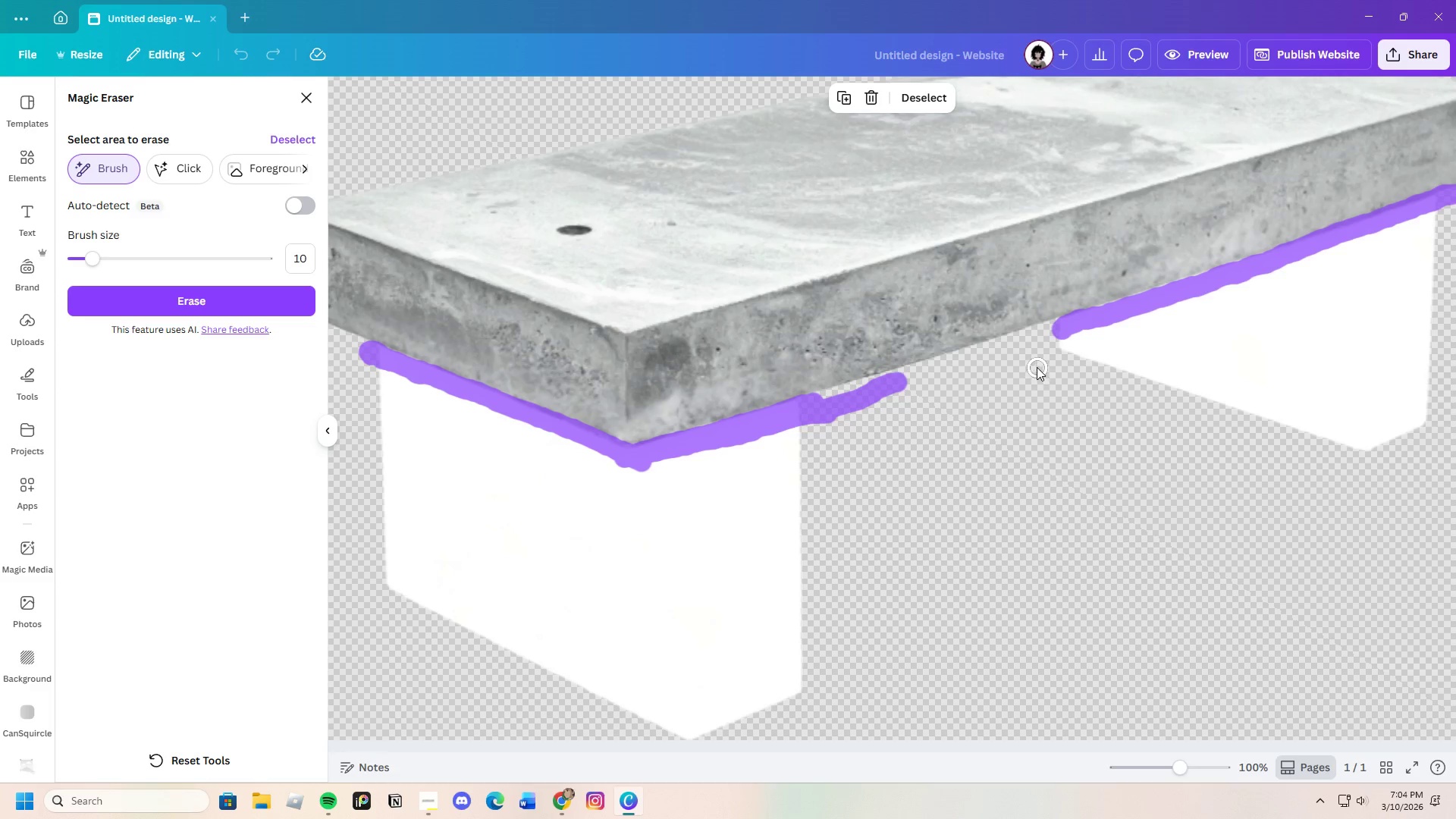 
left_click_drag(start_coordinate=[1056, 338], to_coordinate=[1392, 438])
 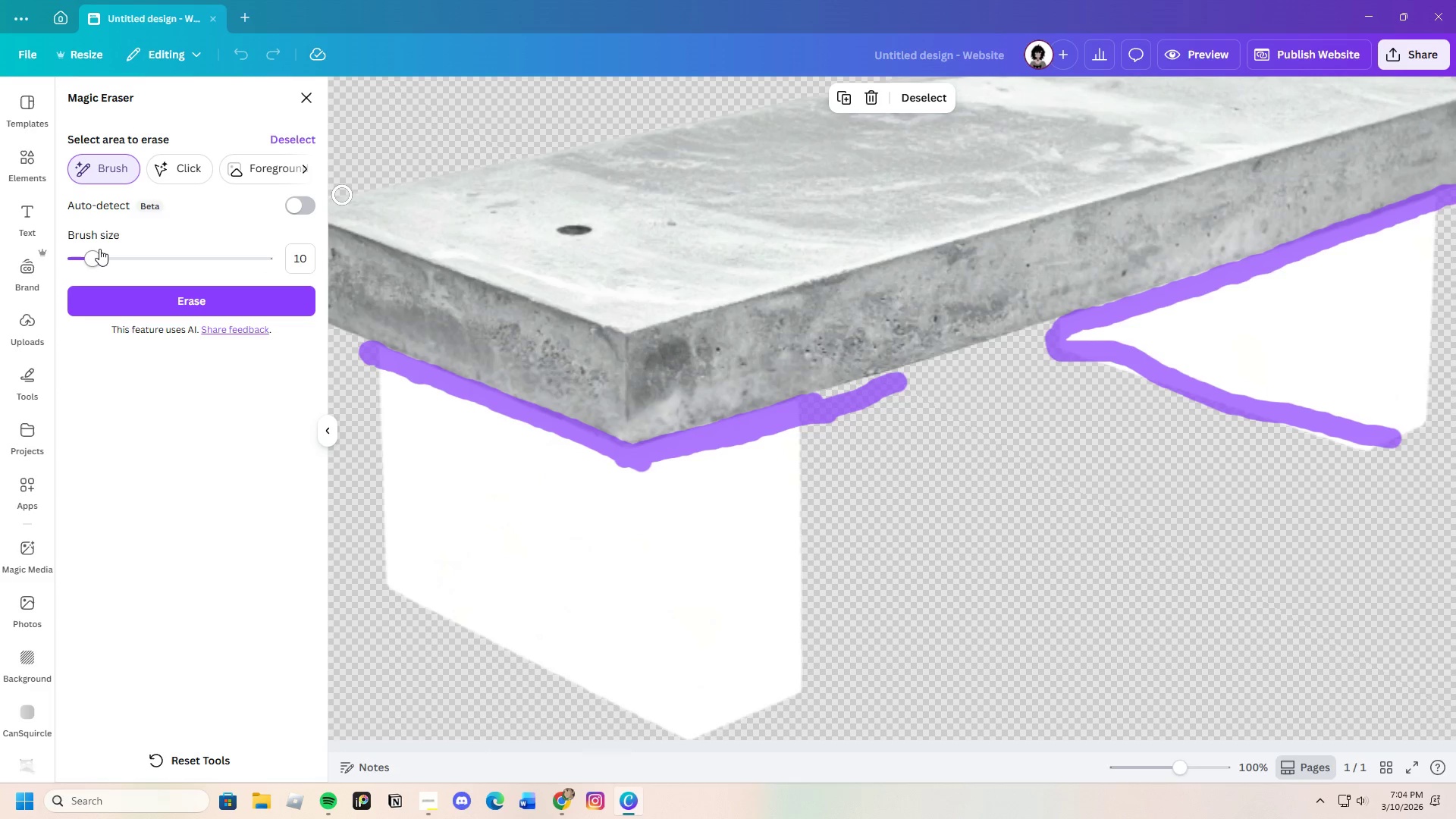 
left_click_drag(start_coordinate=[103, 256], to_coordinate=[108, 255])
 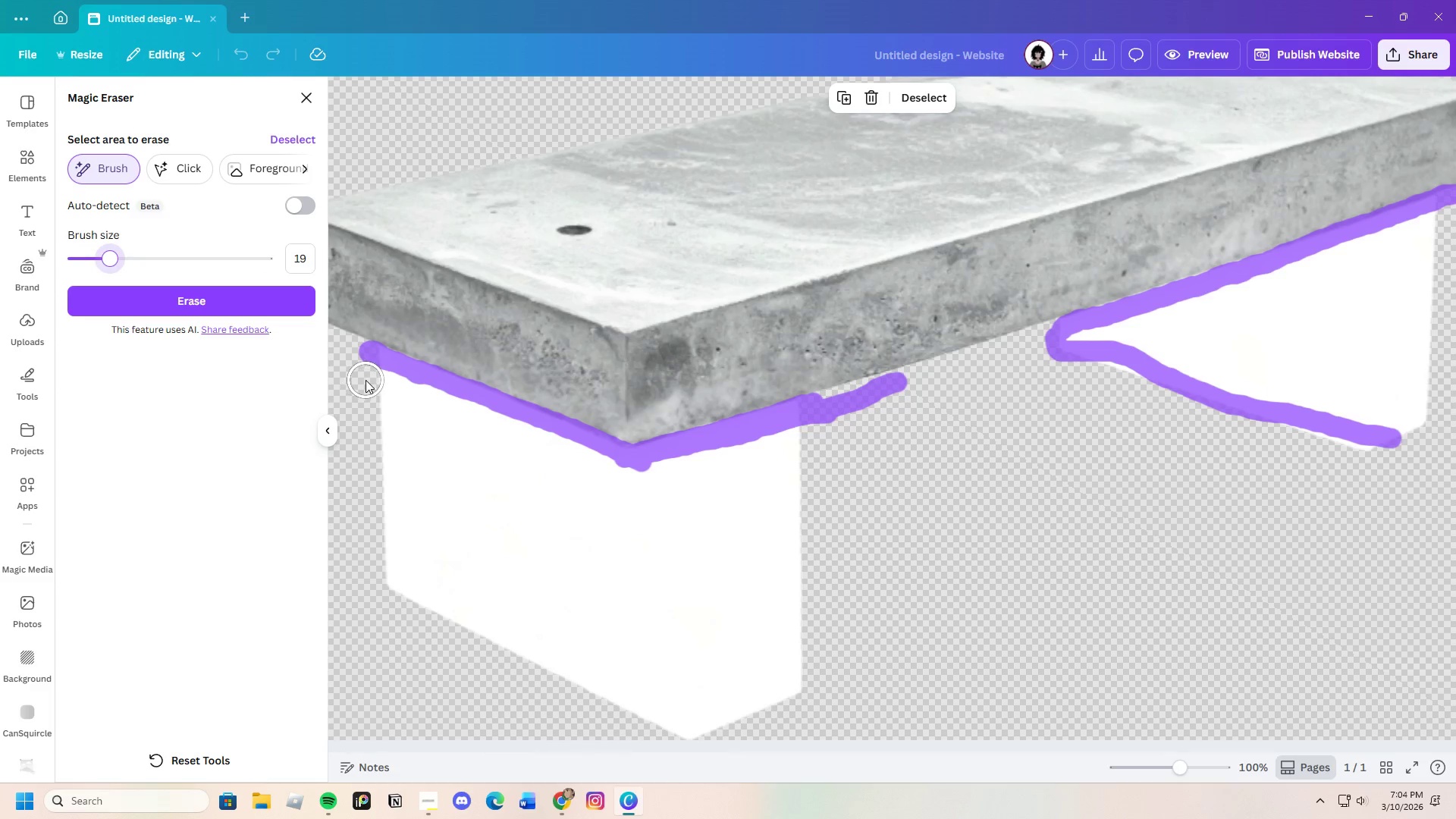 
left_click_drag(start_coordinate=[363, 379], to_coordinate=[805, 439])
 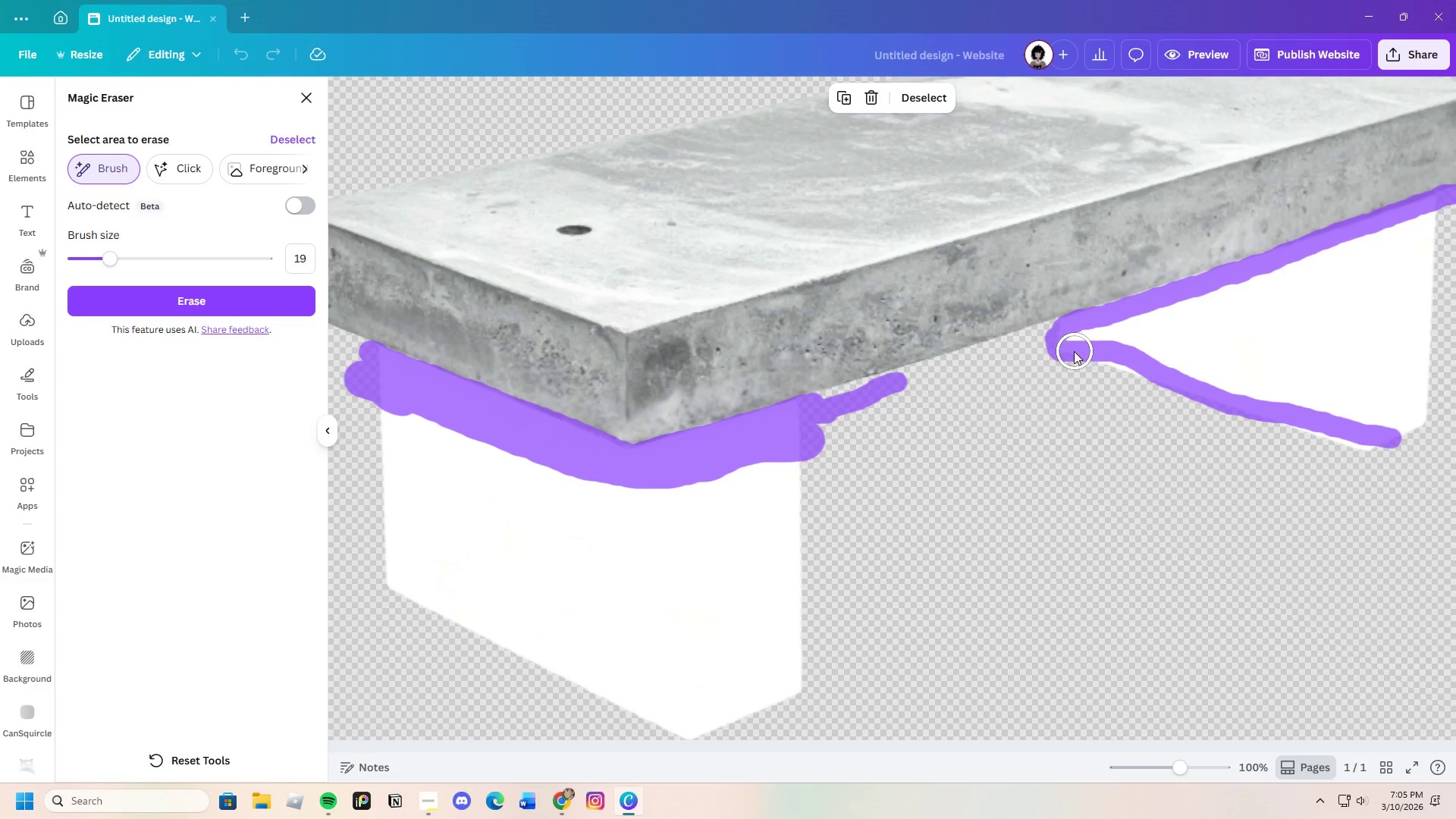 
left_click_drag(start_coordinate=[1073, 349], to_coordinate=[1355, 416])
 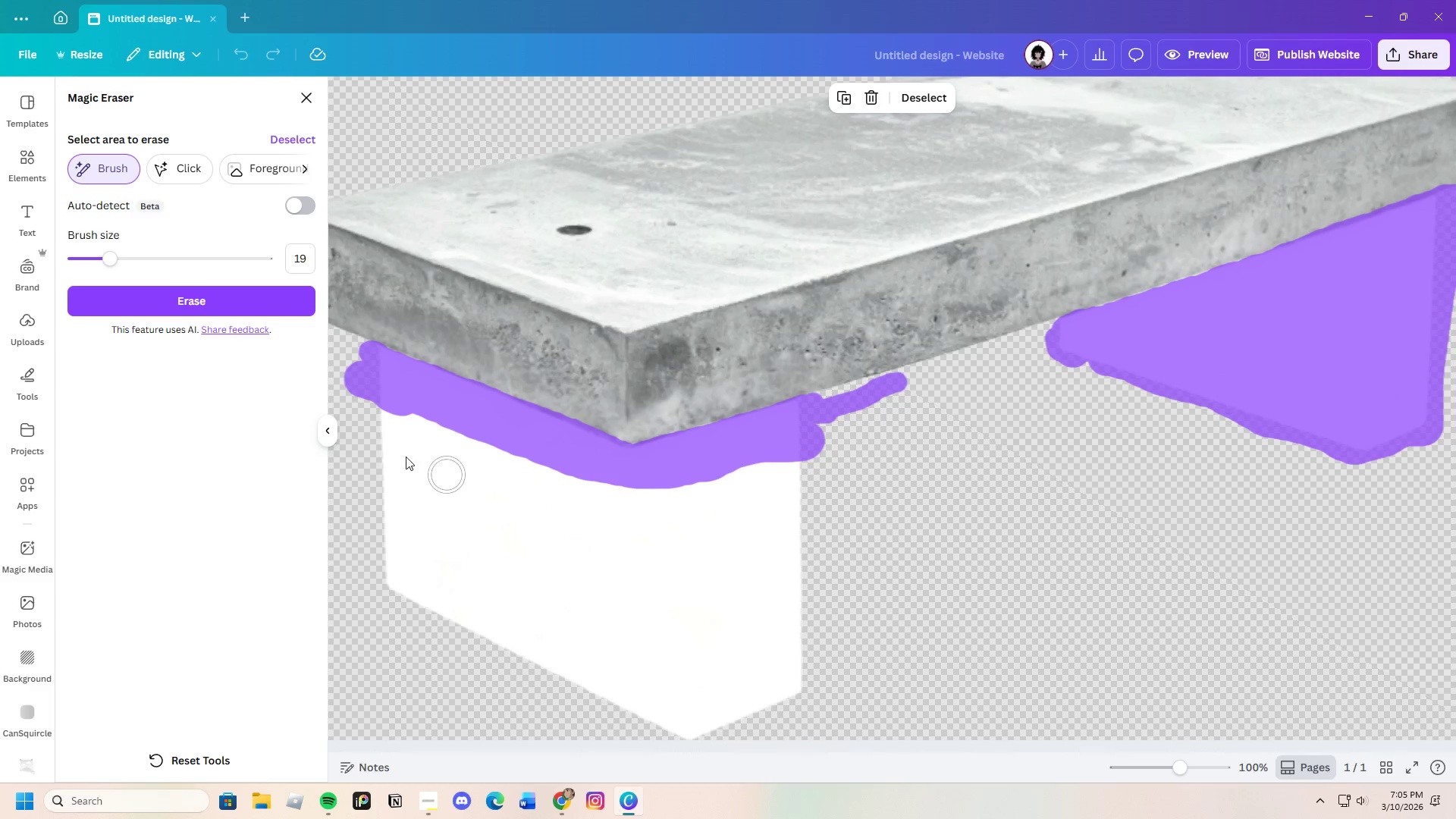 
left_click_drag(start_coordinate=[372, 412], to_coordinate=[717, 519])
 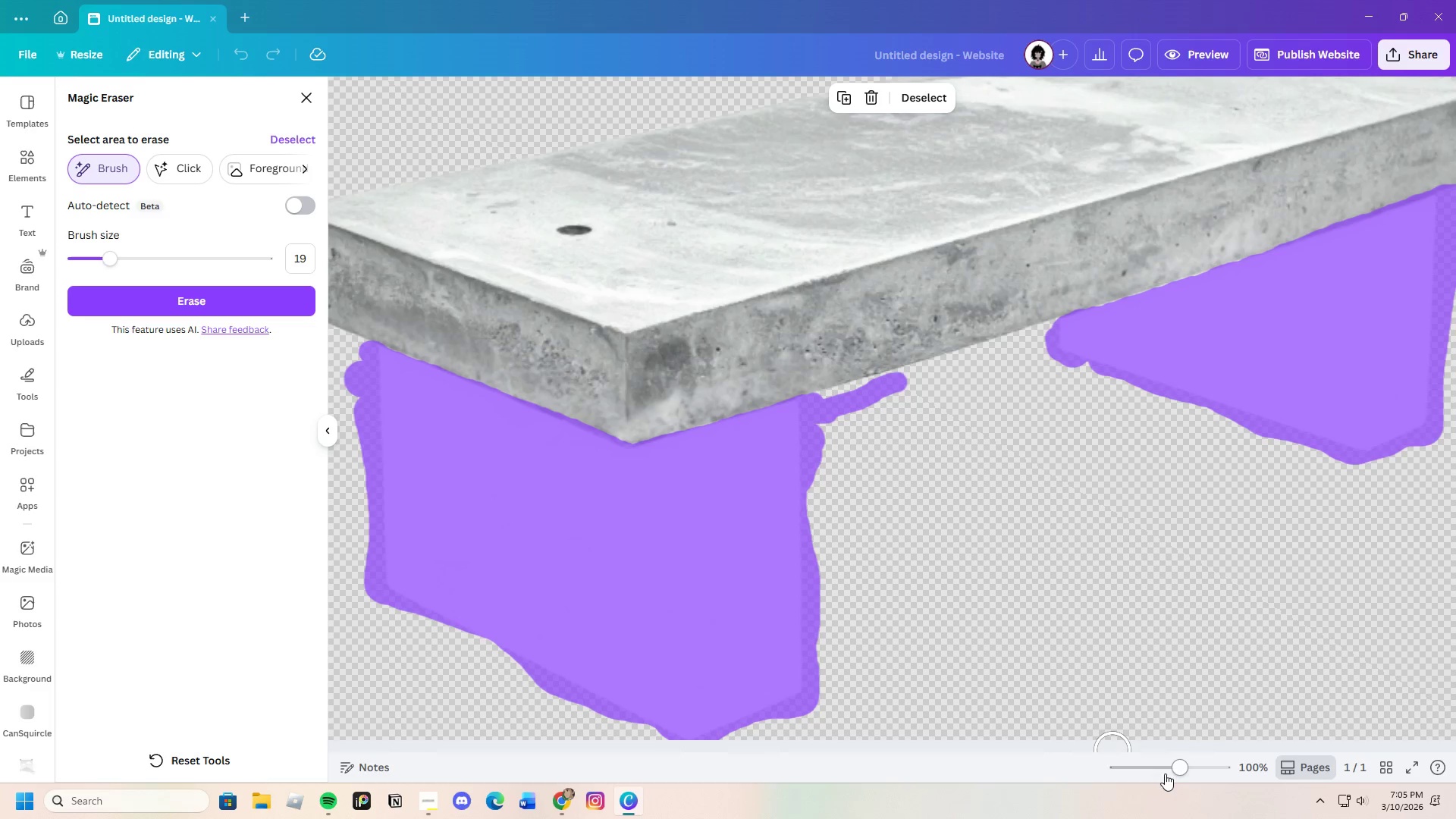 
left_click_drag(start_coordinate=[1172, 764], to_coordinate=[1166, 769])
 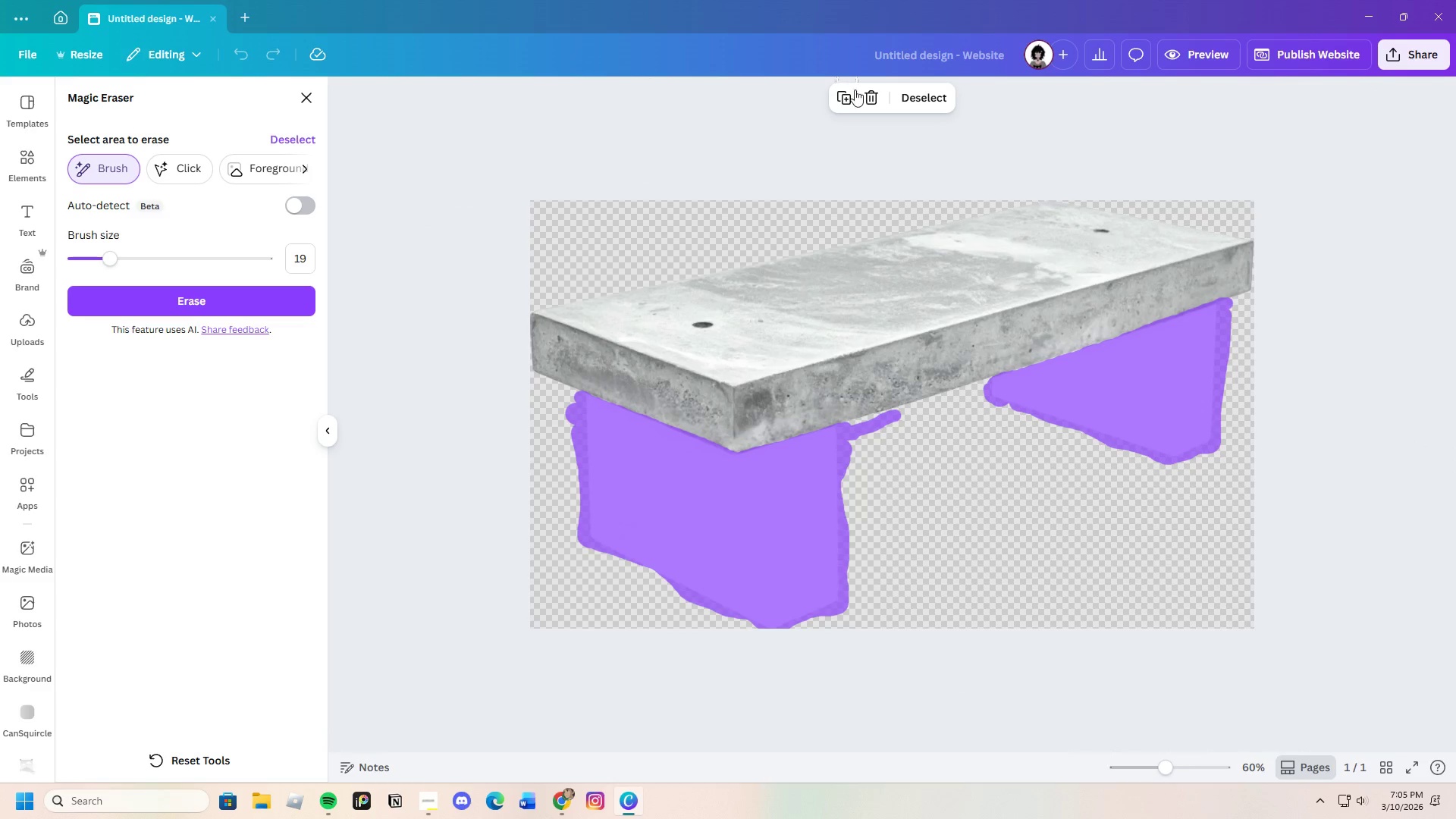 
left_click([861, 90])
 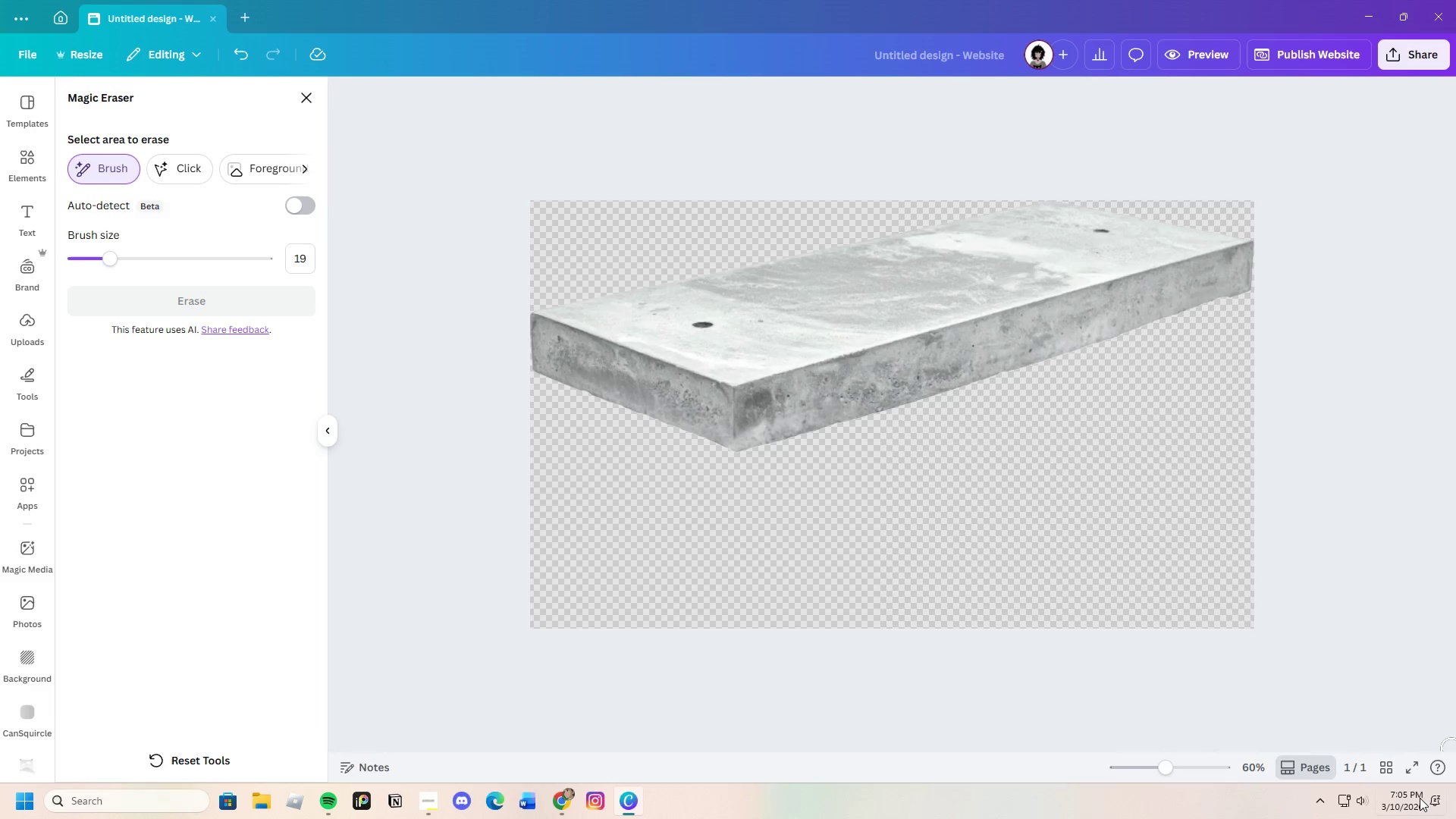 
wait(13.19)
 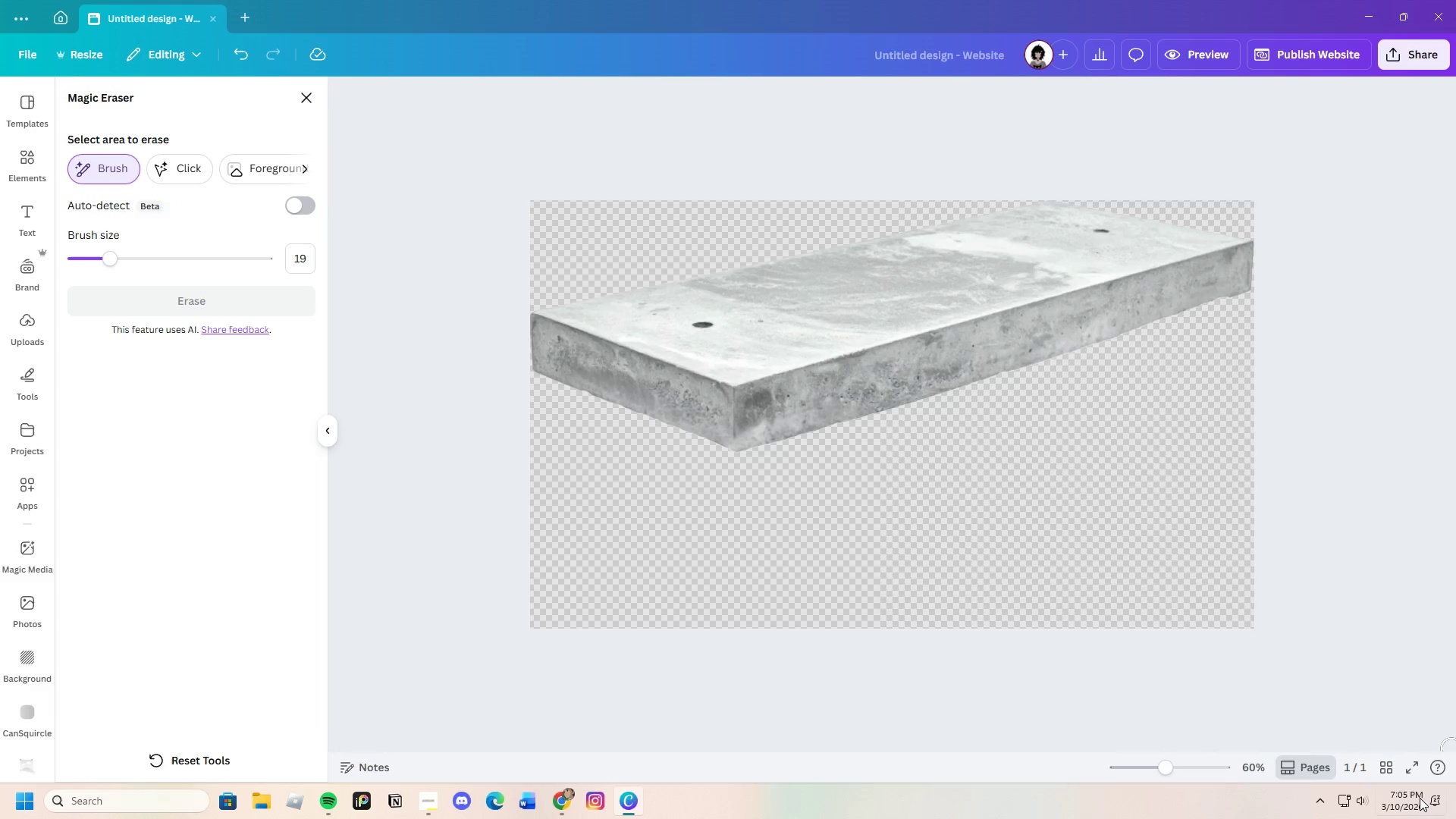 
left_click_drag(start_coordinate=[1382, 262], to_coordinate=[1433, 237])
 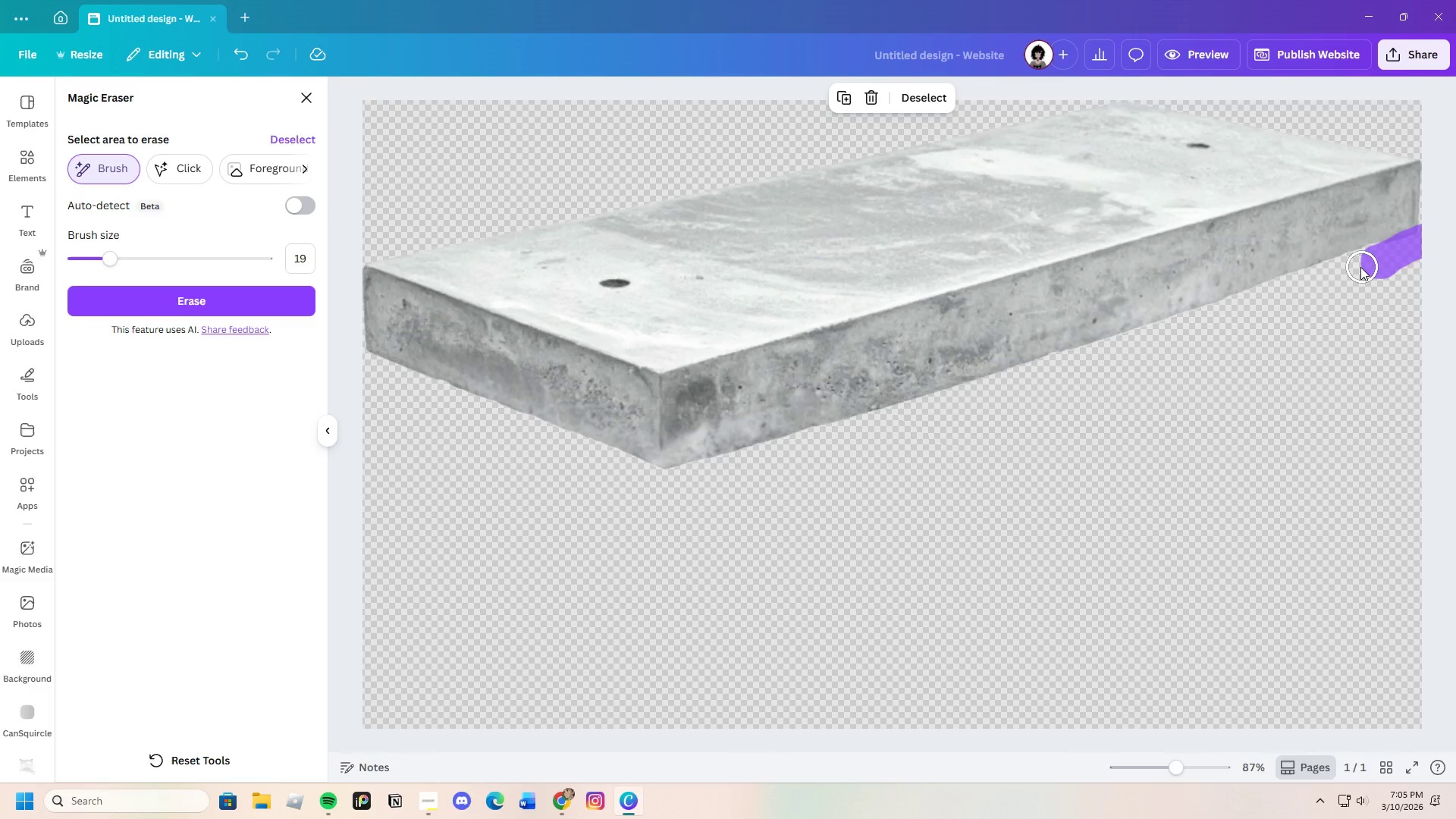 
left_click_drag(start_coordinate=[1360, 267], to_coordinate=[1432, 240])
 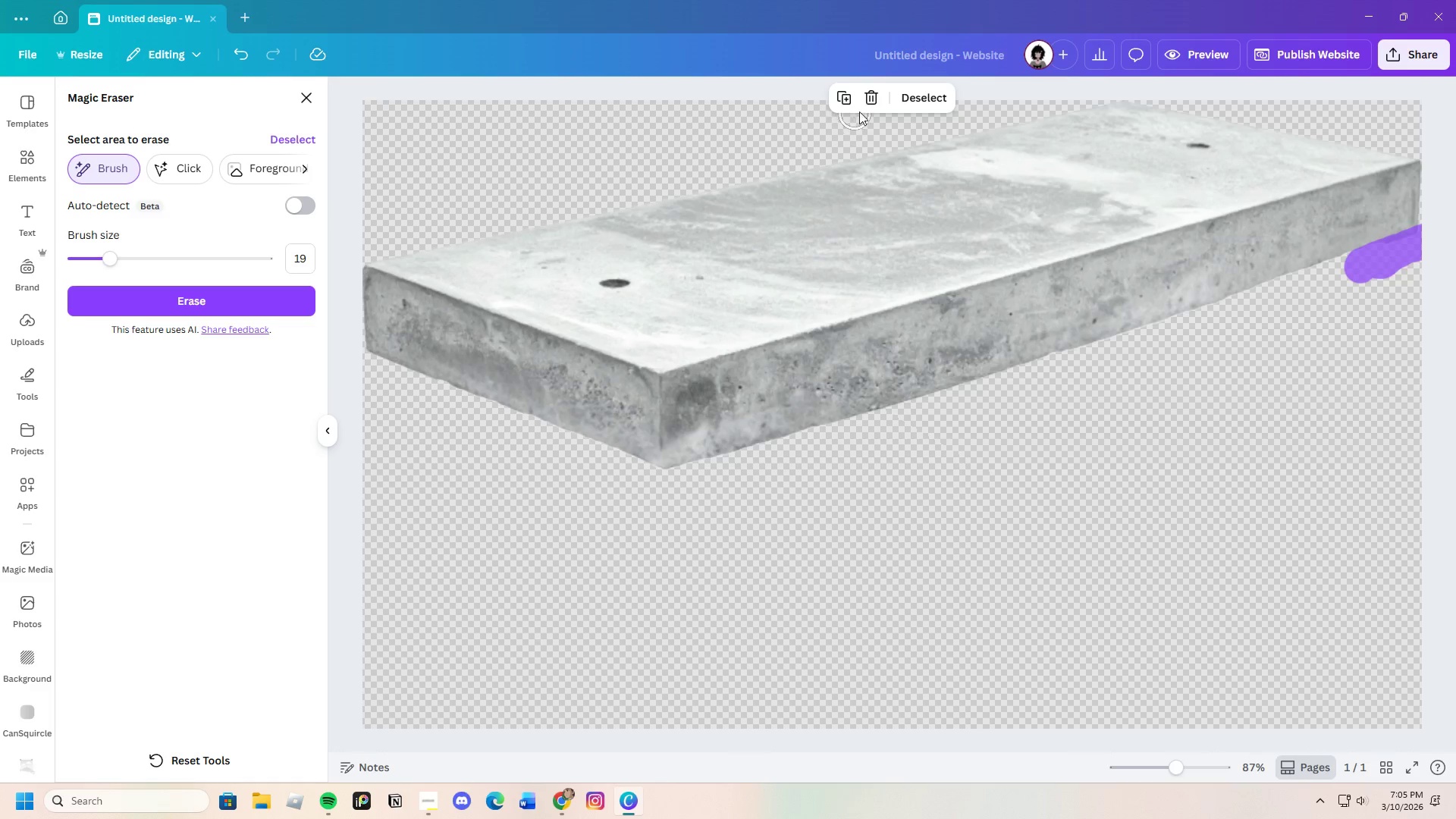 
left_click([871, 106])
 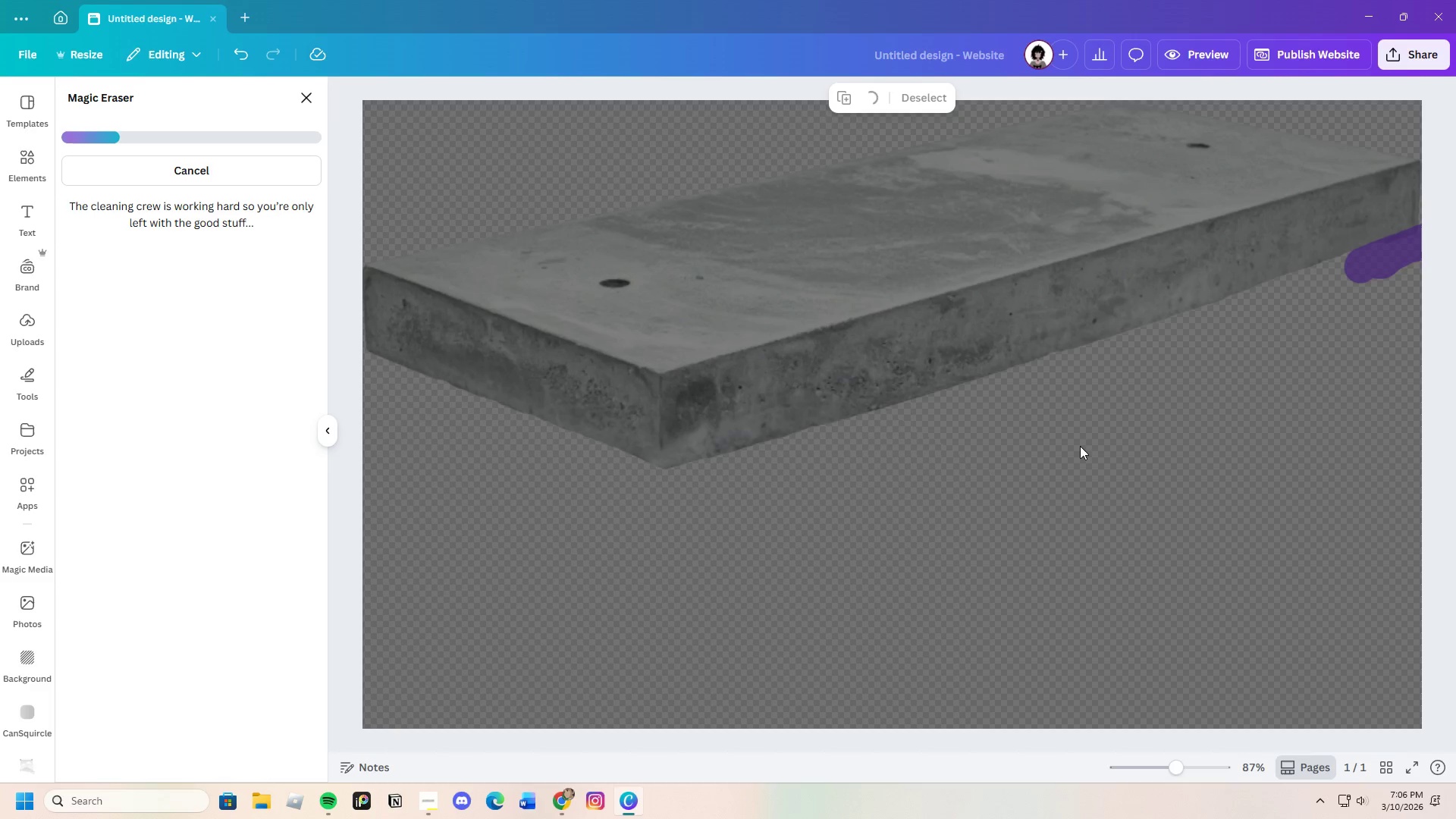 
wait(5.05)
 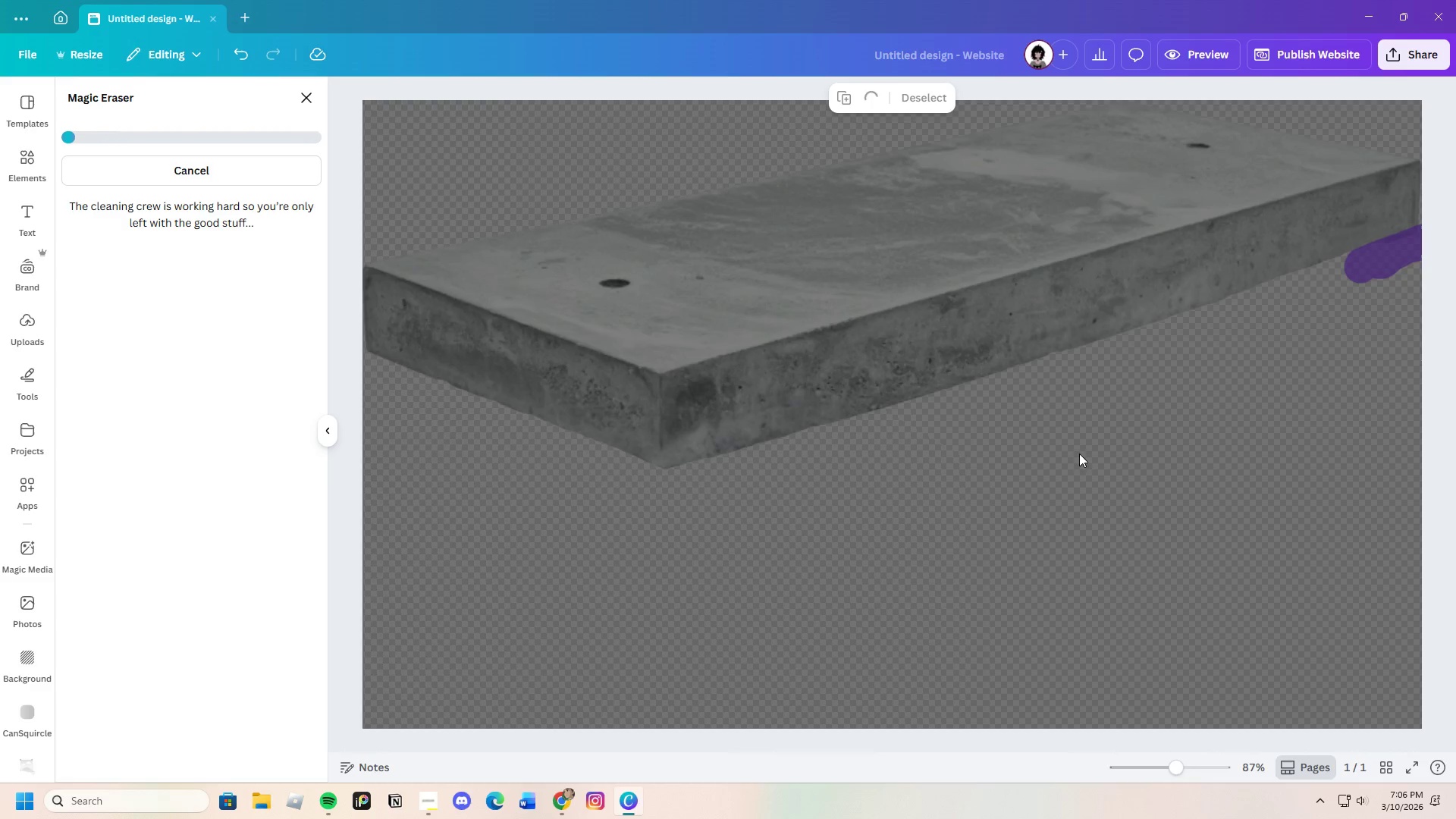 
scroll: coordinate [982, 441], scroll_direction: down, amount: 2.0
 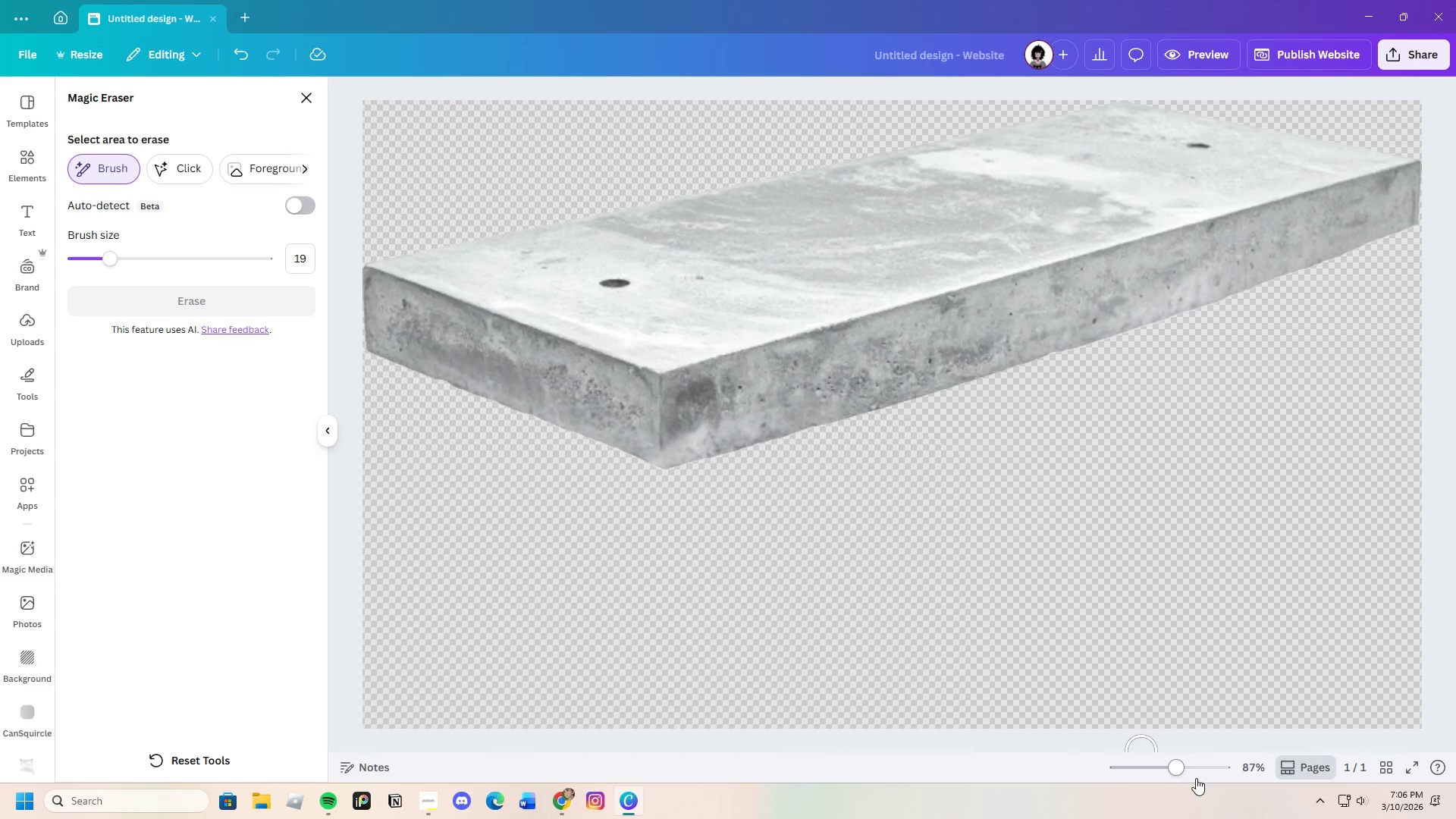 
left_click_drag(start_coordinate=[1172, 768], to_coordinate=[1171, 772])
 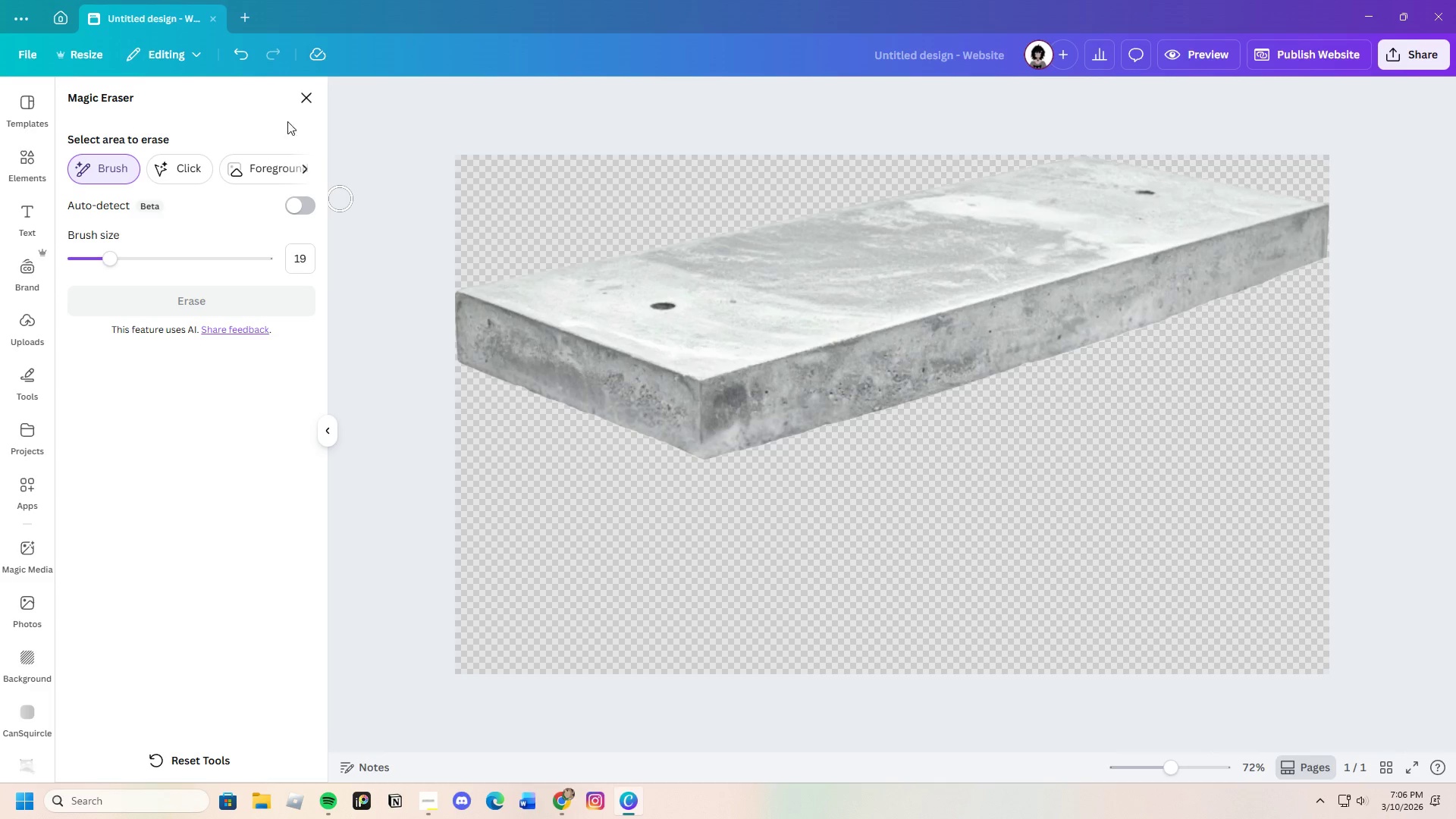 
left_click([297, 92])
 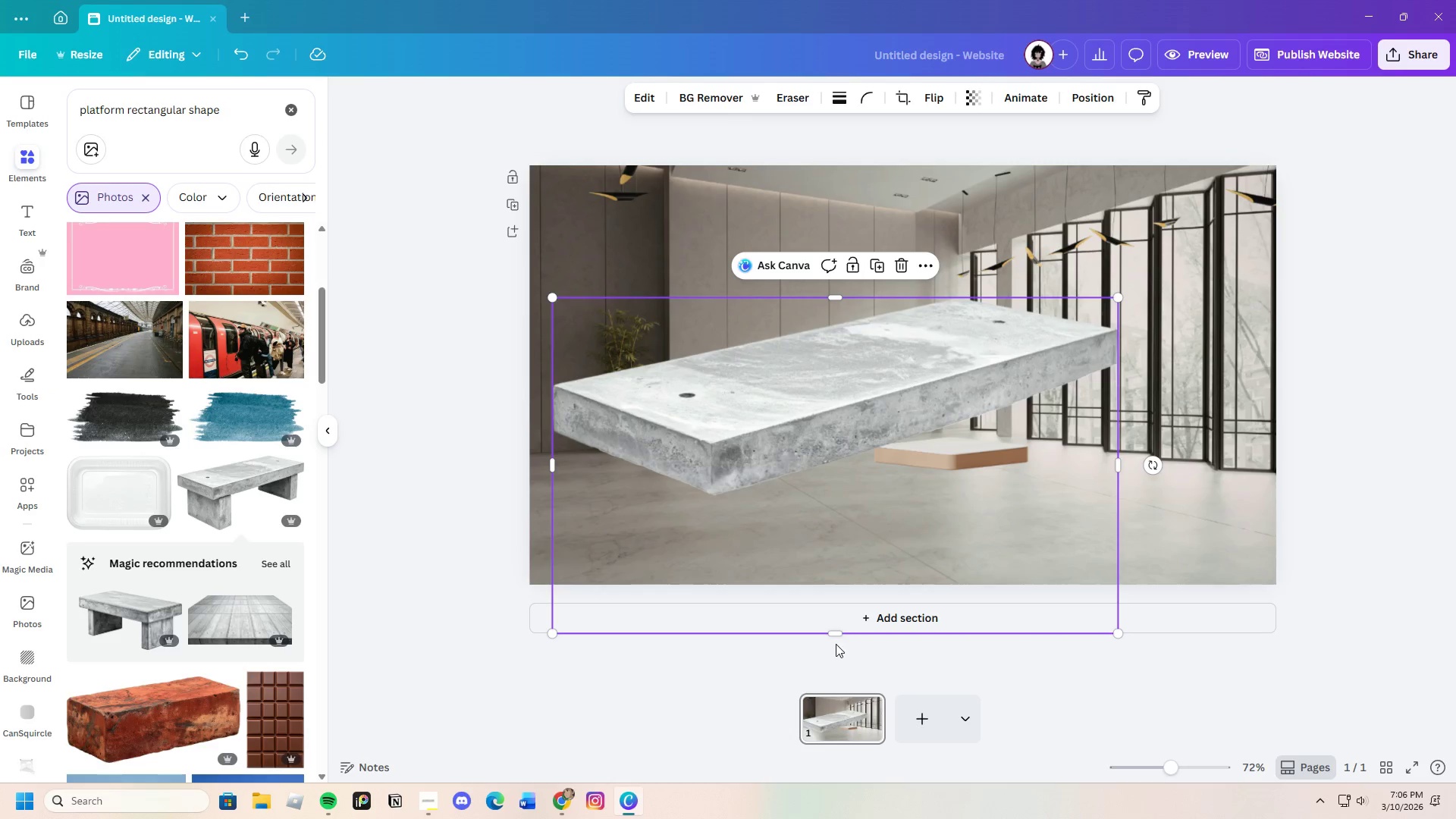 
left_click_drag(start_coordinate=[836, 629], to_coordinate=[805, 502])
 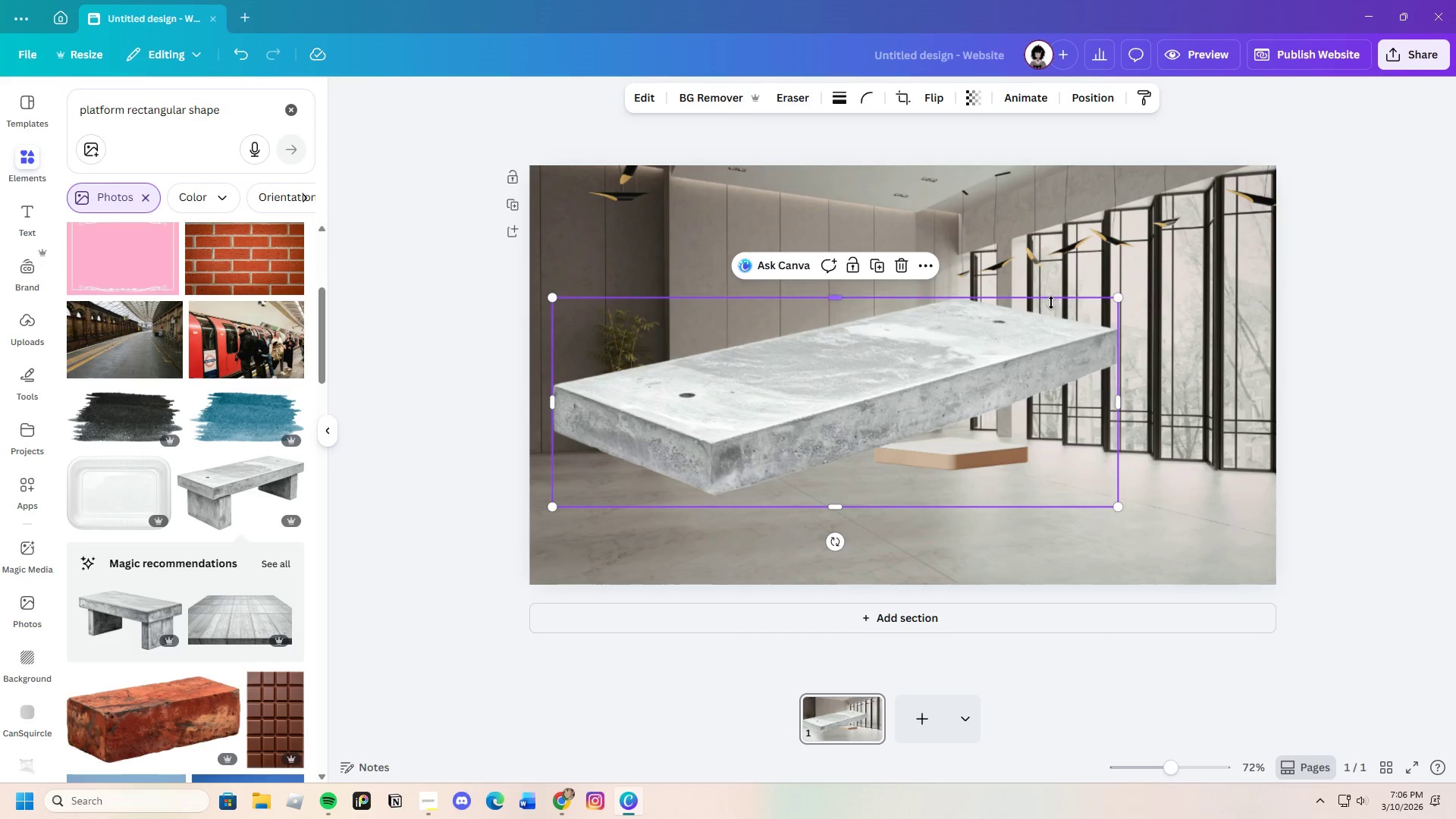 
left_click([1040, 570])
 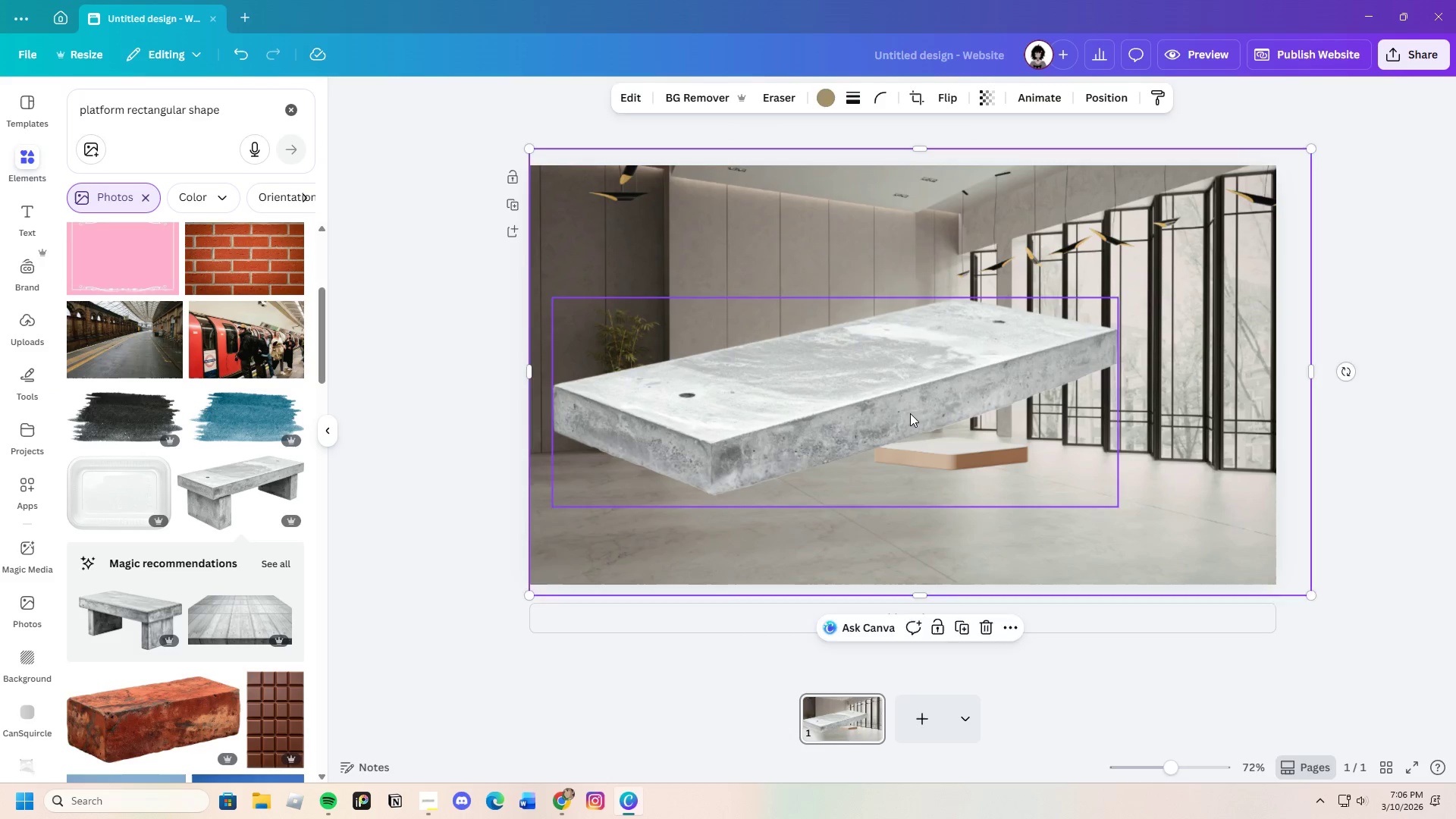 
left_click_drag(start_coordinate=[910, 413], to_coordinate=[1047, 502])
 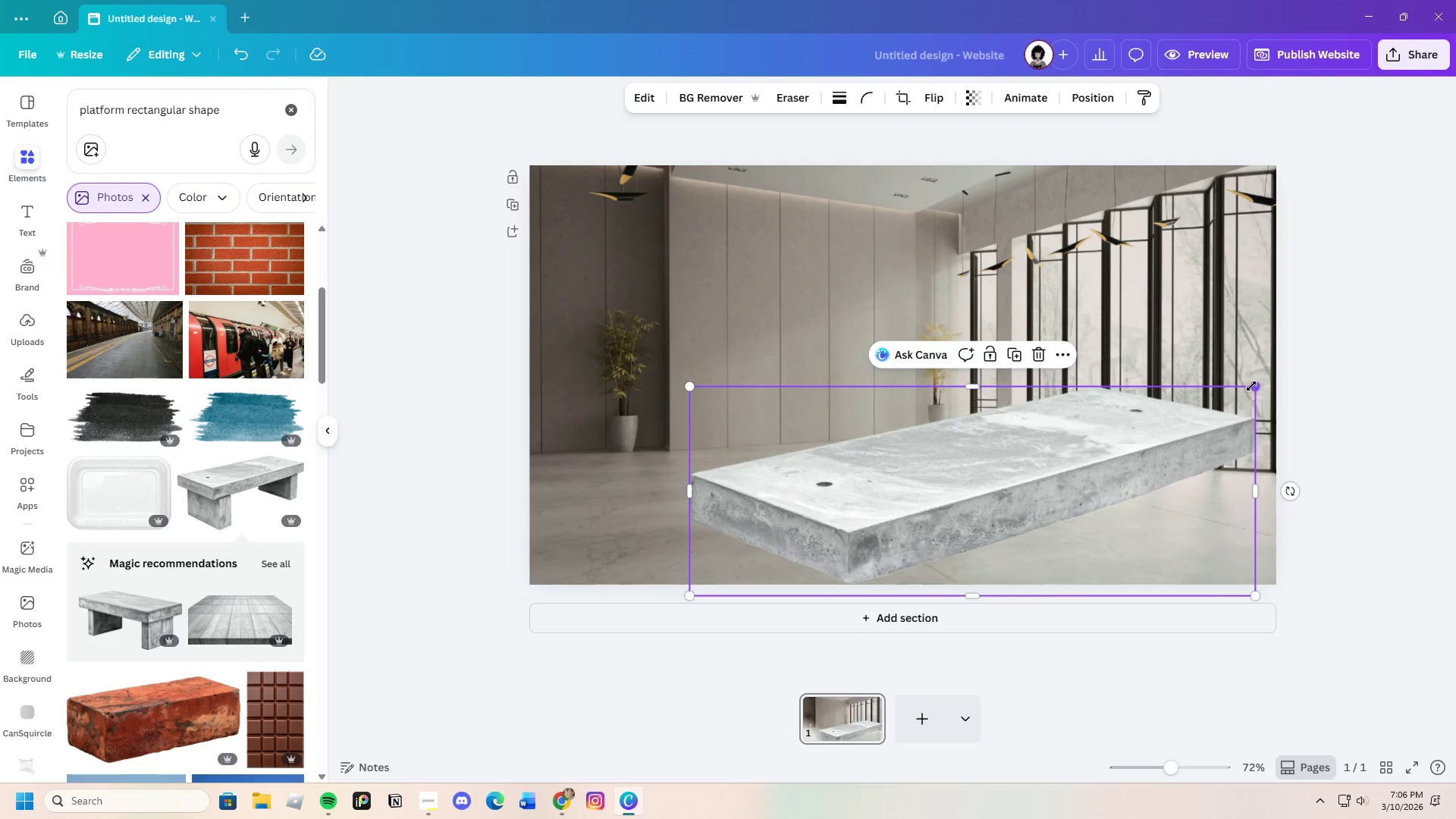 
left_click_drag(start_coordinate=[1253, 385], to_coordinate=[1047, 601])
 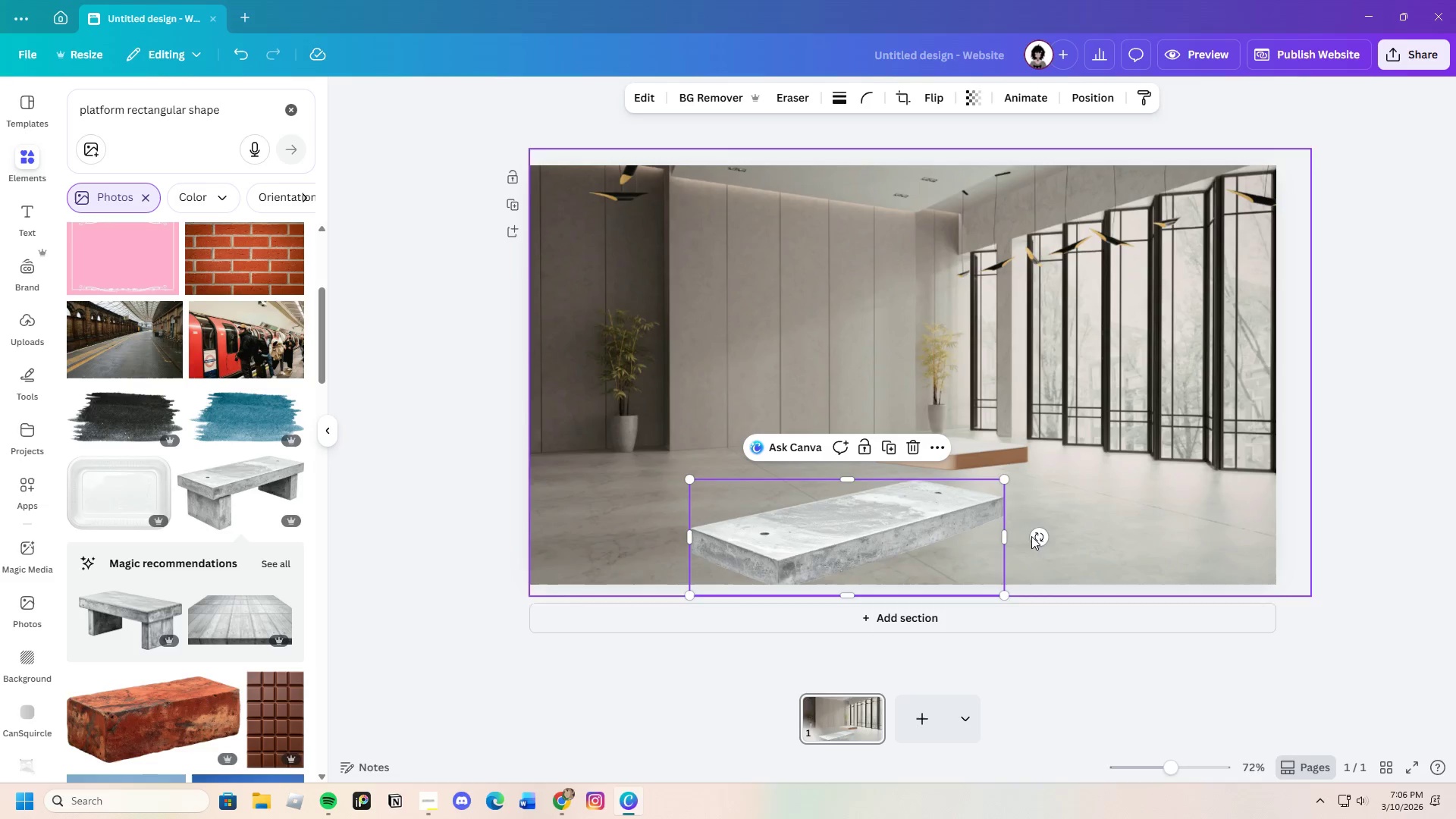 
left_click_drag(start_coordinate=[1056, 531], to_coordinate=[1053, 554])
 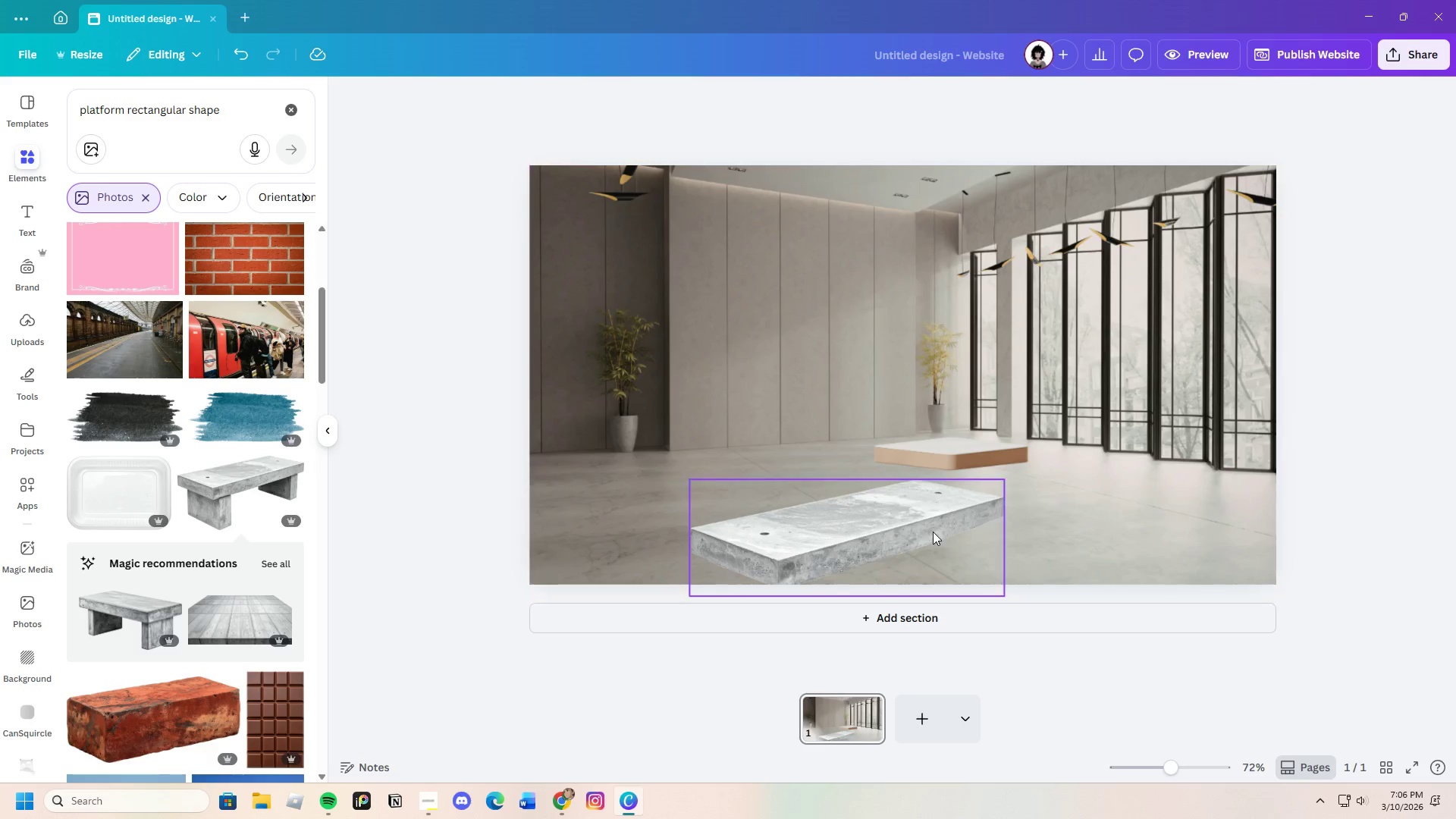 
left_click_drag(start_coordinate=[933, 532], to_coordinate=[937, 532])
 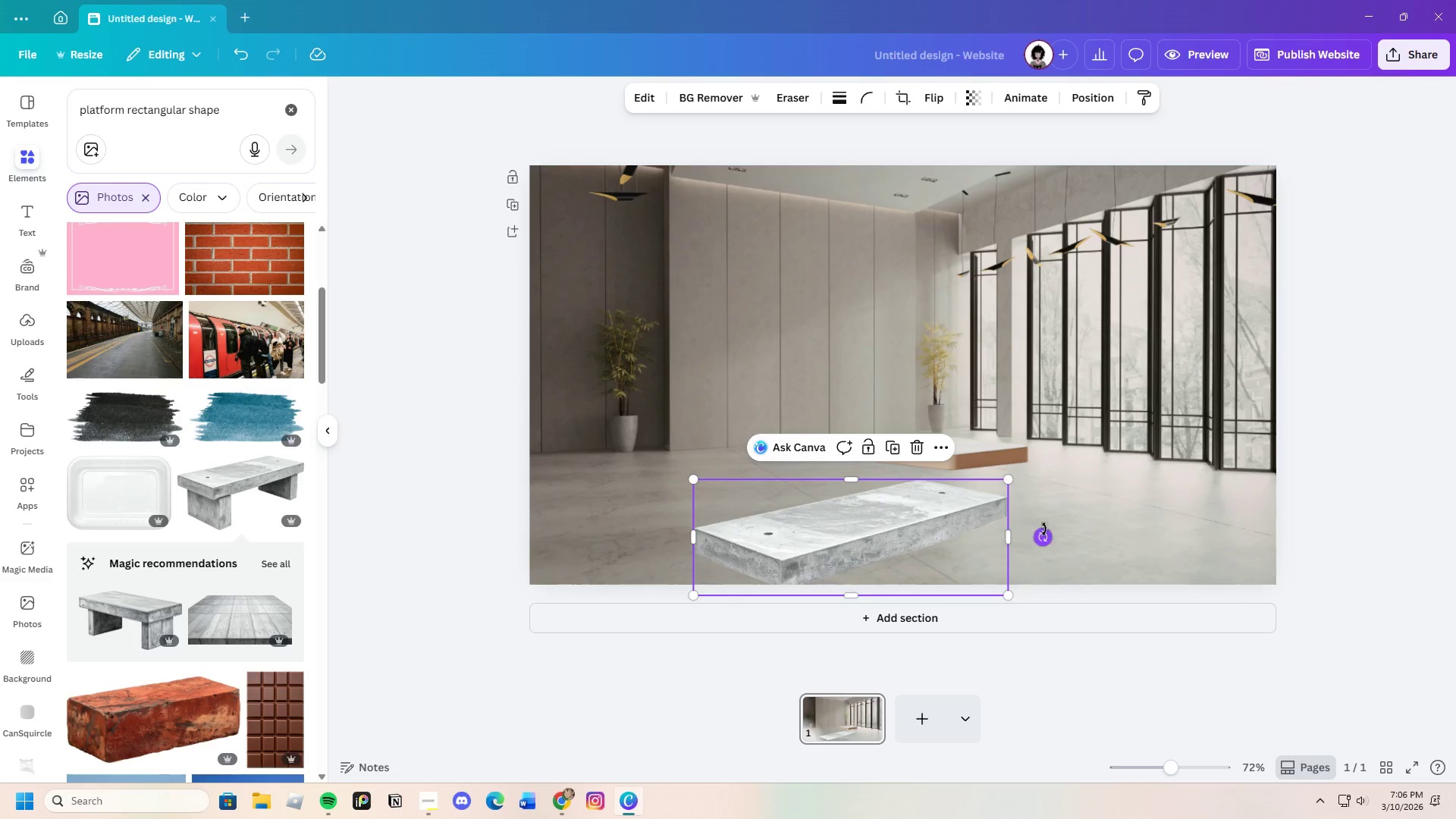 
left_click_drag(start_coordinate=[1044, 530], to_coordinate=[1038, 533])
 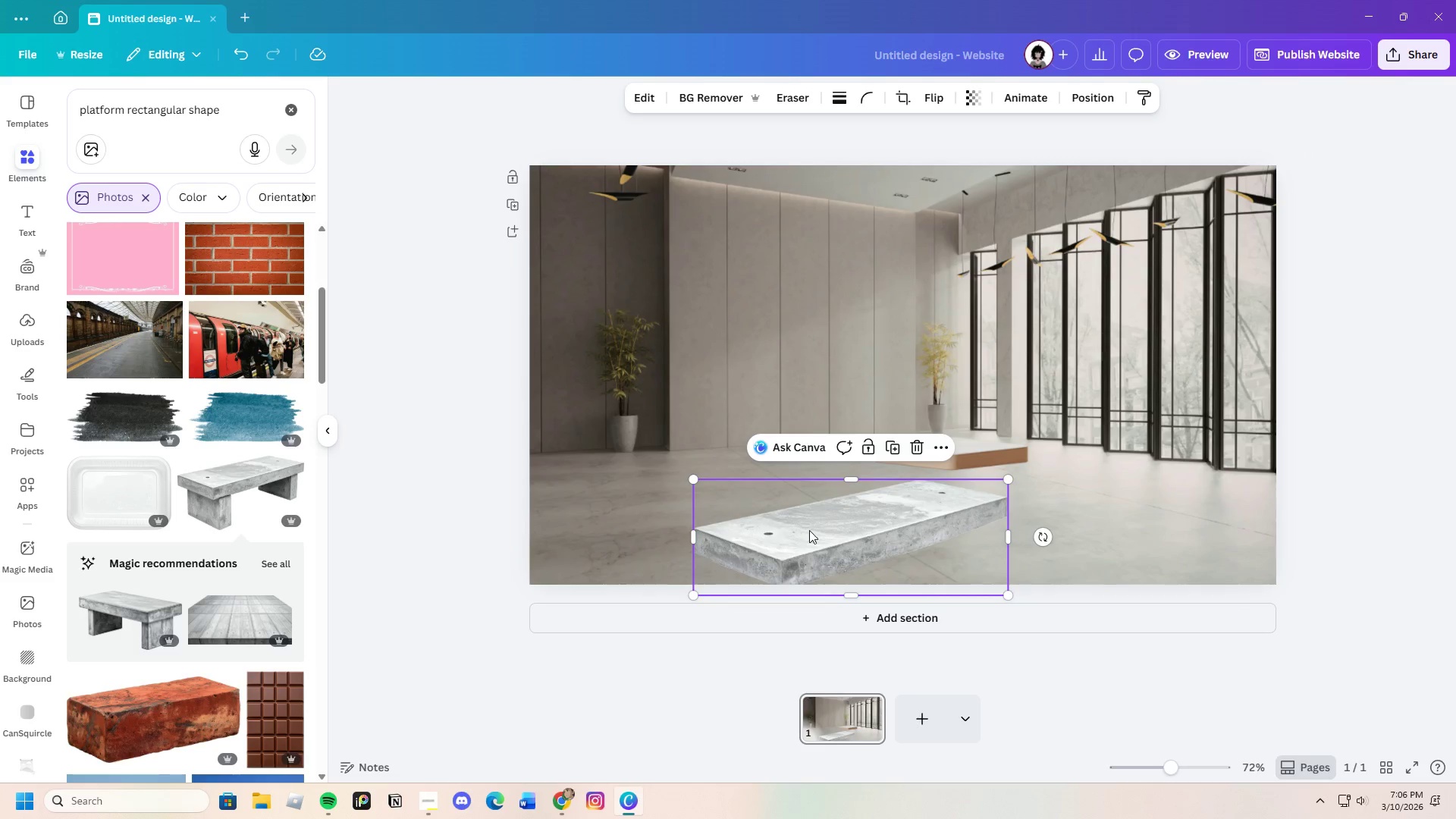 
left_click_drag(start_coordinate=[809, 530], to_coordinate=[962, 512])
 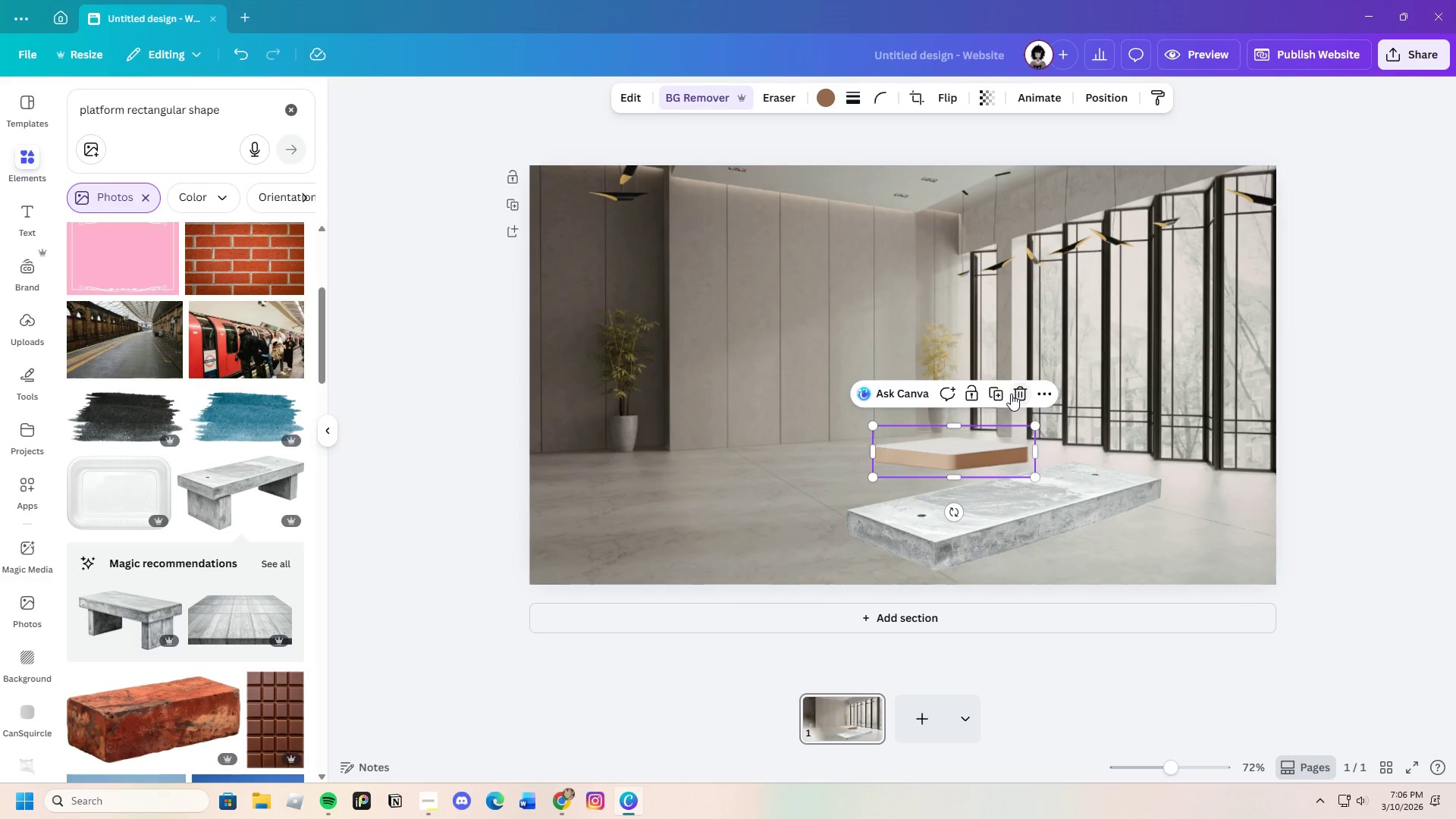 
double_click([1033, 494])
 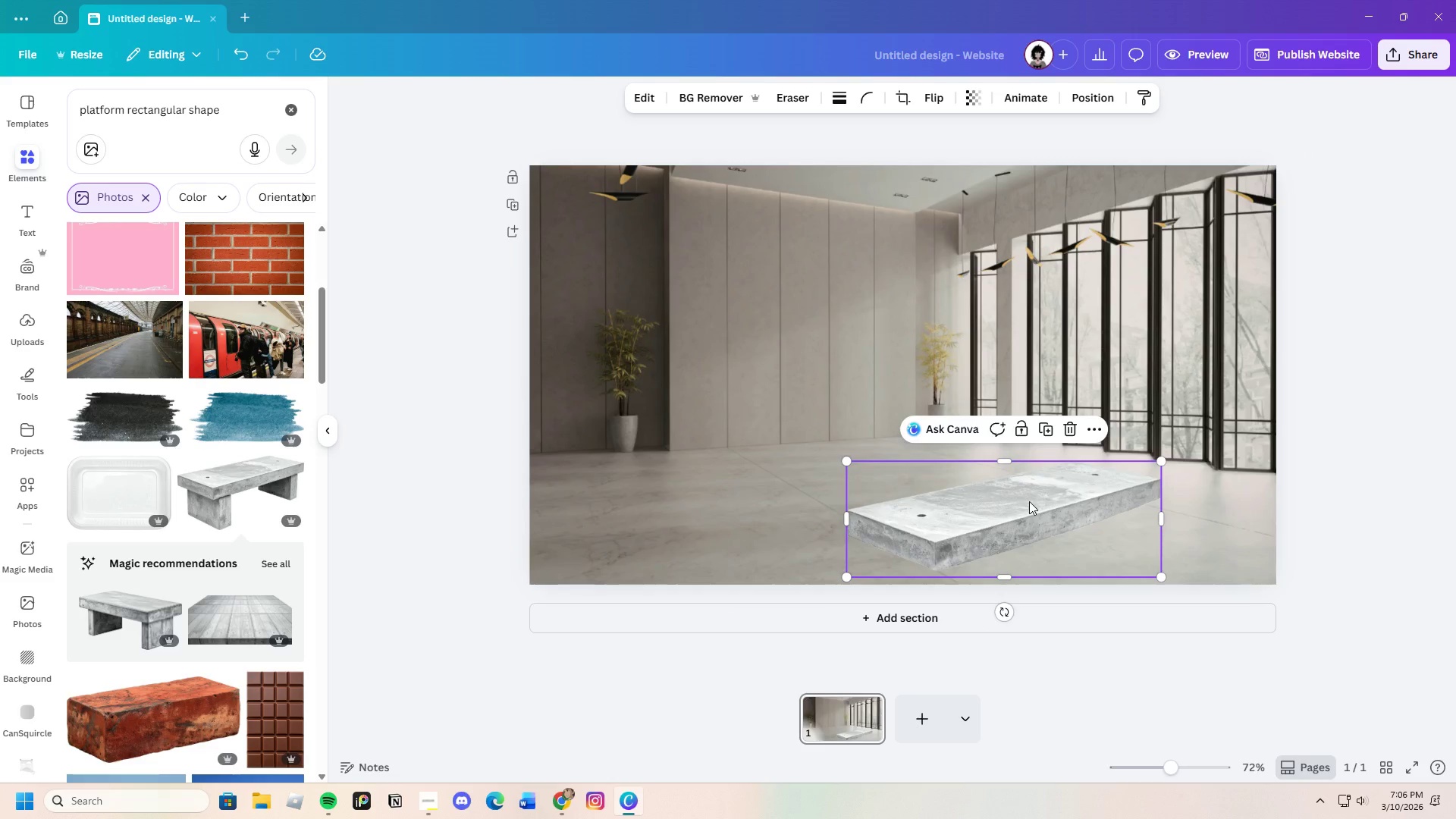 
left_click_drag(start_coordinate=[1029, 501], to_coordinate=[967, 453])
 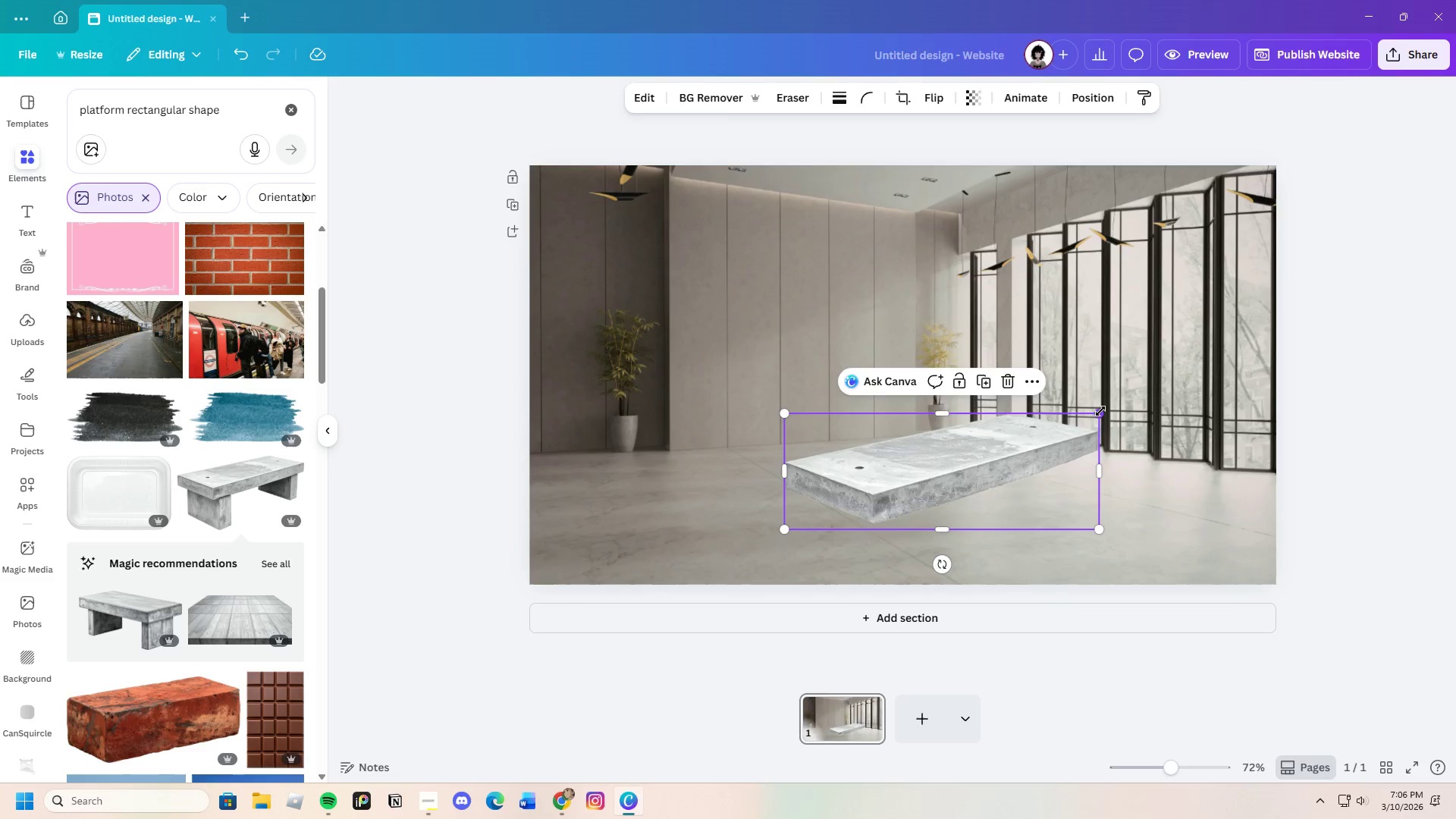 
left_click_drag(start_coordinate=[1098, 413], to_coordinate=[996, 475])
 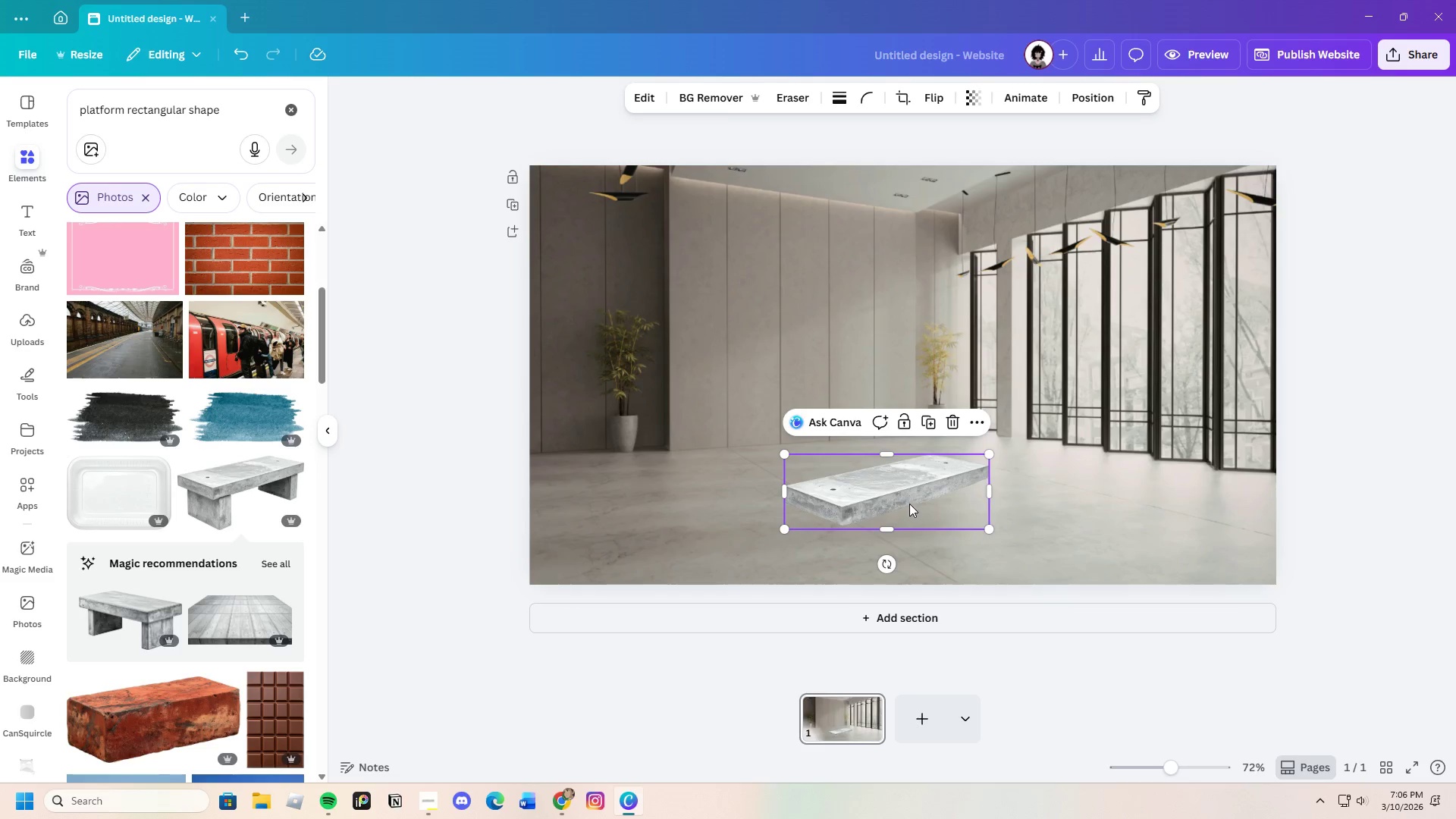 
left_click_drag(start_coordinate=[909, 496], to_coordinate=[940, 480])
 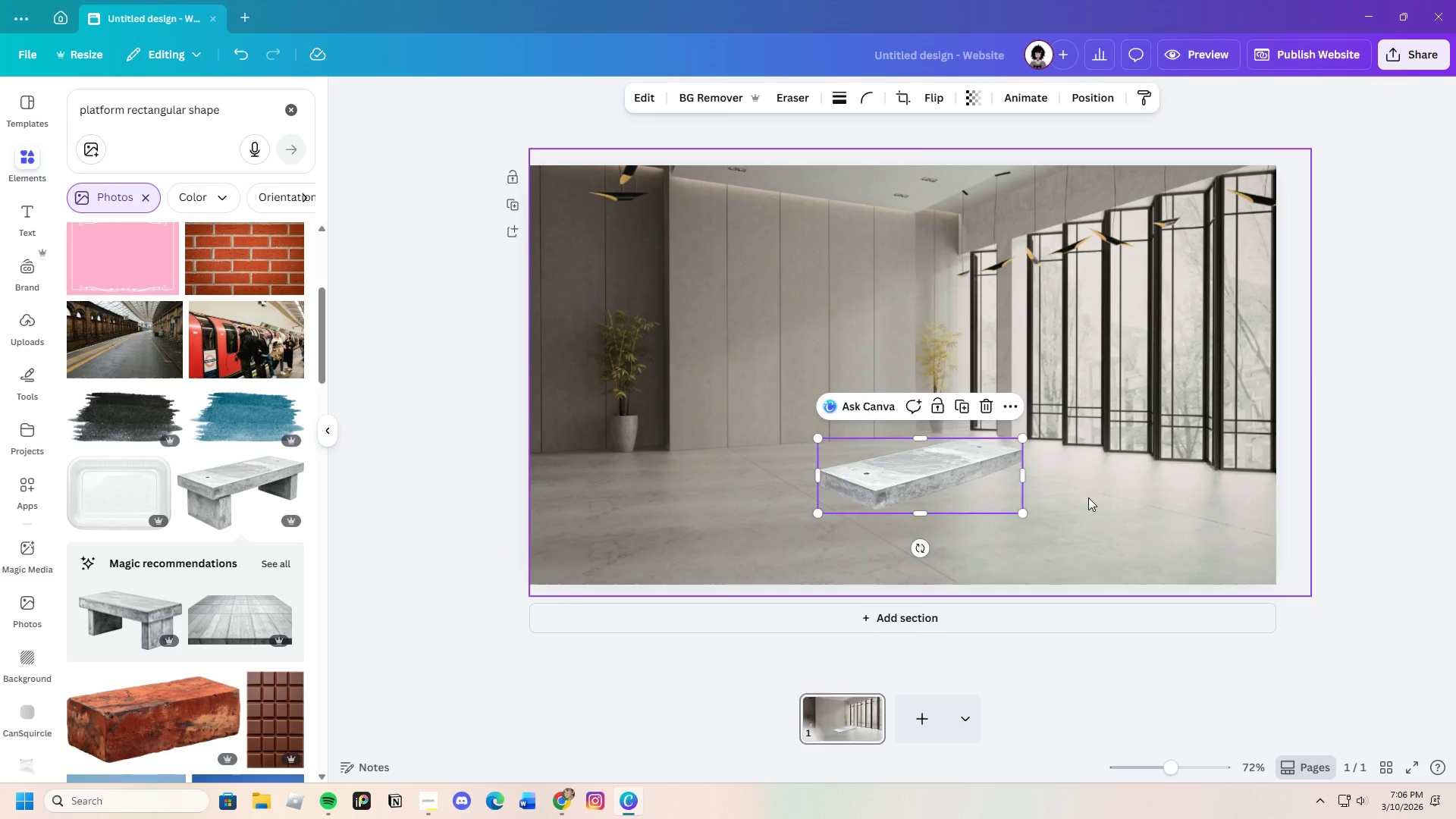 
left_click([1088, 497])
 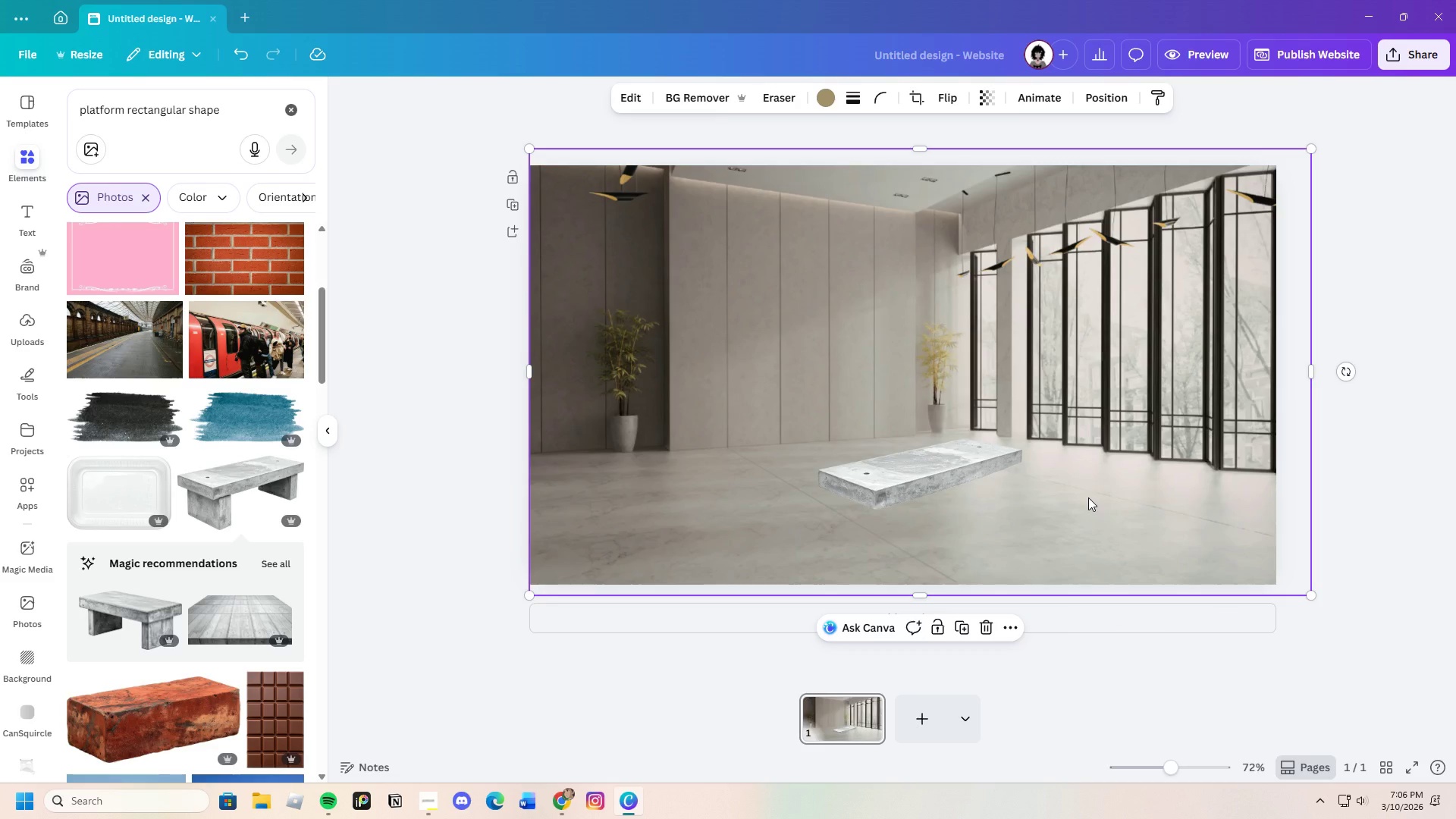 
left_click([965, 491])
 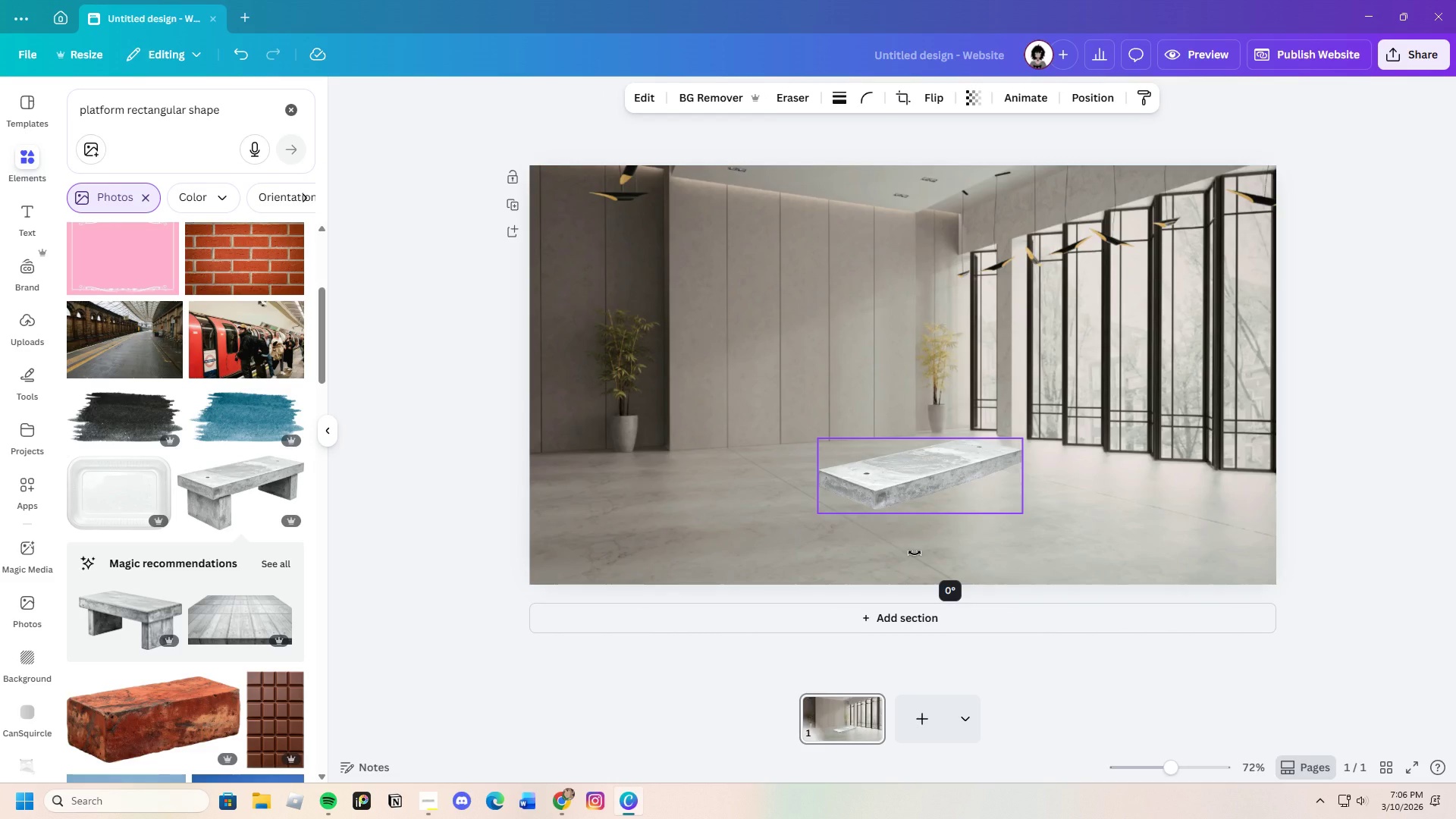 
wait(6.08)
 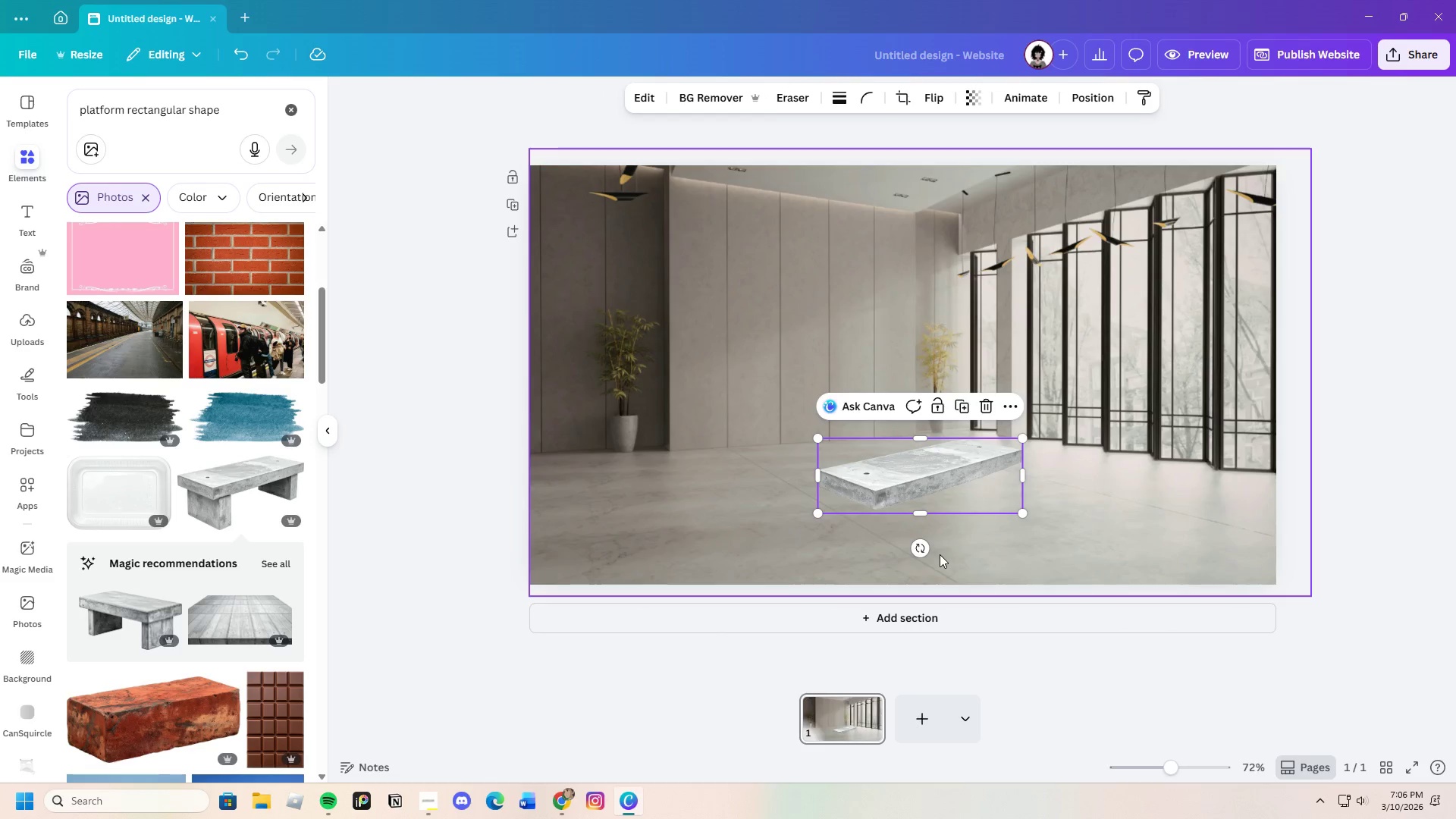 
left_click_drag(start_coordinate=[923, 481], to_coordinate=[919, 480])
 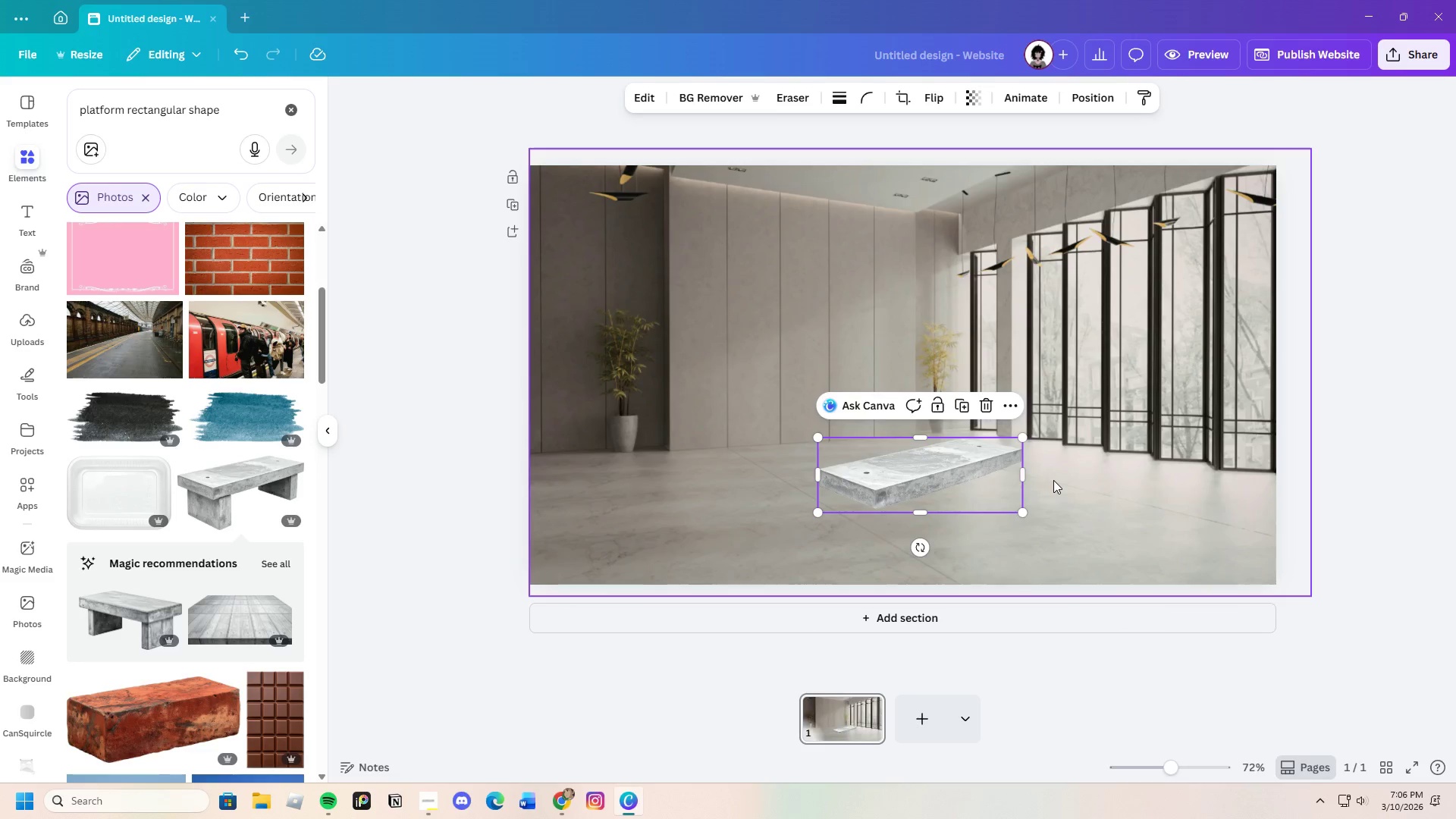 
left_click([1053, 480])
 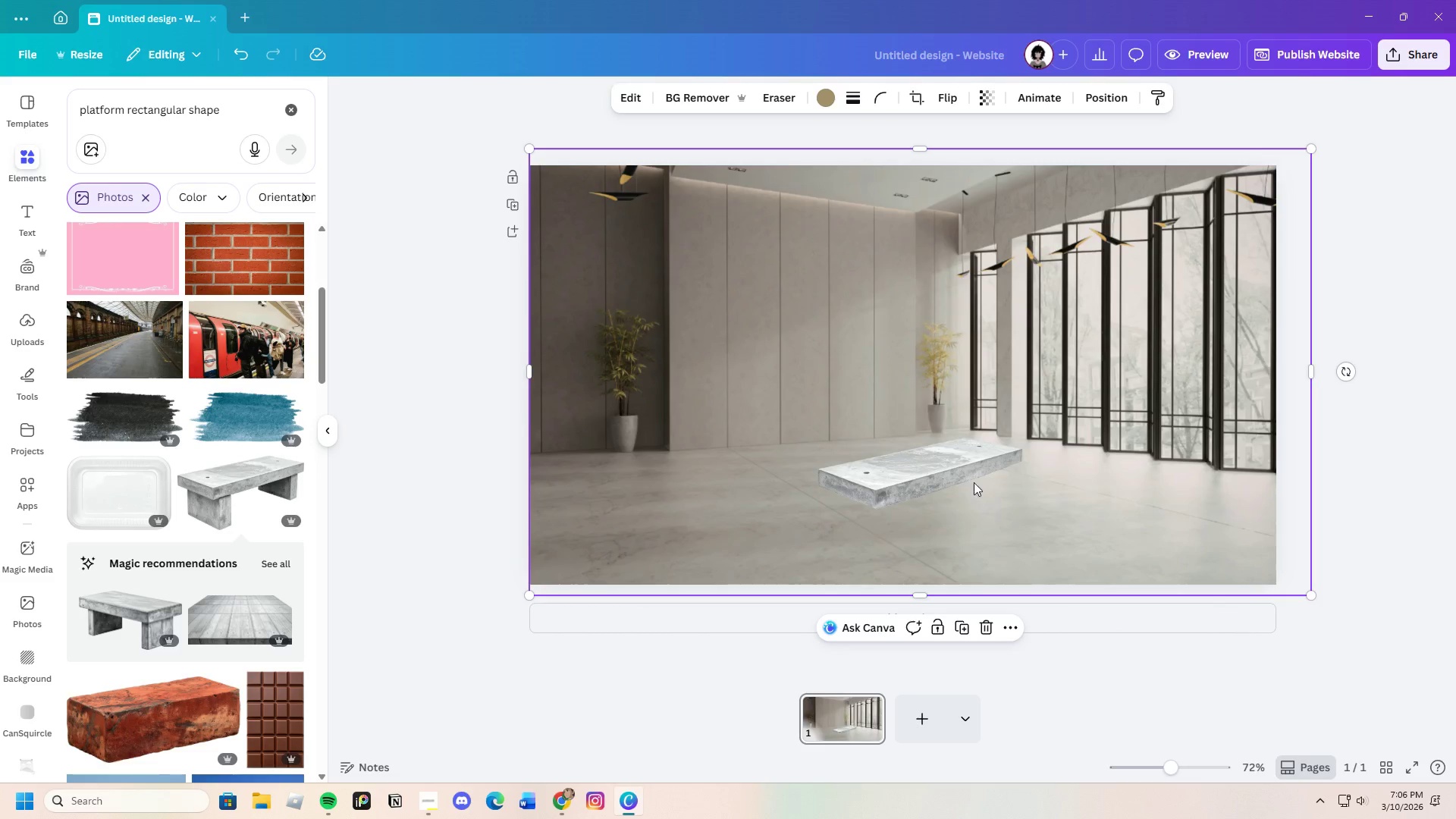 
left_click([923, 479])
 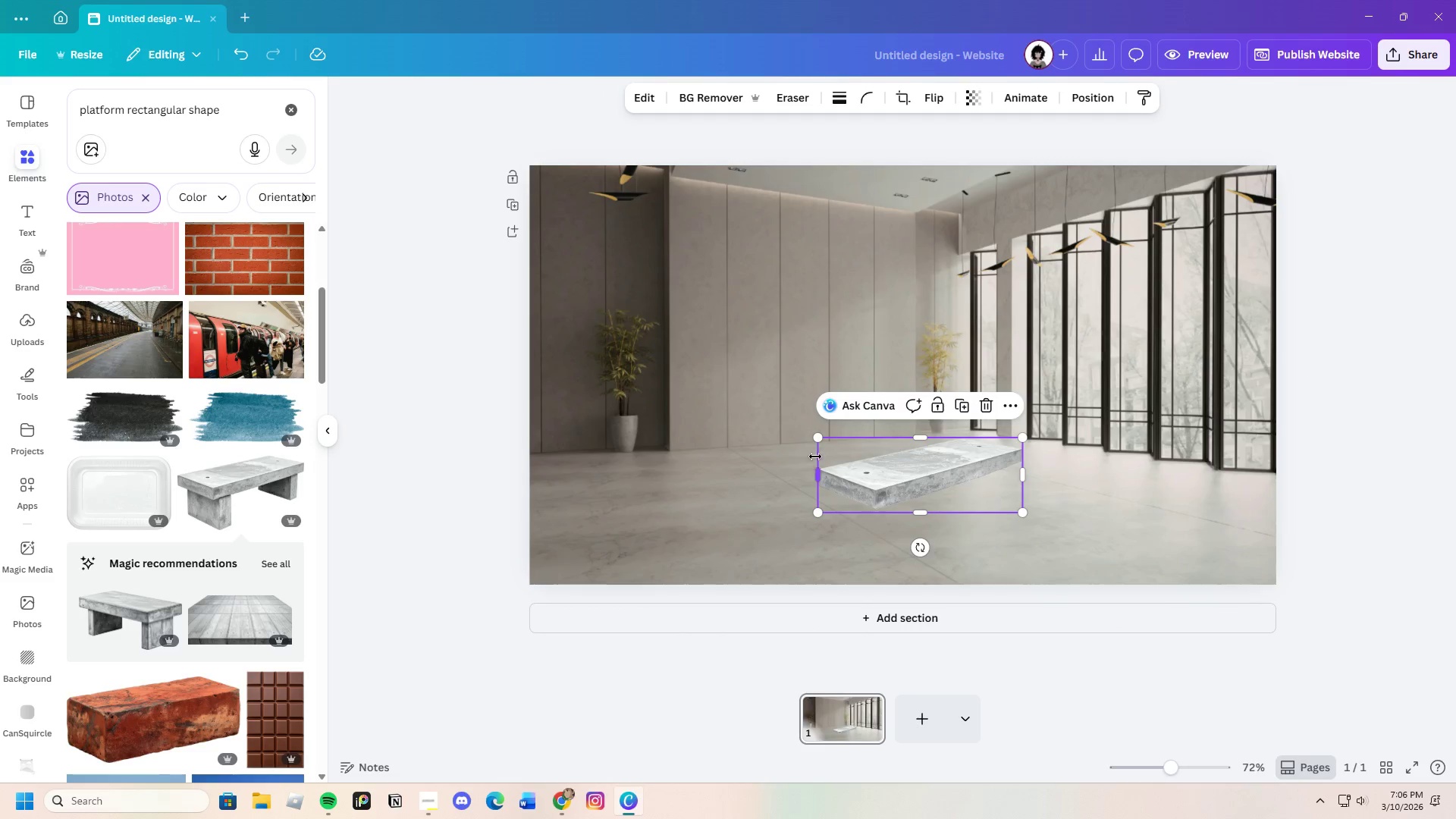 
left_click_drag(start_coordinate=[811, 435], to_coordinate=[849, 420])
 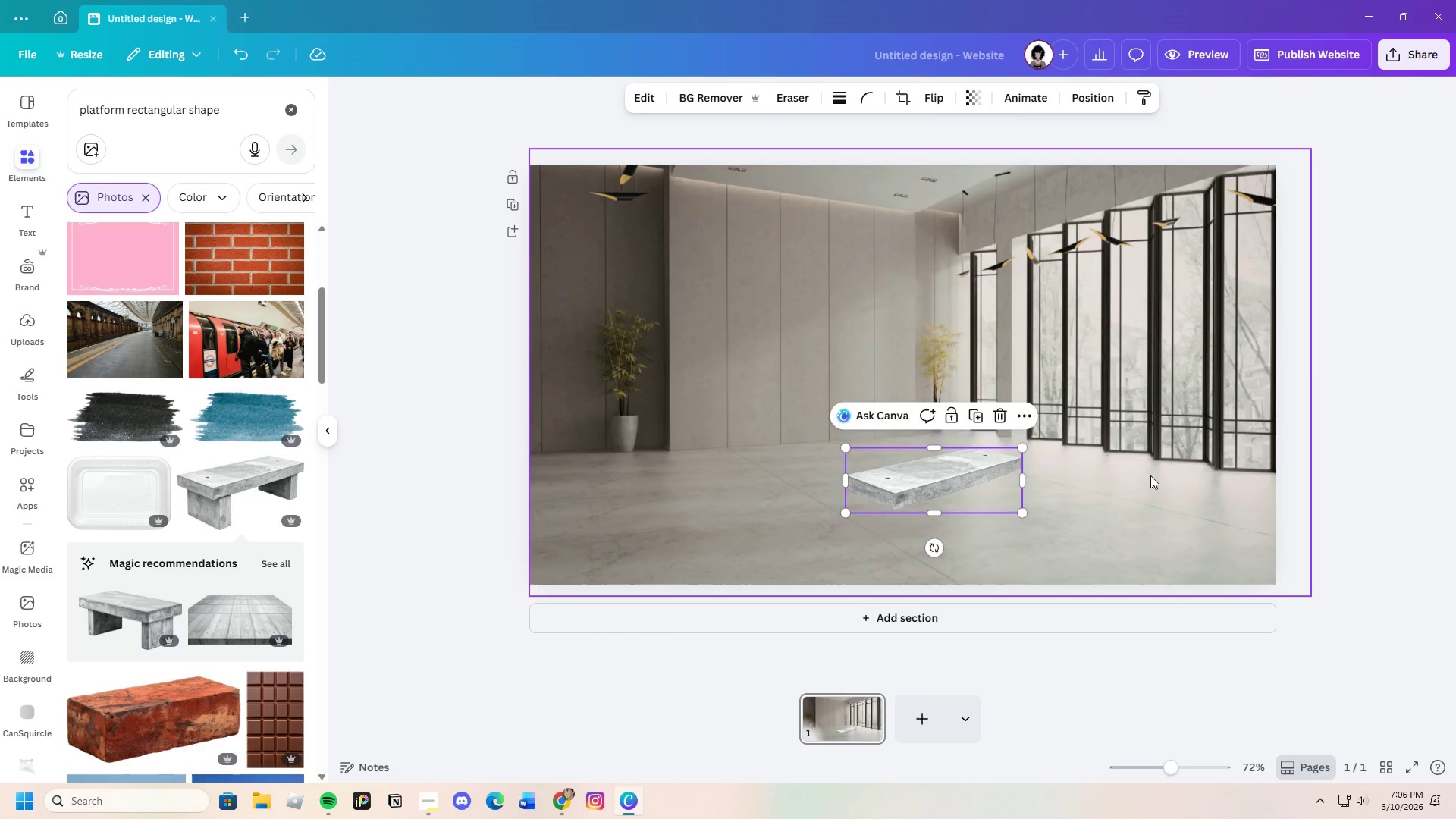 
left_click([1150, 475])
 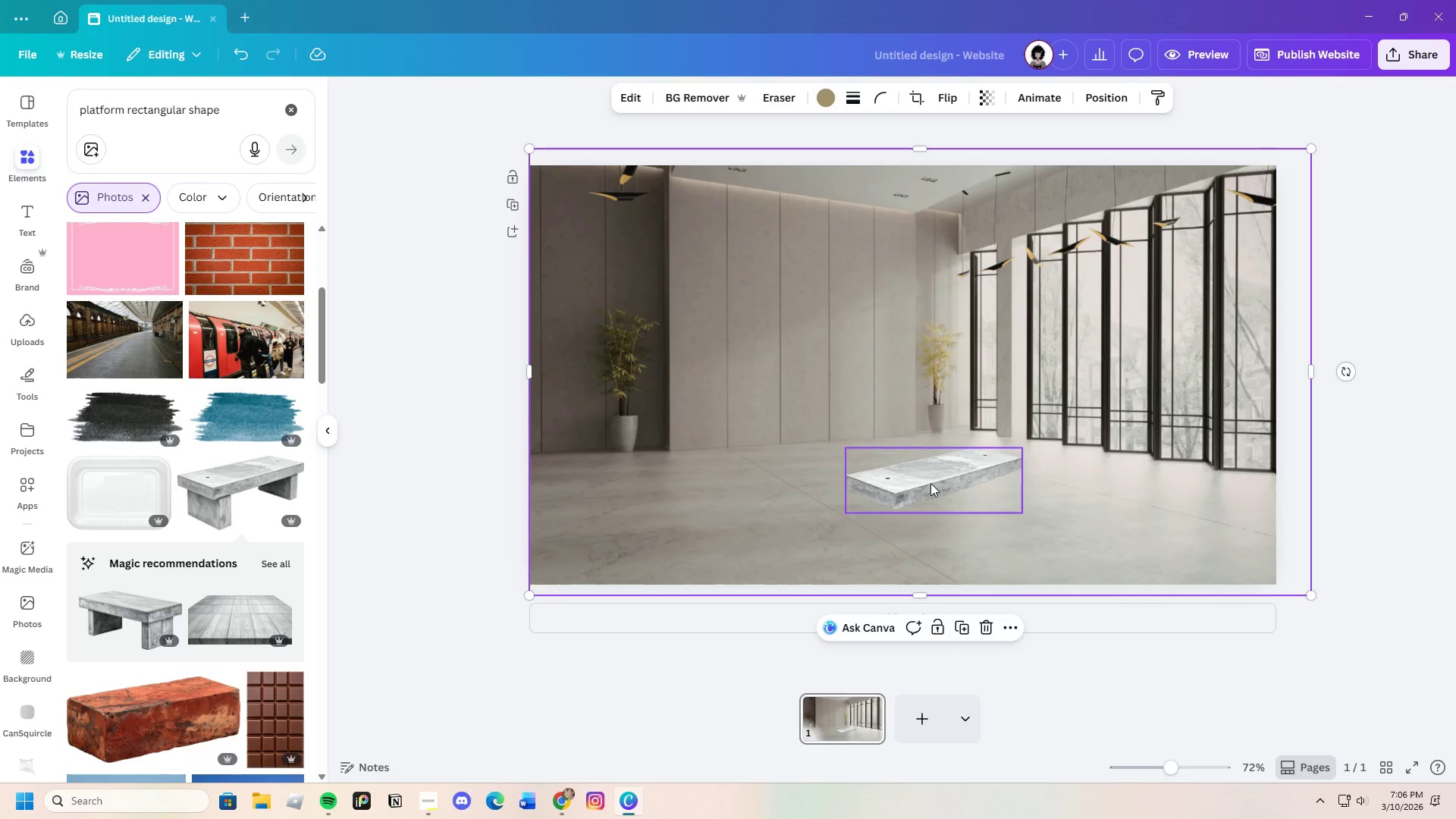 
left_click_drag(start_coordinate=[930, 483], to_coordinate=[922, 475])
 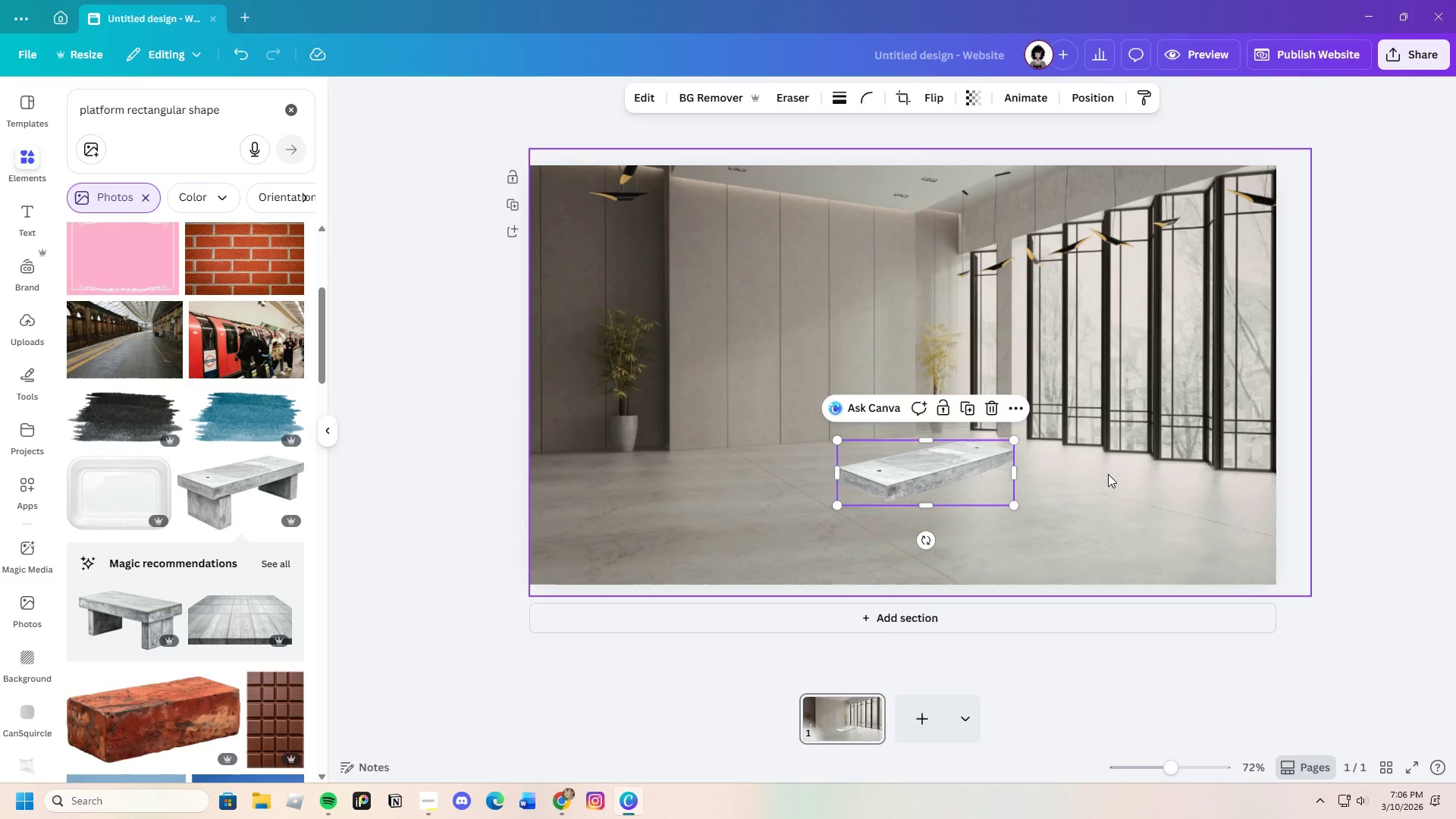 
left_click([1108, 474])
 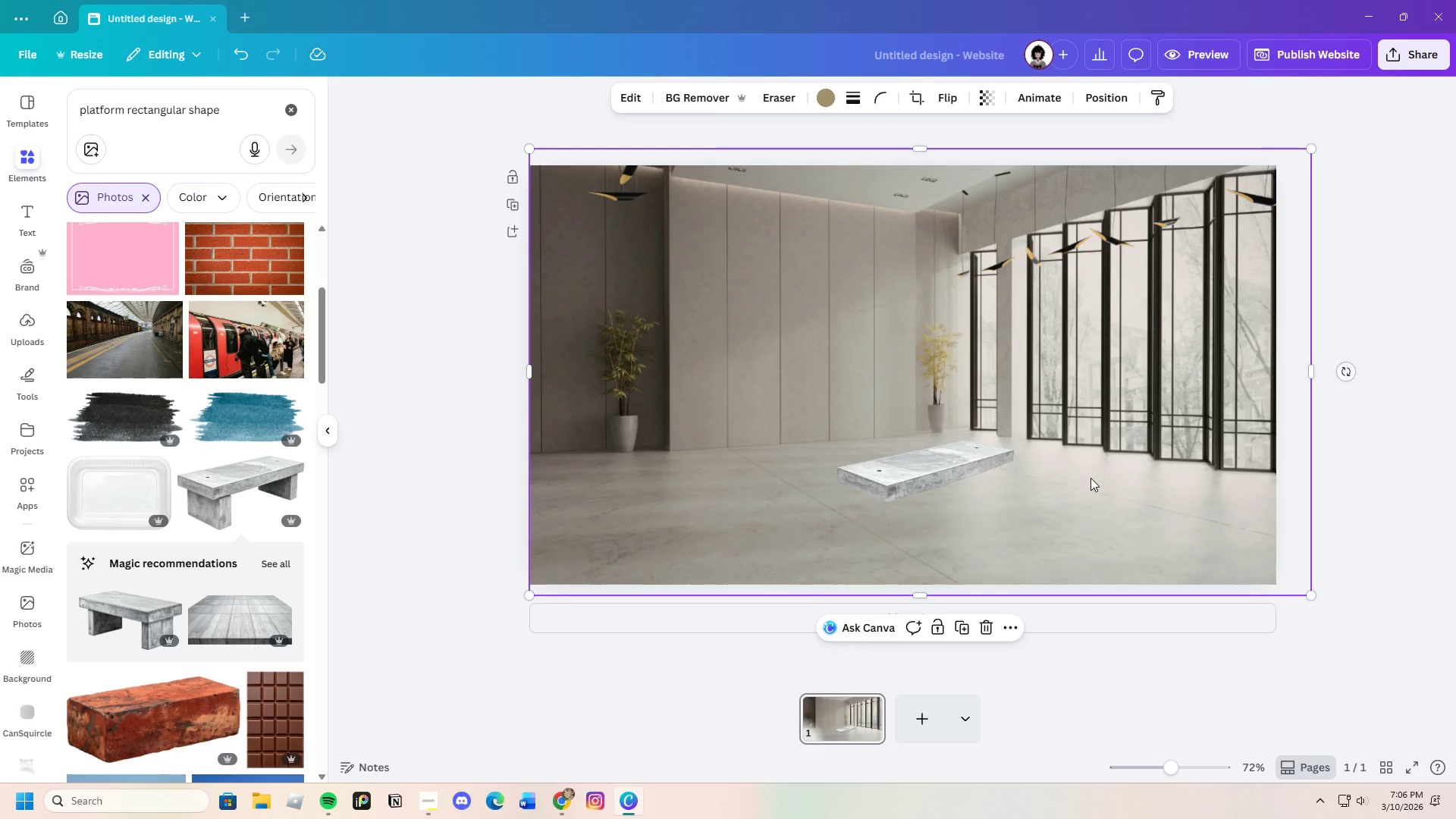 
left_click([948, 464])
 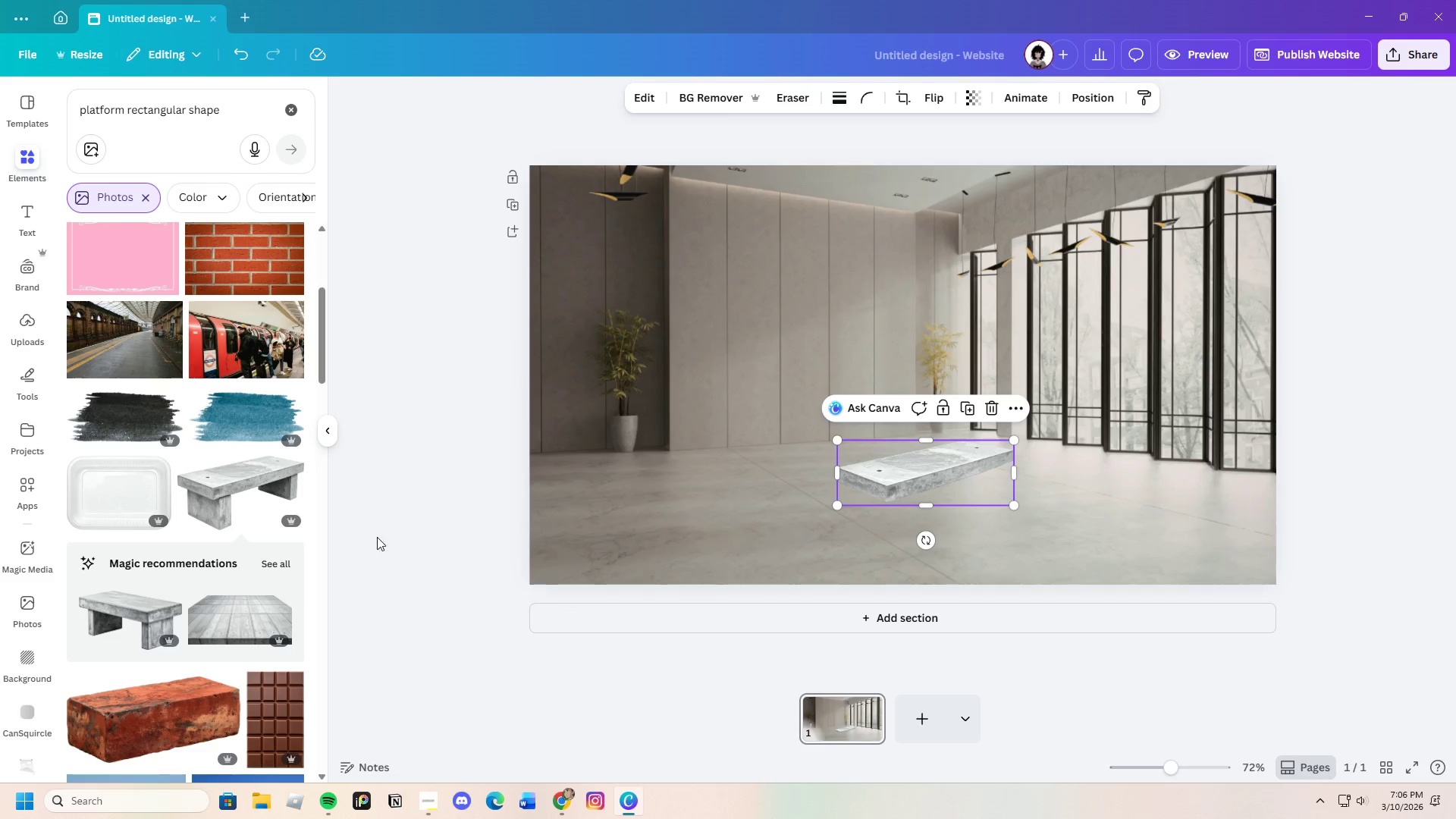 
scroll: coordinate [231, 623], scroll_direction: down, amount: 19.0
 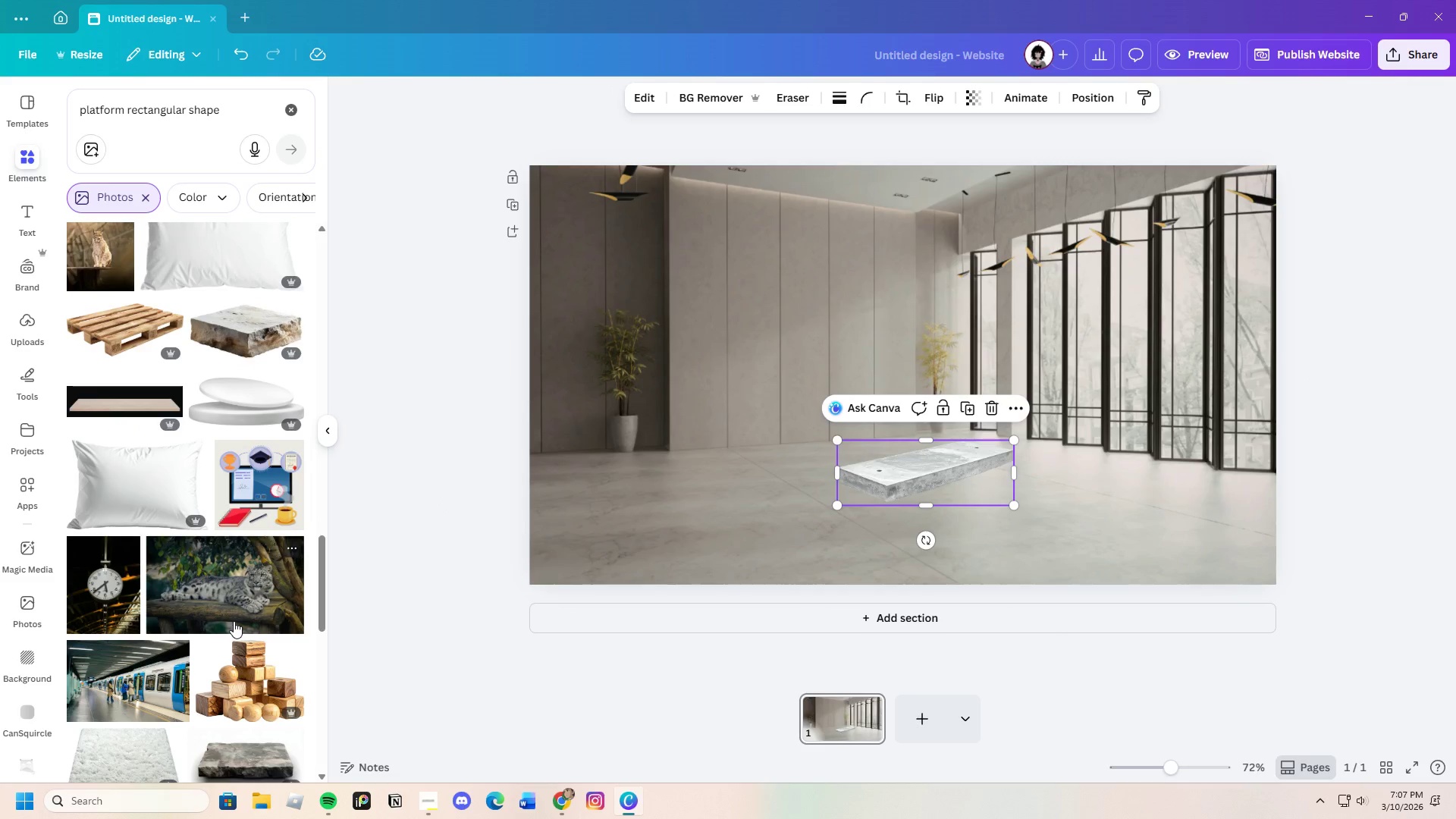 
scroll: coordinate [234, 621], scroll_direction: down, amount: 5.0
 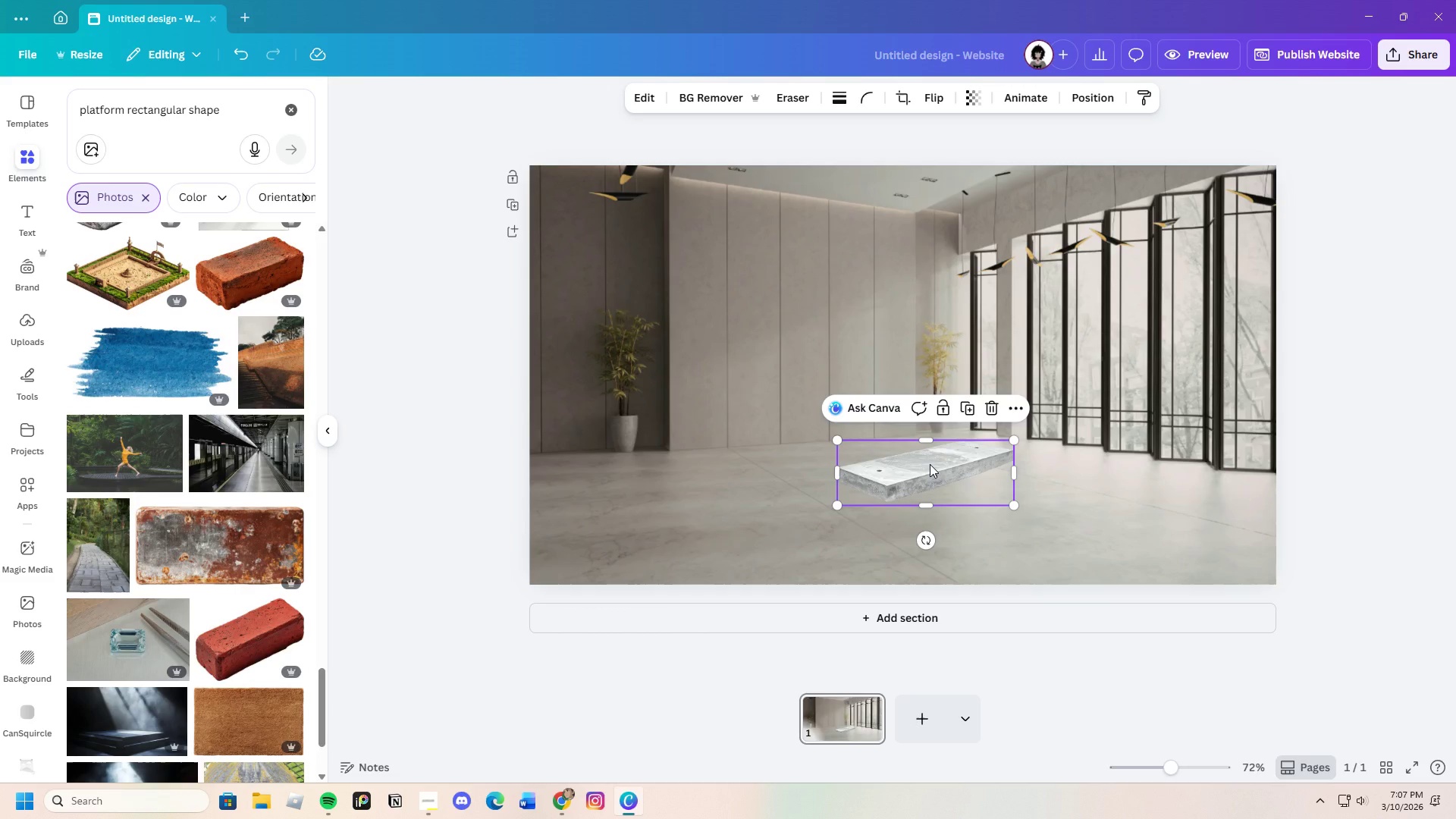 
left_click([642, 98])
 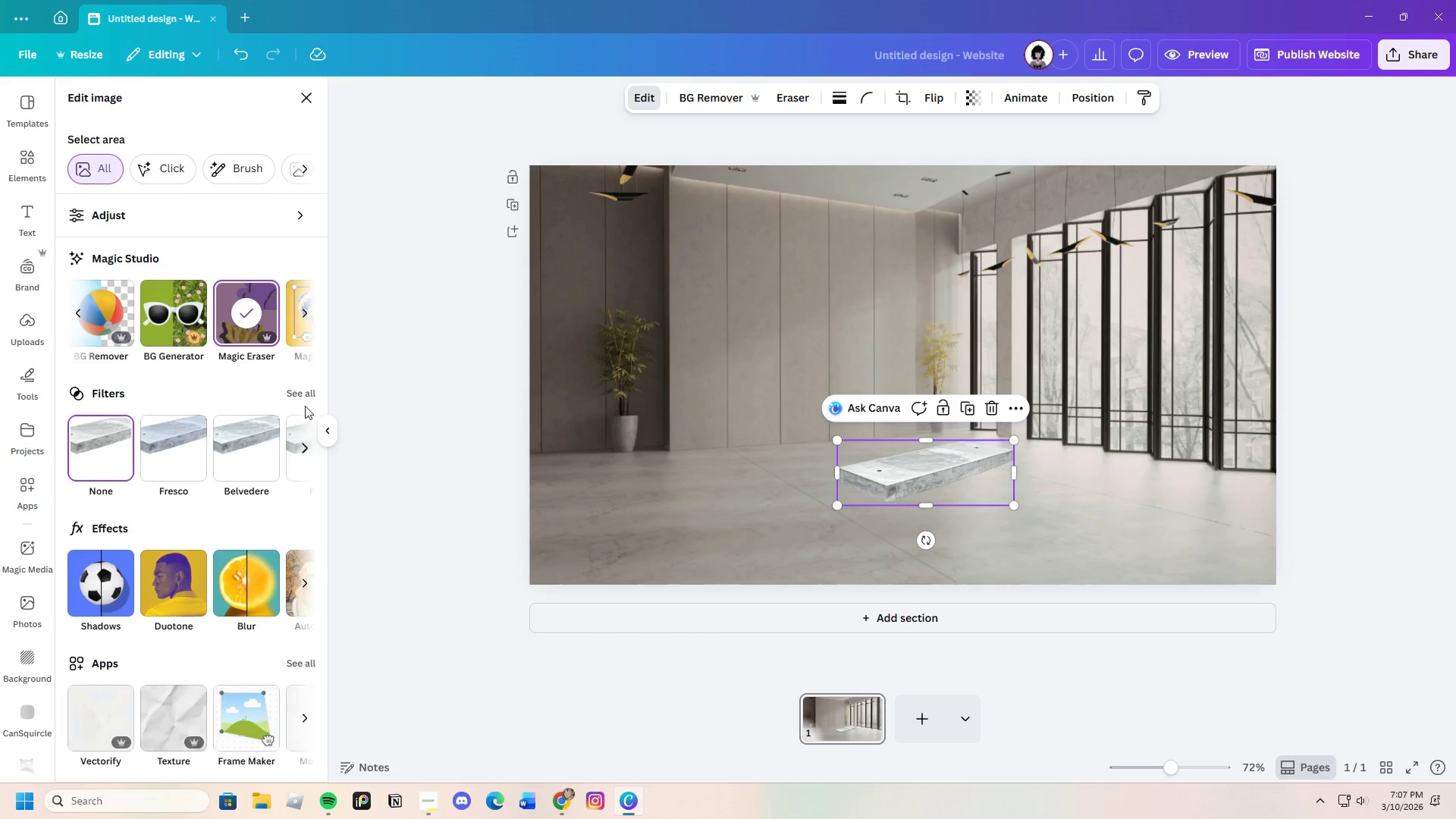 
left_click([300, 394])
 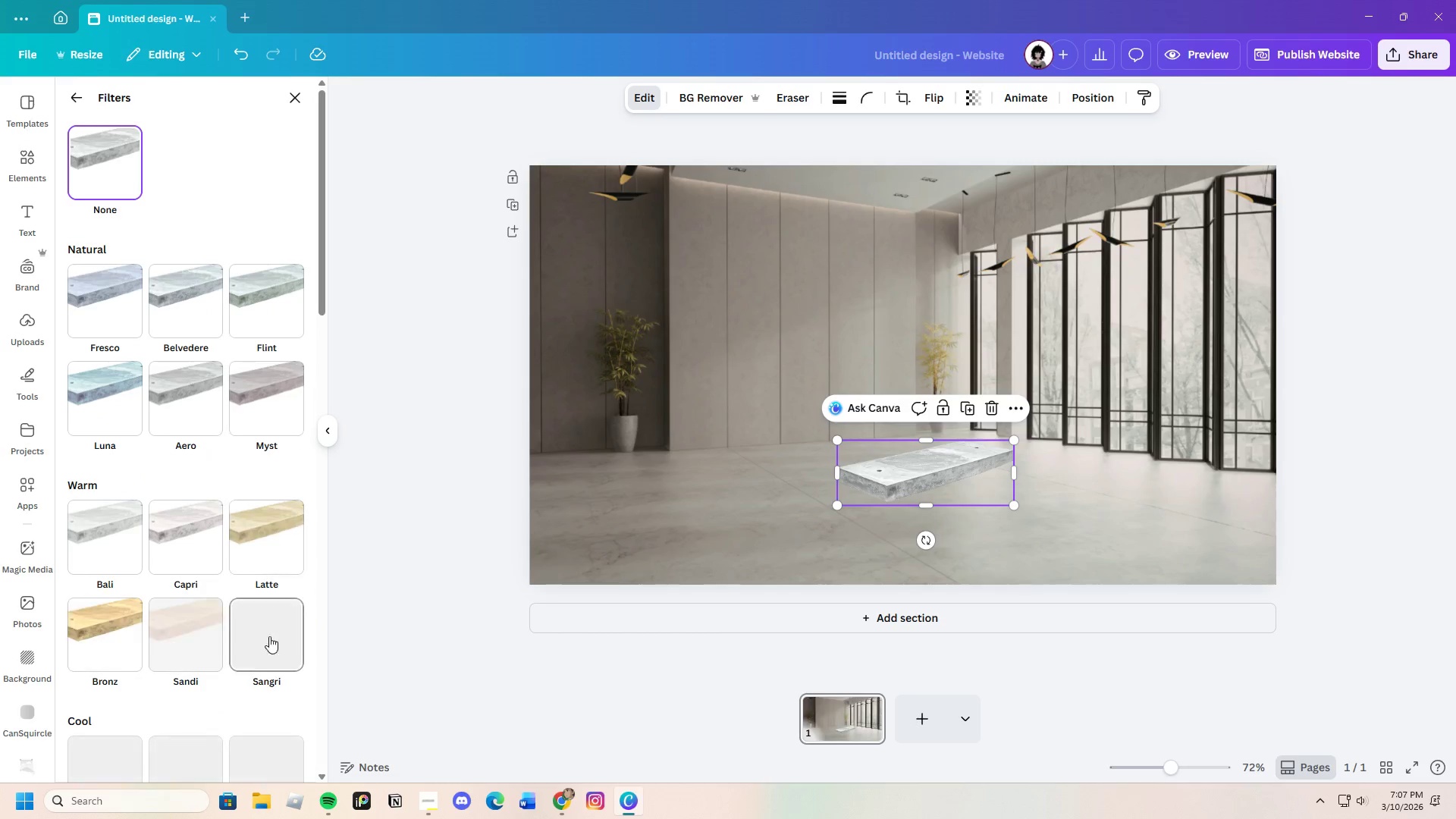 
scroll: coordinate [277, 684], scroll_direction: down, amount: 4.0
 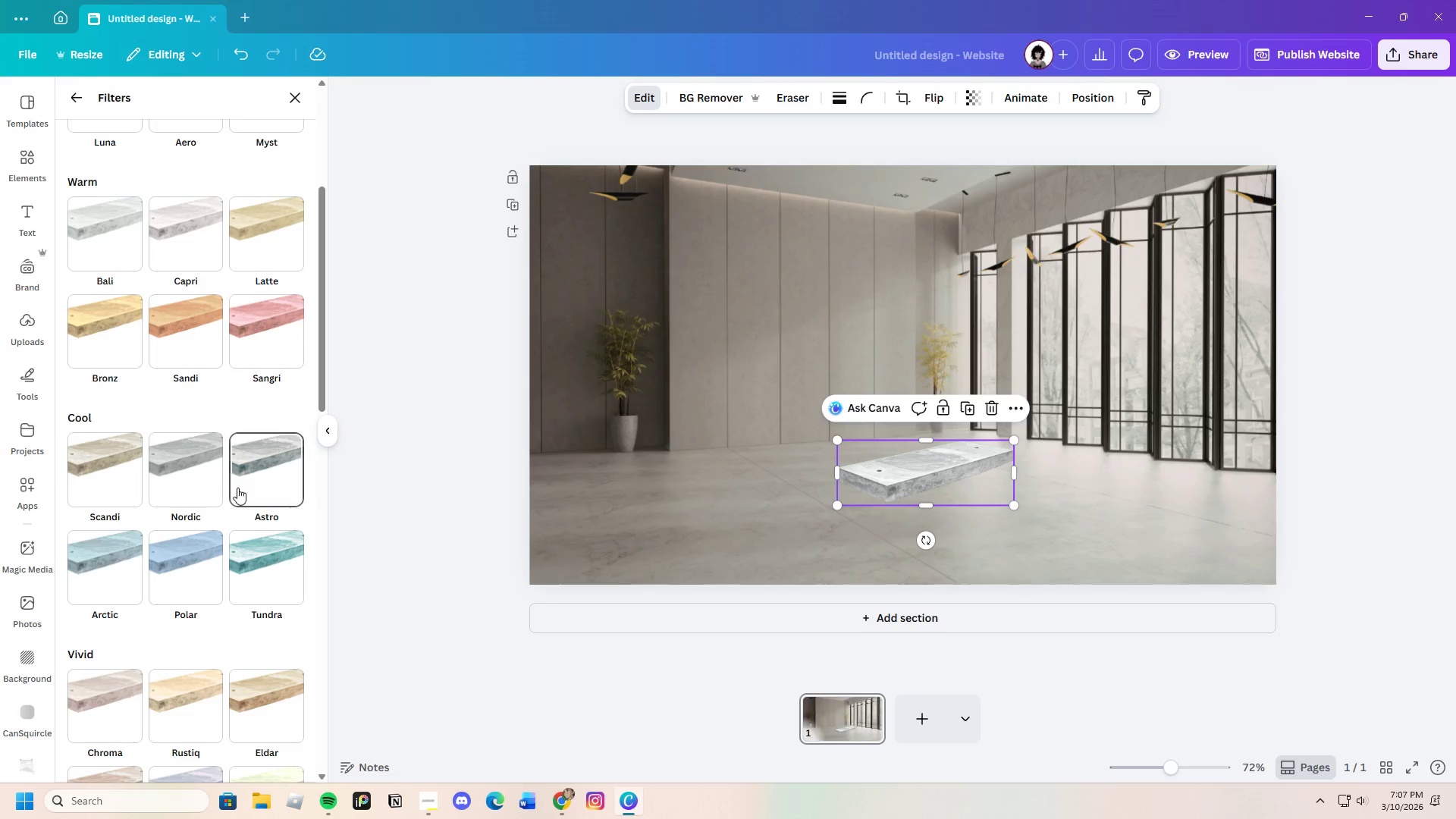 
left_click([256, 464])
 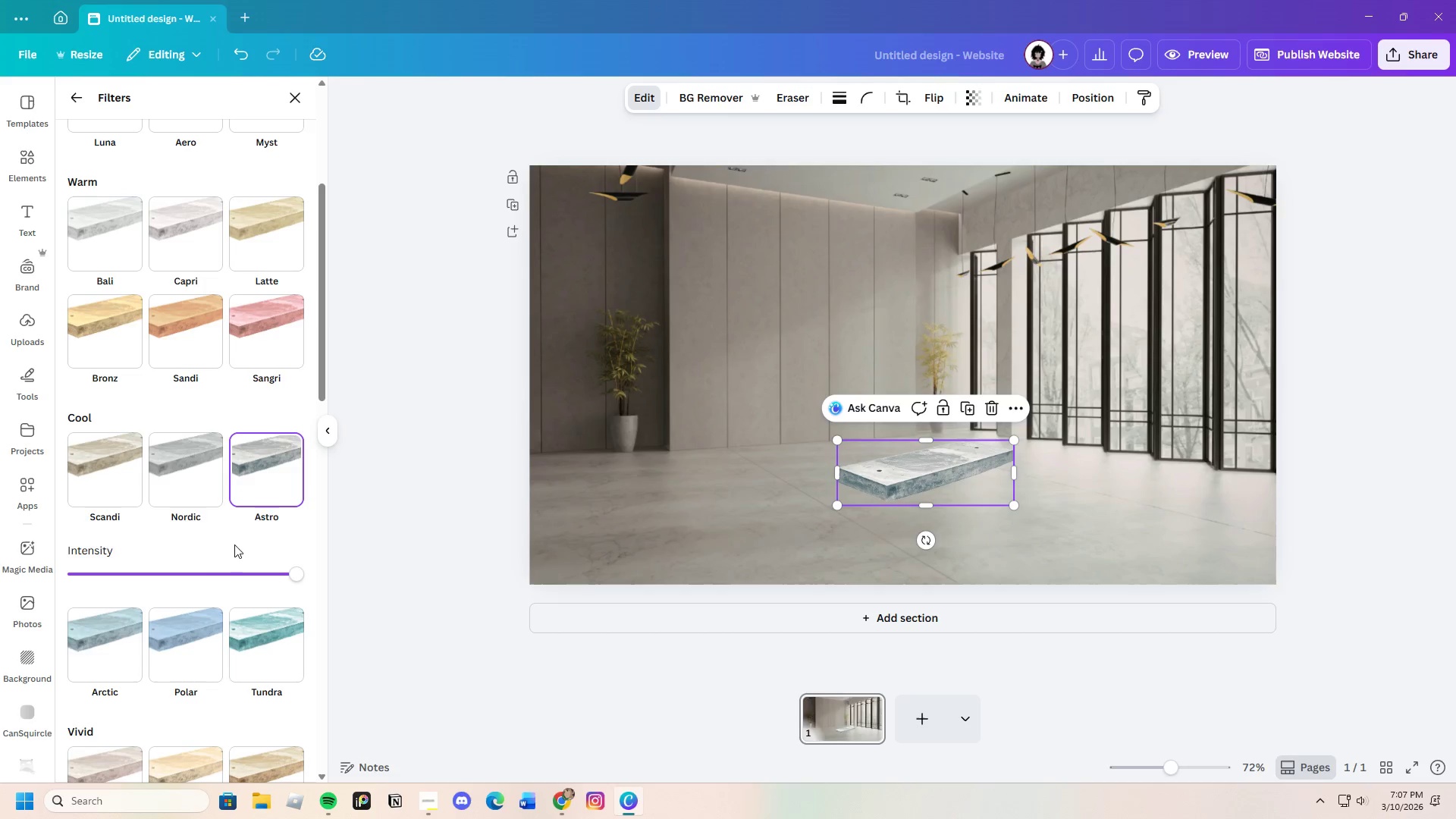 
scroll: coordinate [228, 596], scroll_direction: down, amount: 17.0
 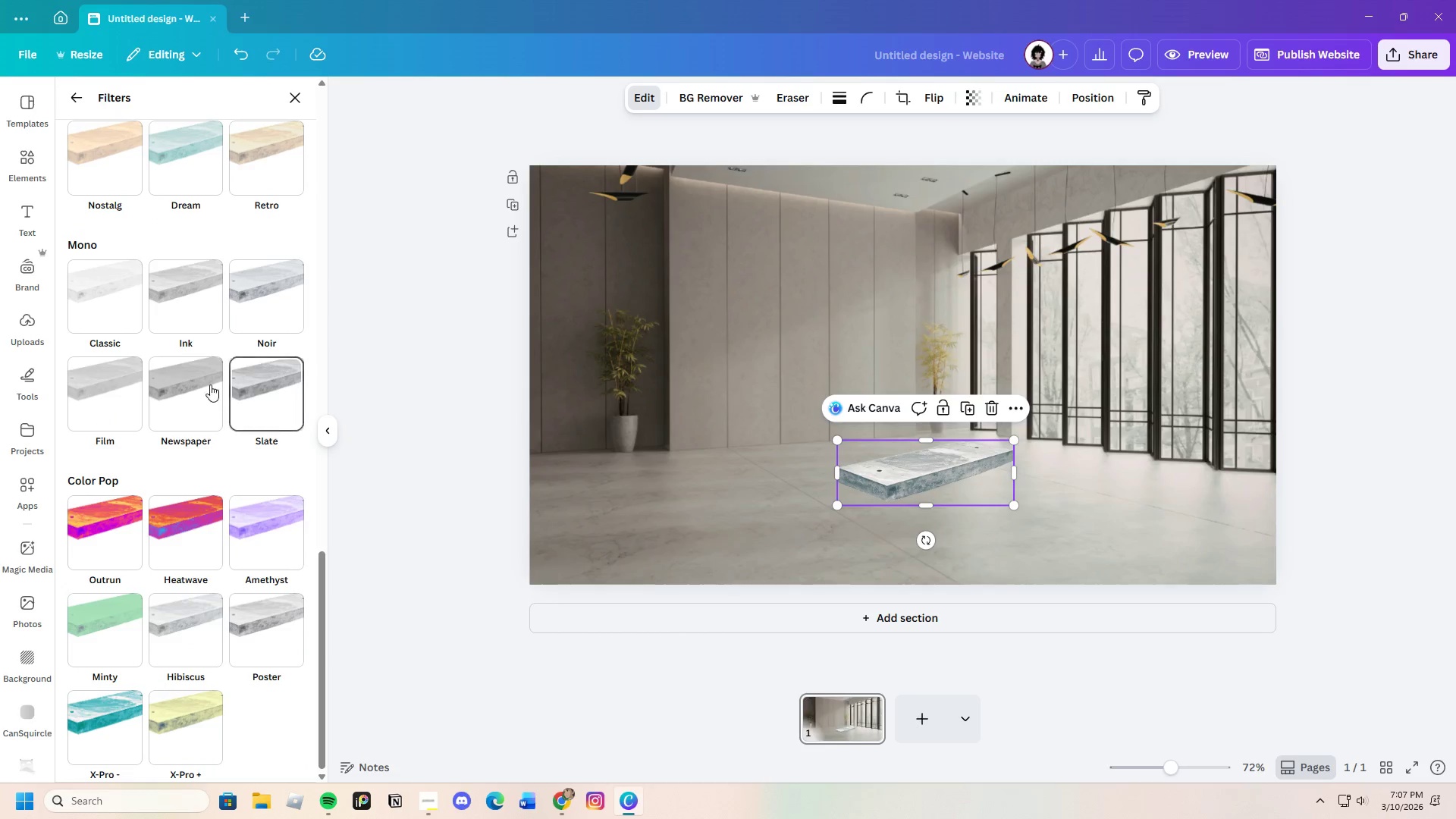 
left_click([187, 372])
 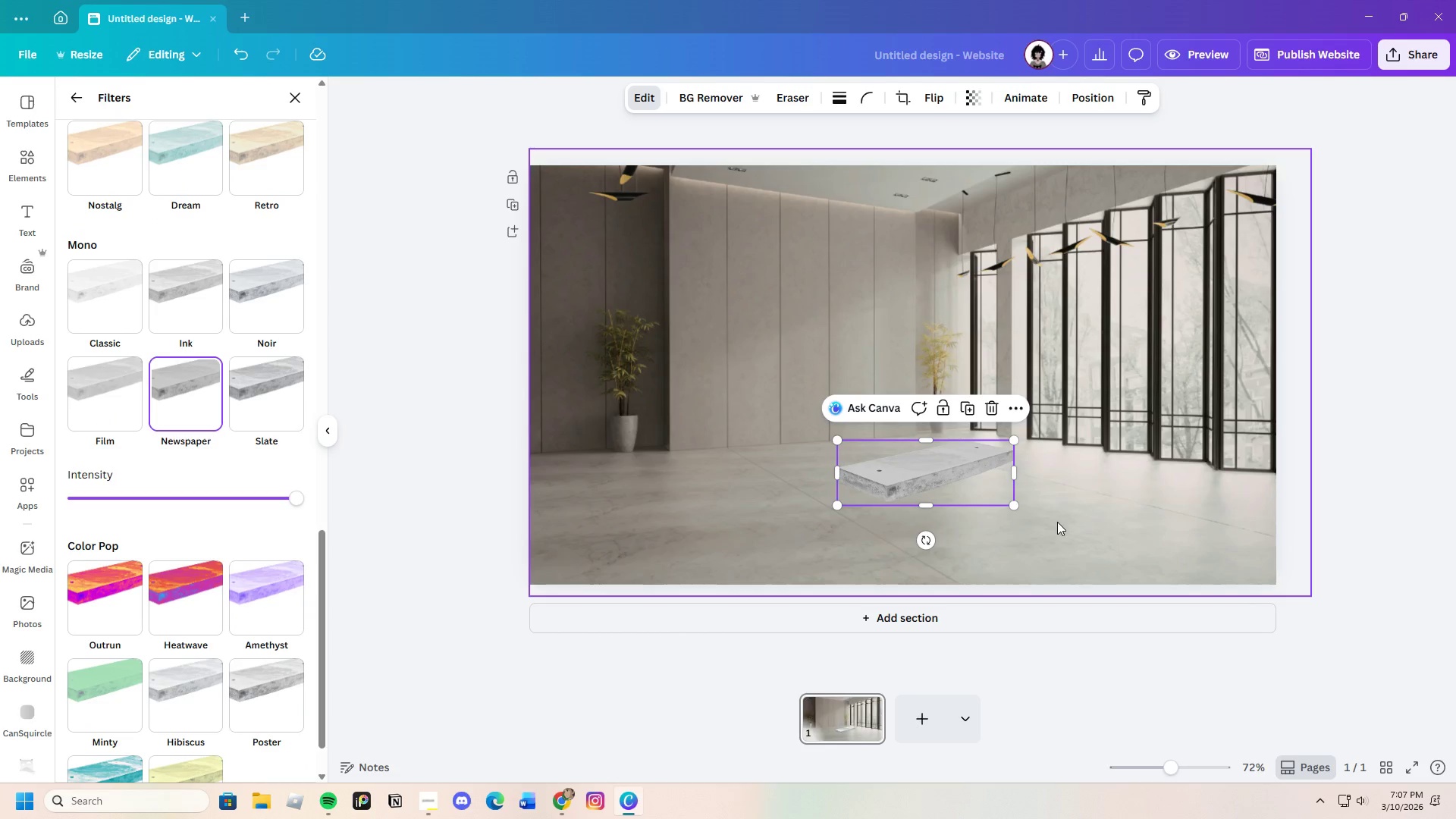 
left_click([1073, 518])
 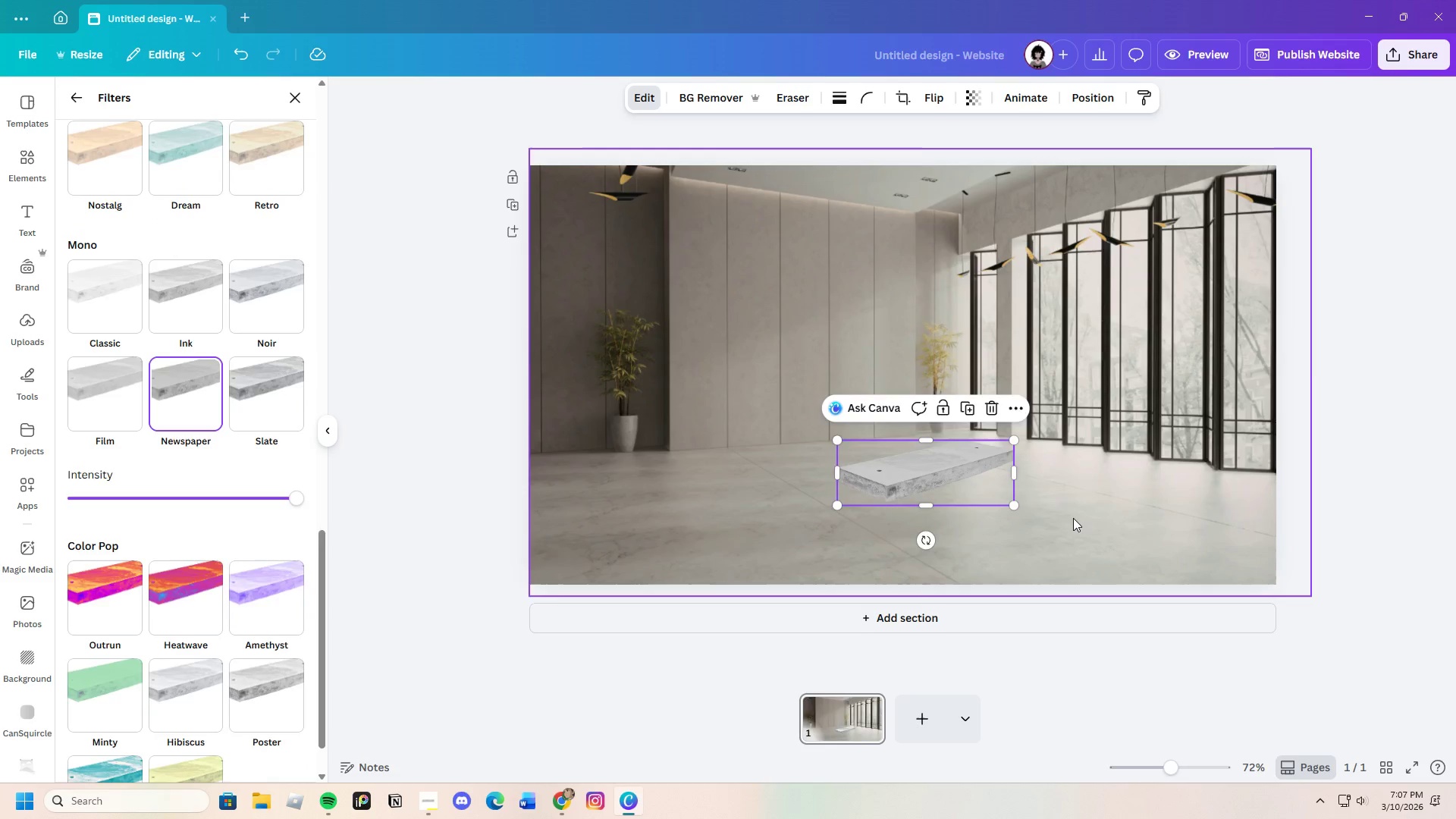 
left_click([1073, 518])
 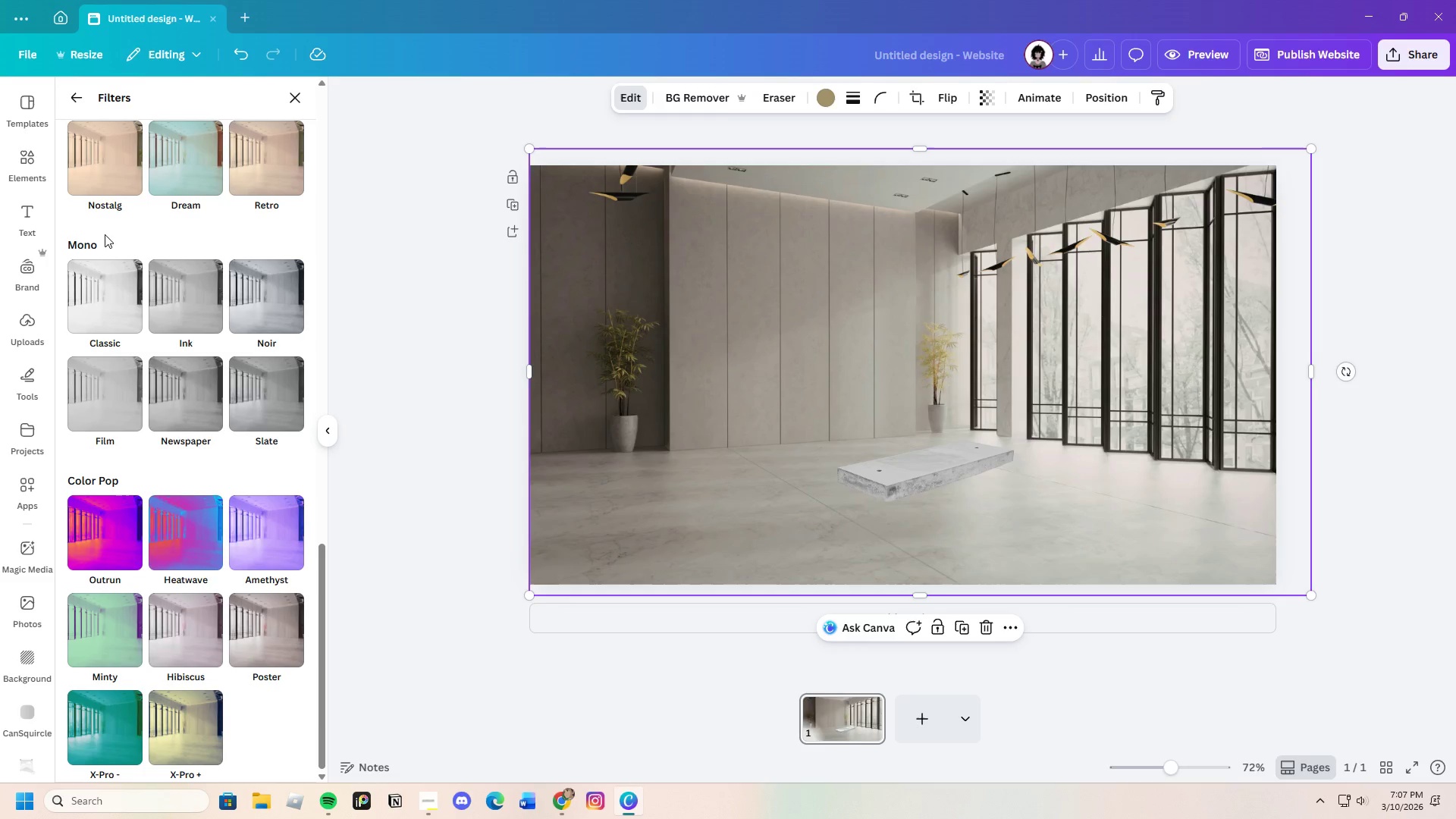 
wait(5.12)
 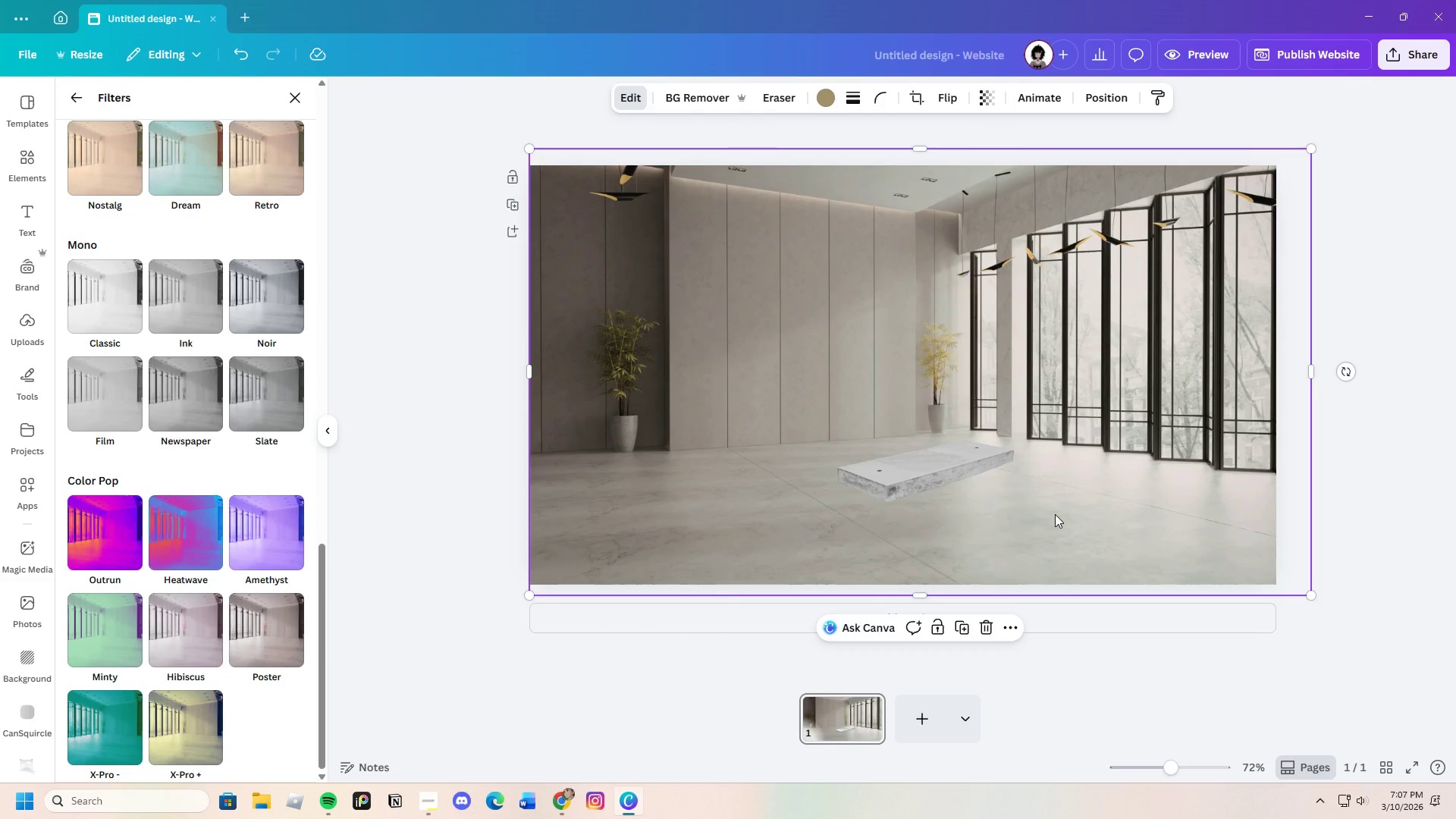 
left_click([658, 348])
 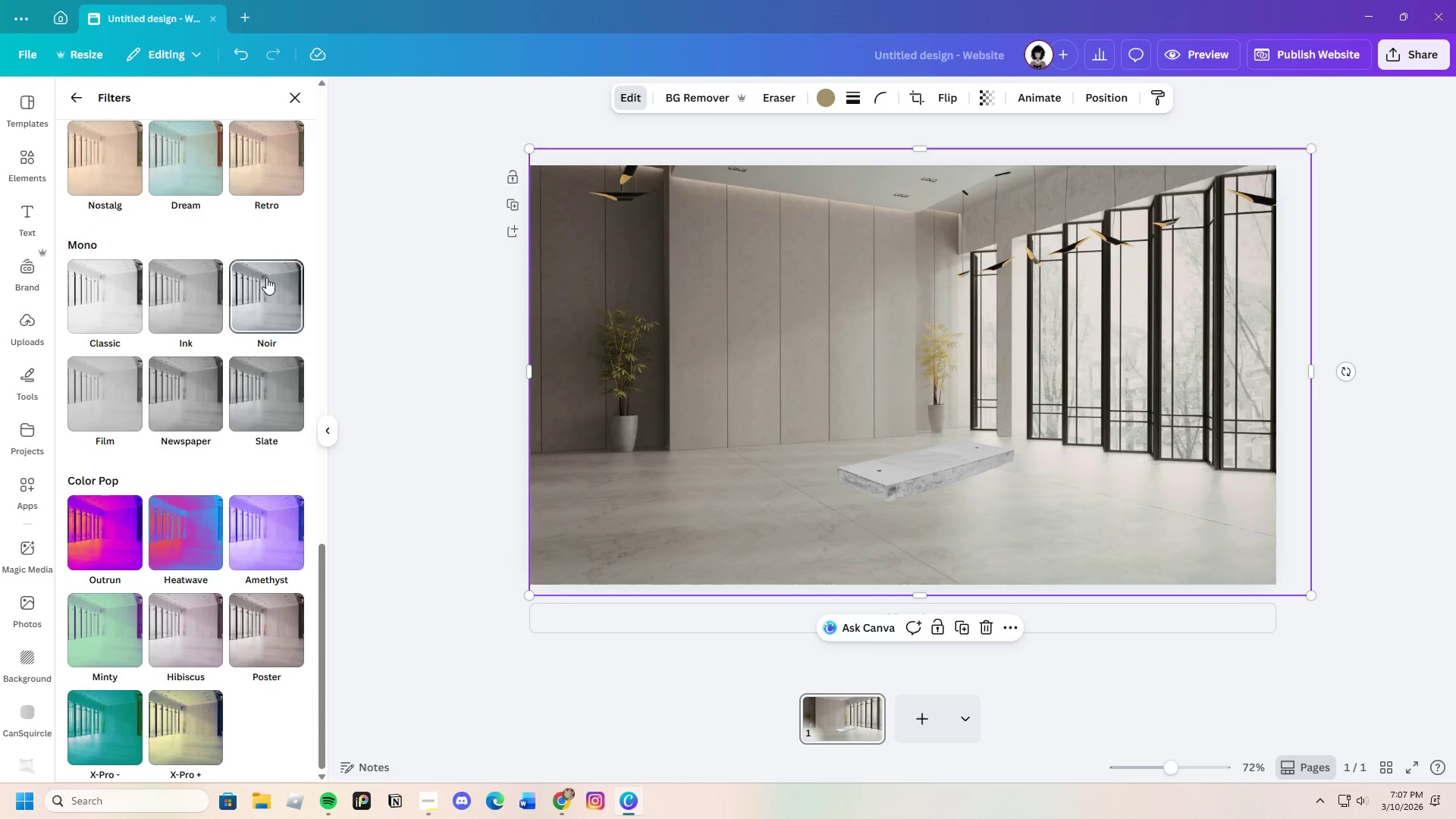 
scroll: coordinate [287, 407], scroll_direction: up, amount: 3.0
 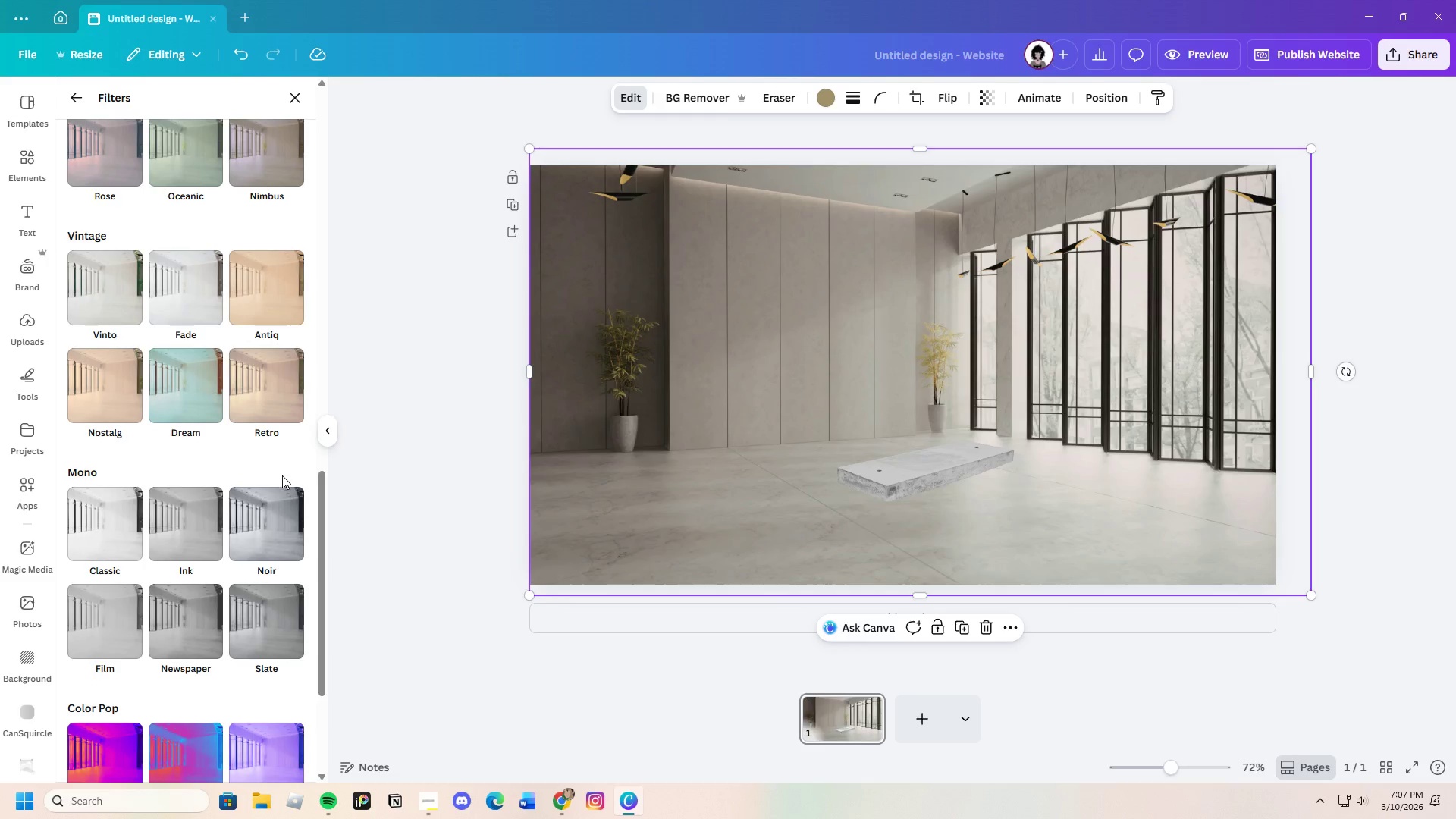 
left_click([278, 532])
 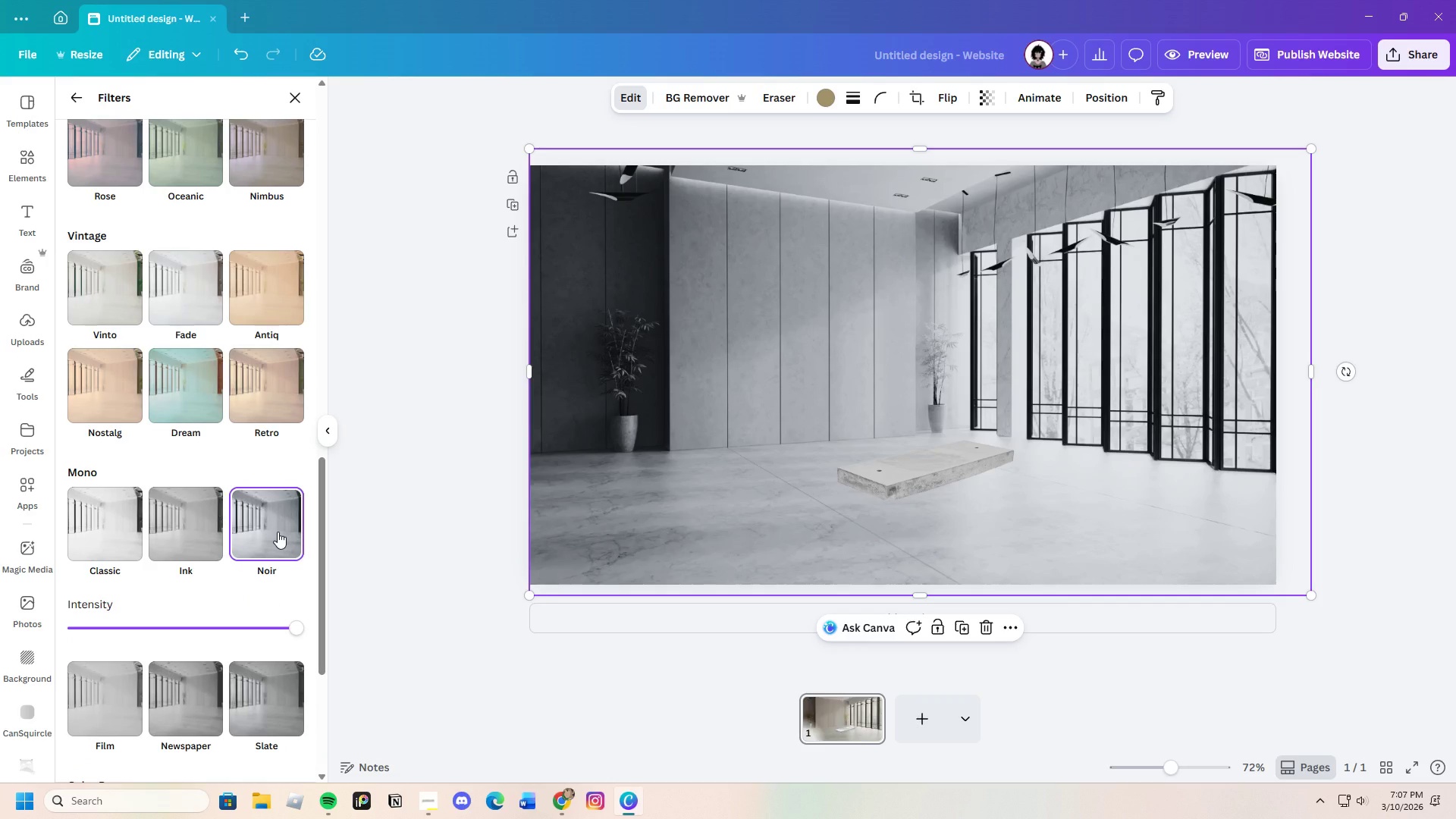 
scroll: coordinate [278, 532], scroll_direction: down, amount: 2.0
 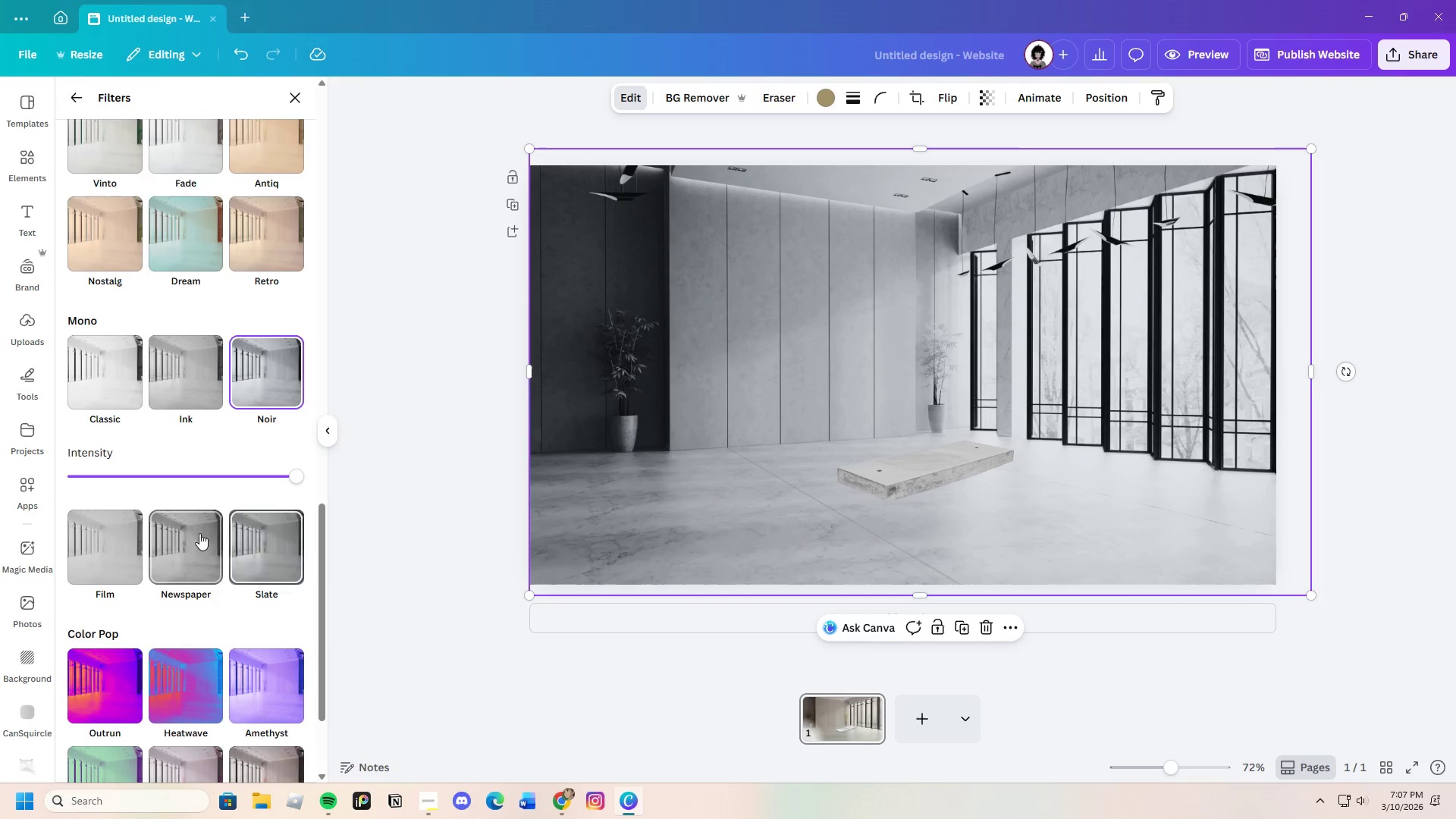 
left_click([190, 535])
 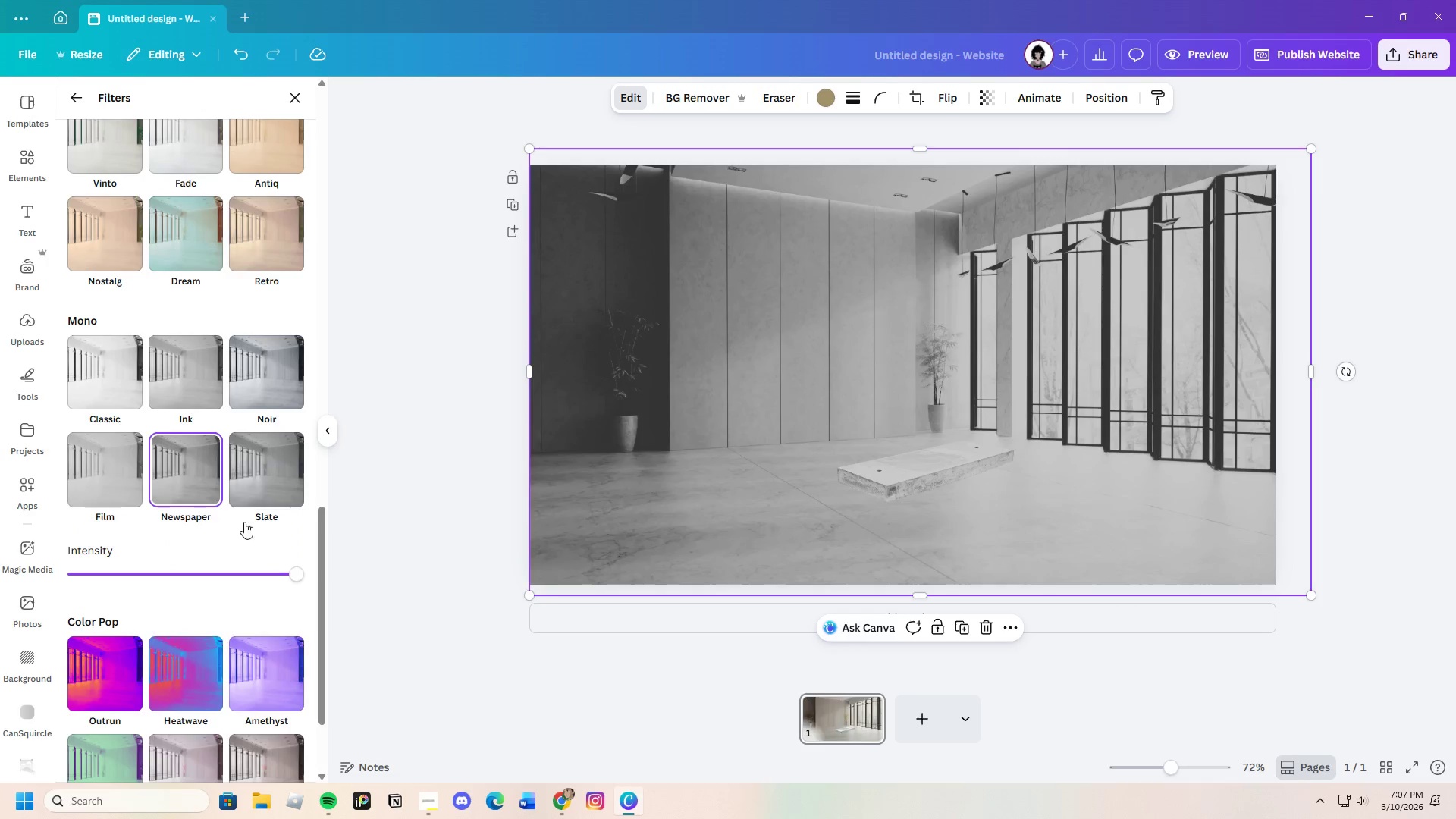 
left_click([279, 463])
 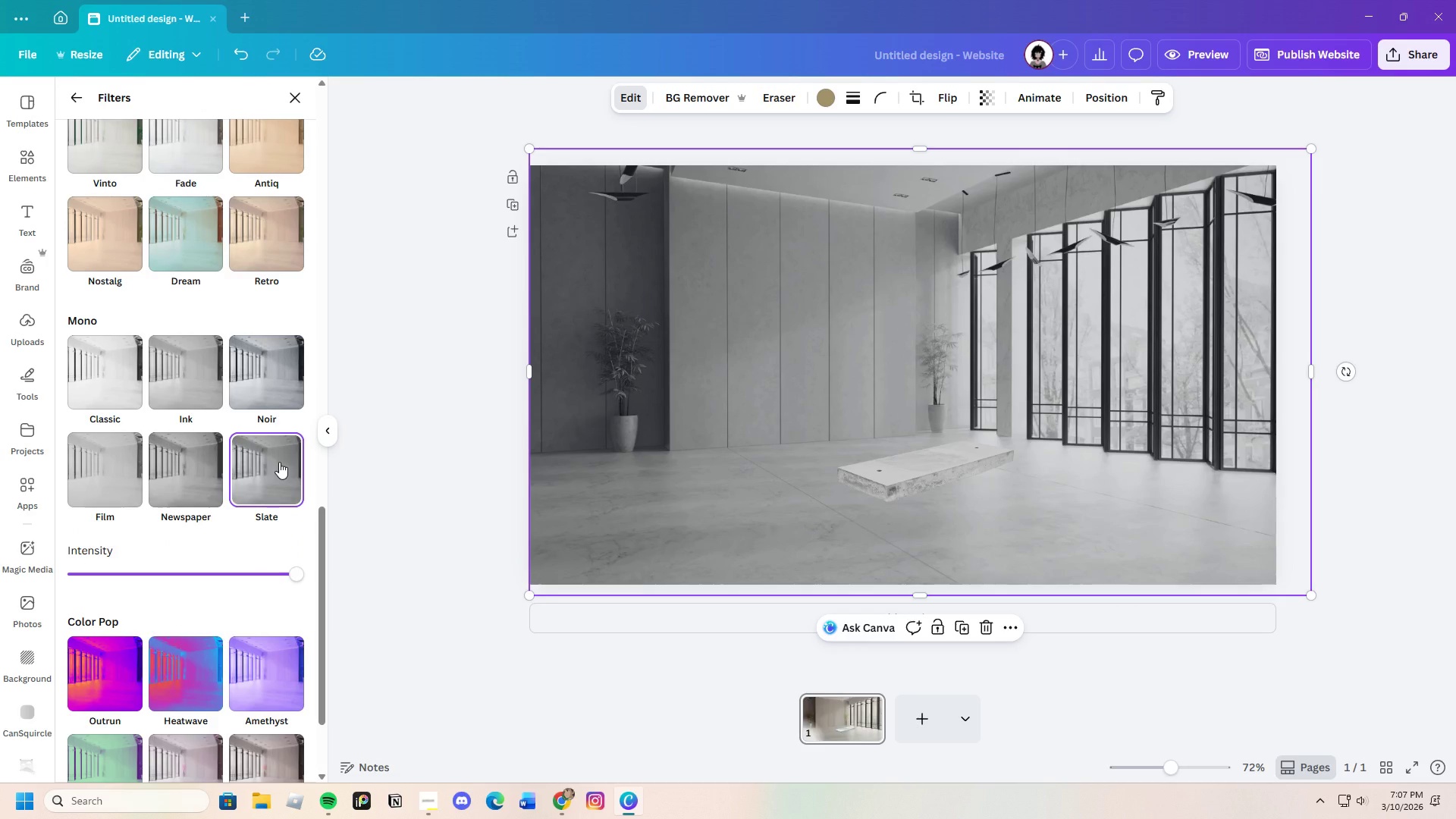 
scroll: coordinate [273, 494], scroll_direction: down, amount: 2.0
 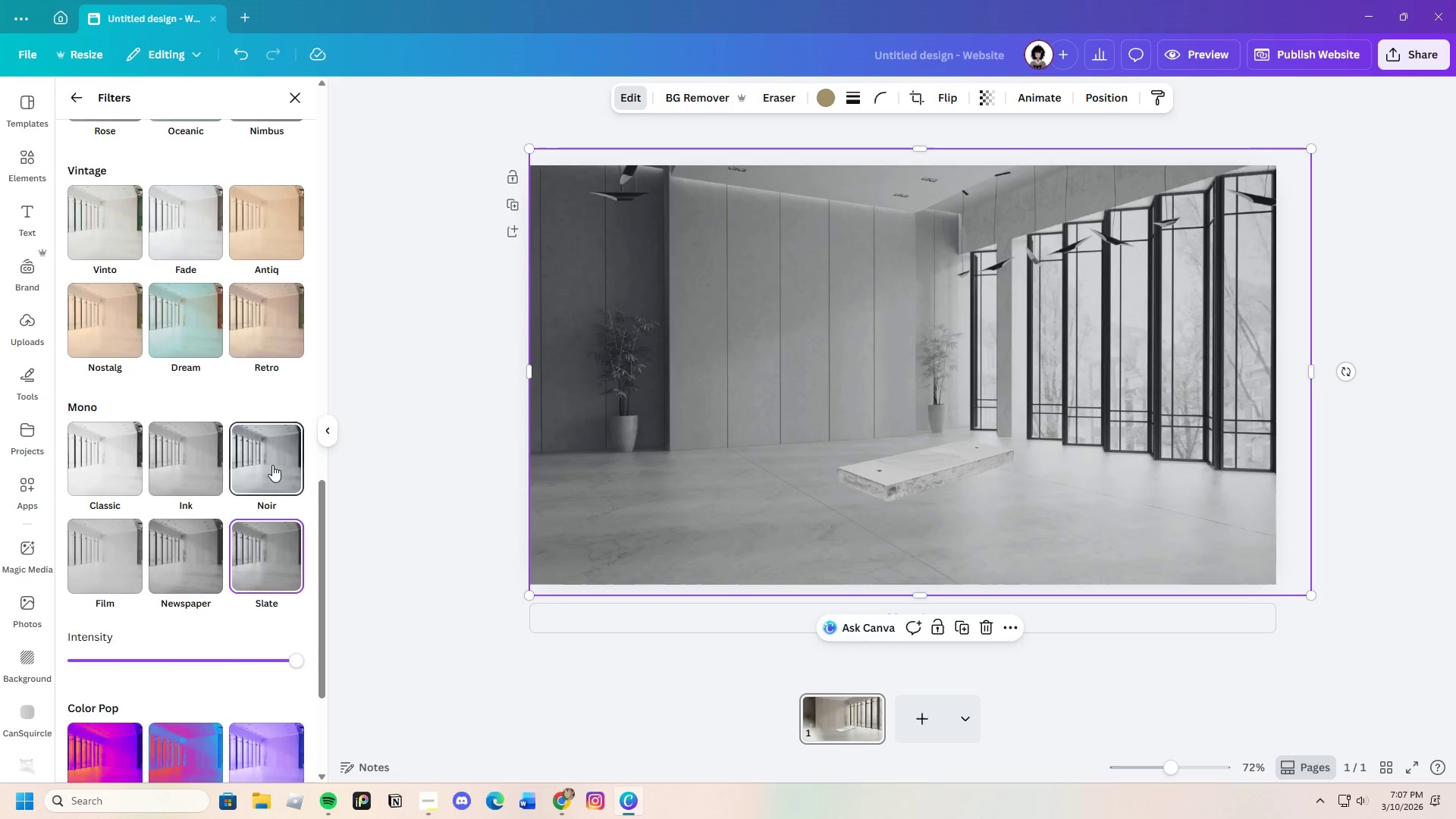 
left_click([271, 465])
 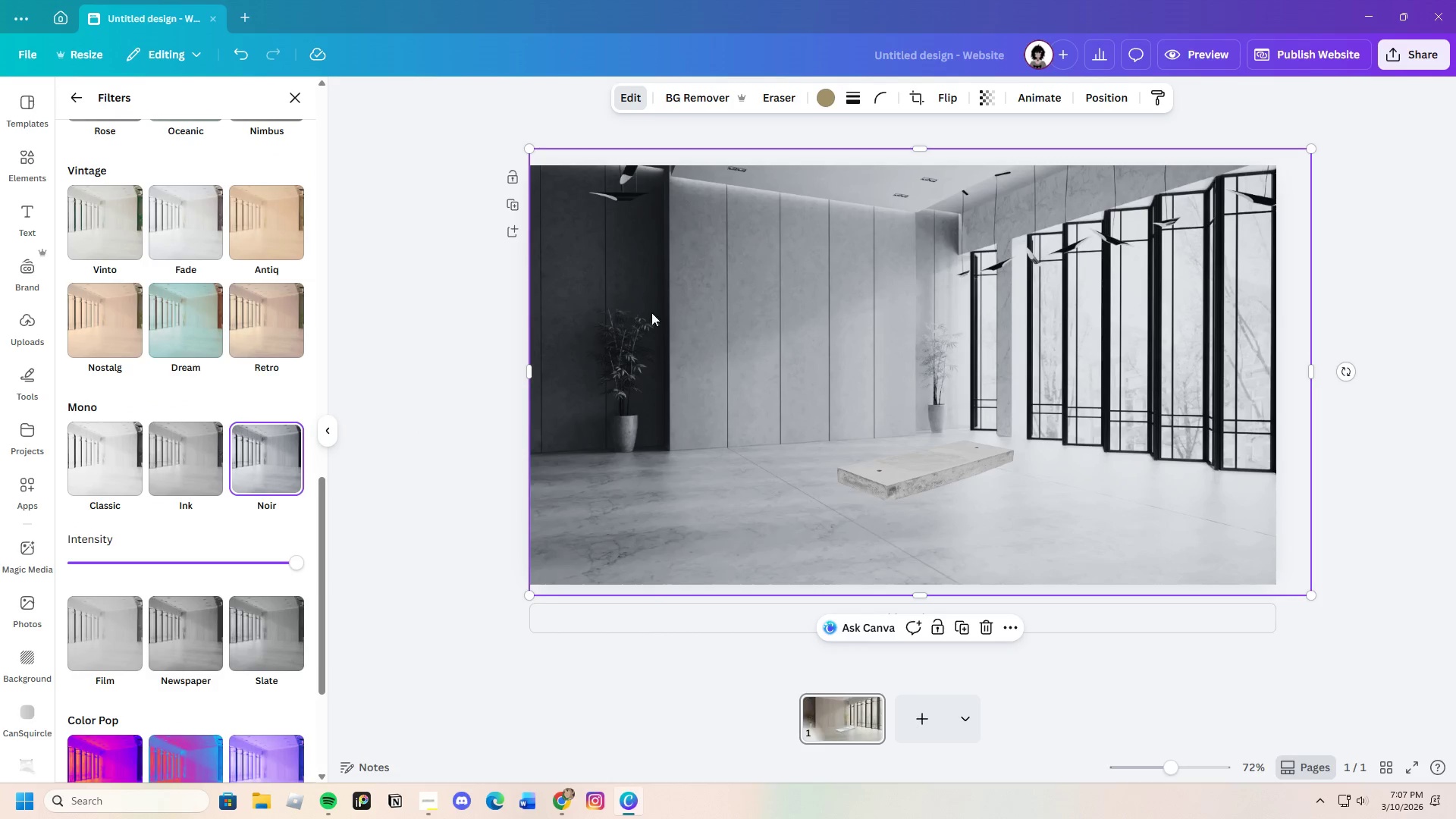 
left_click([495, 278])
 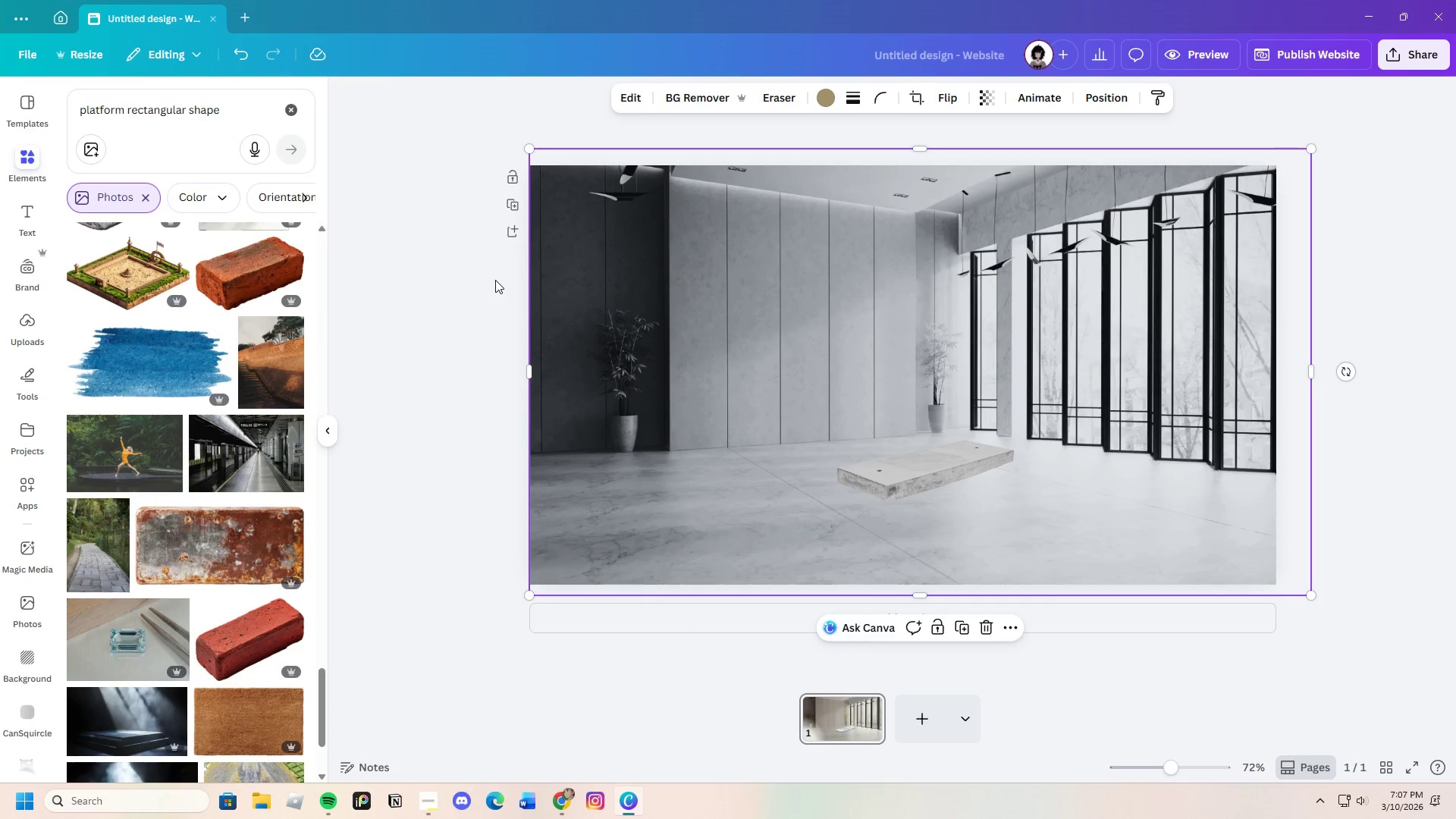 
left_click([495, 280])
 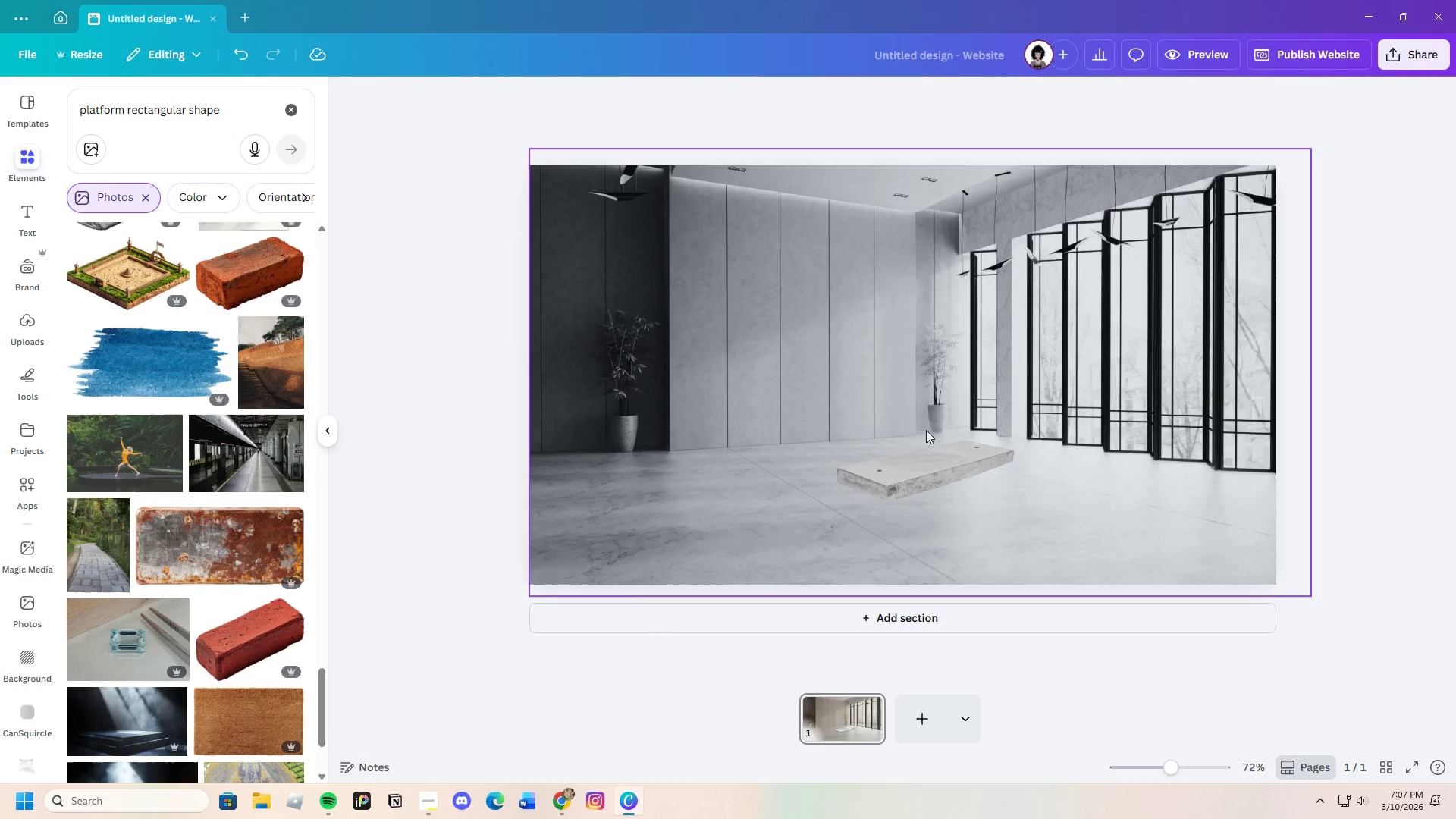 
left_click([959, 456])
 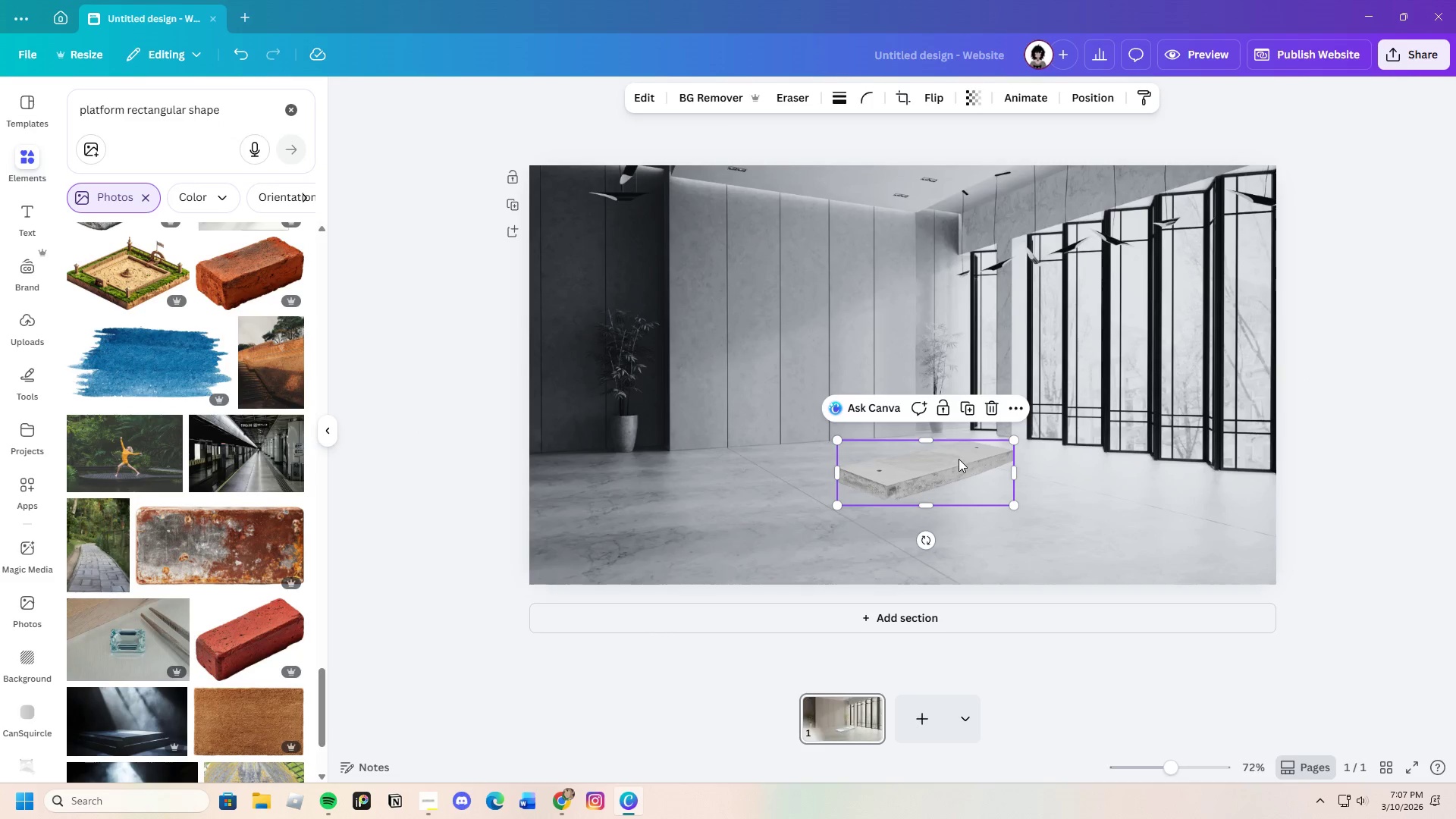 
left_click_drag(start_coordinate=[959, 460], to_coordinate=[946, 453])
 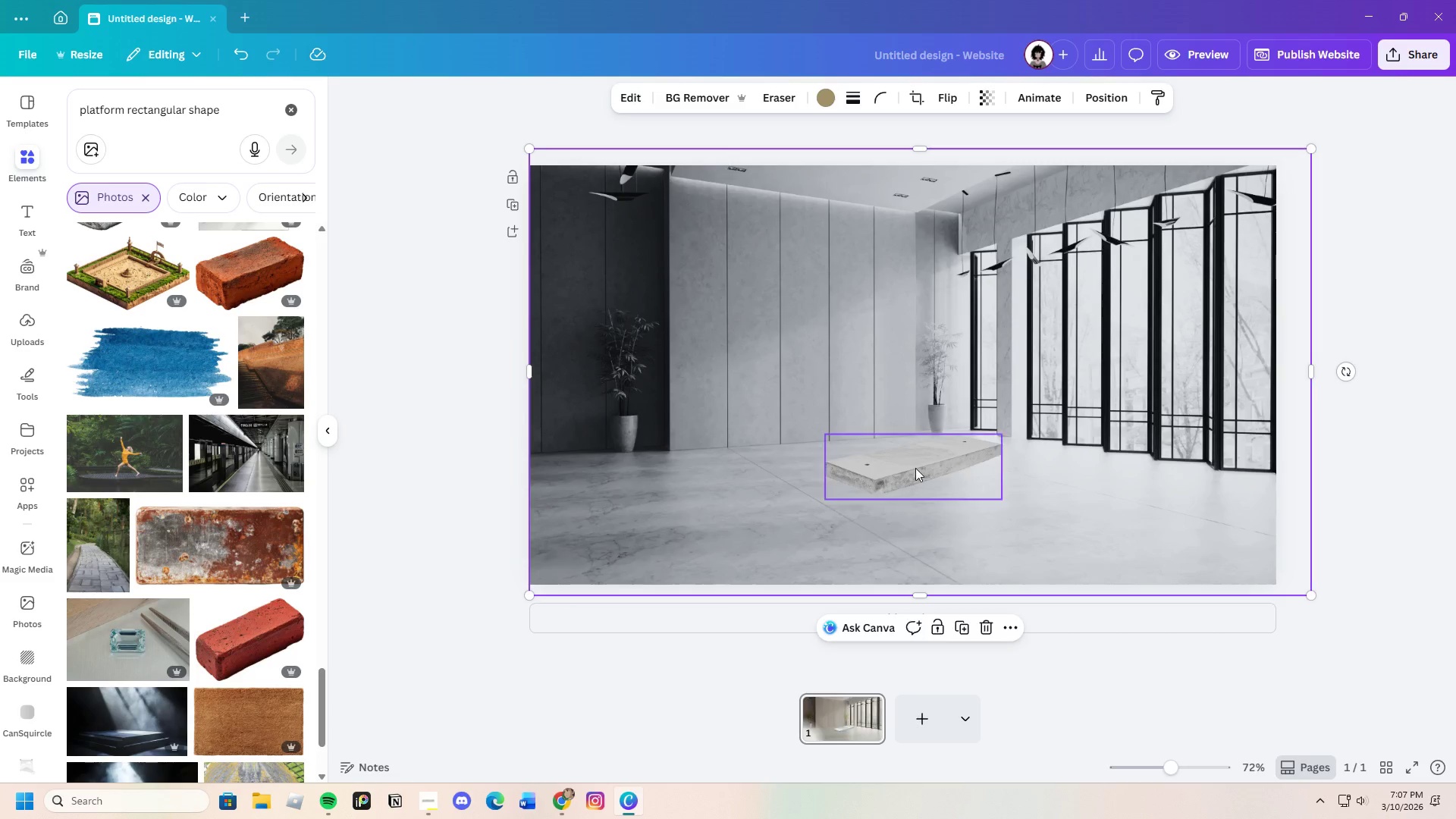 
double_click([915, 468])
 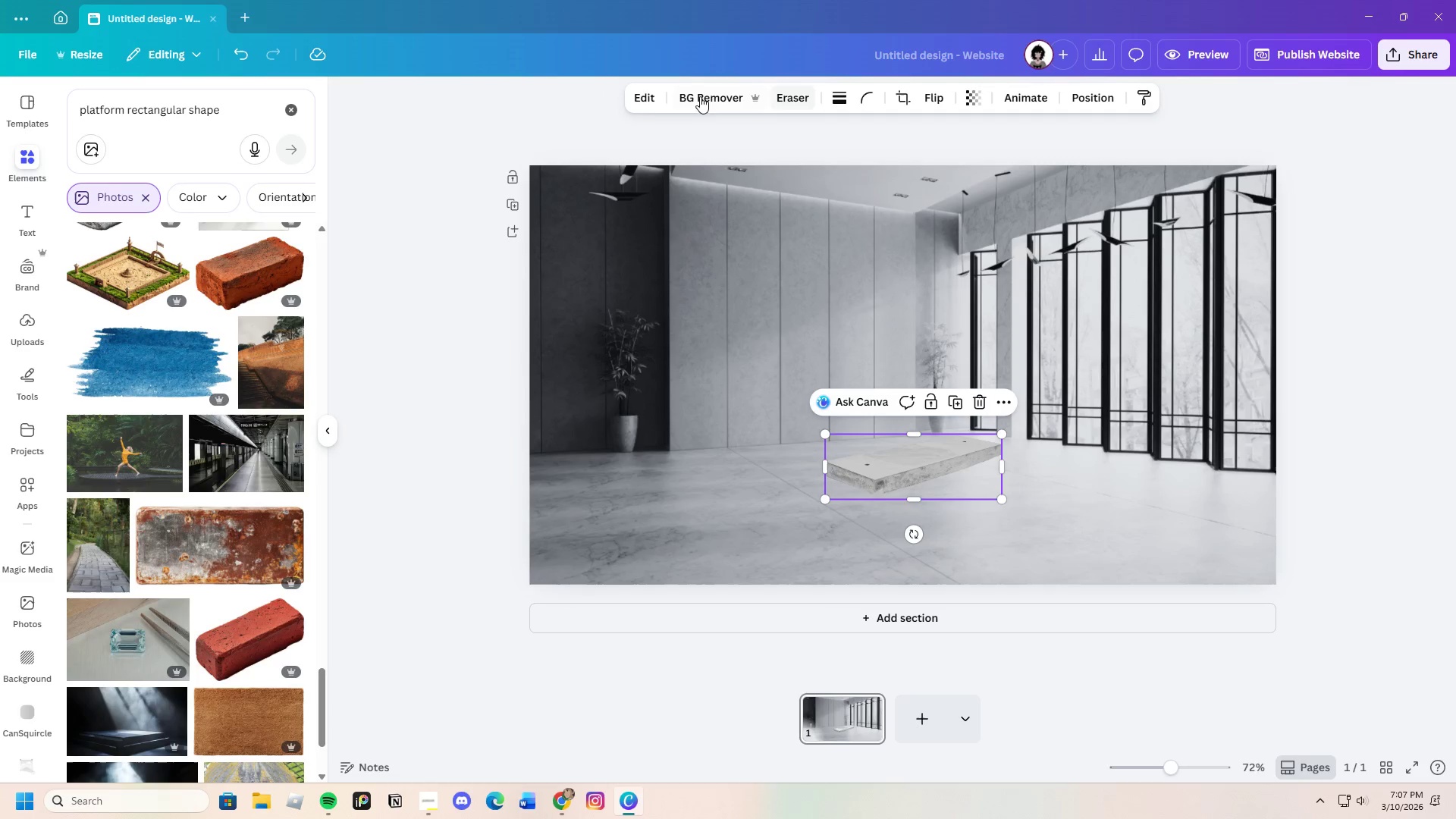 
left_click([652, 96])
 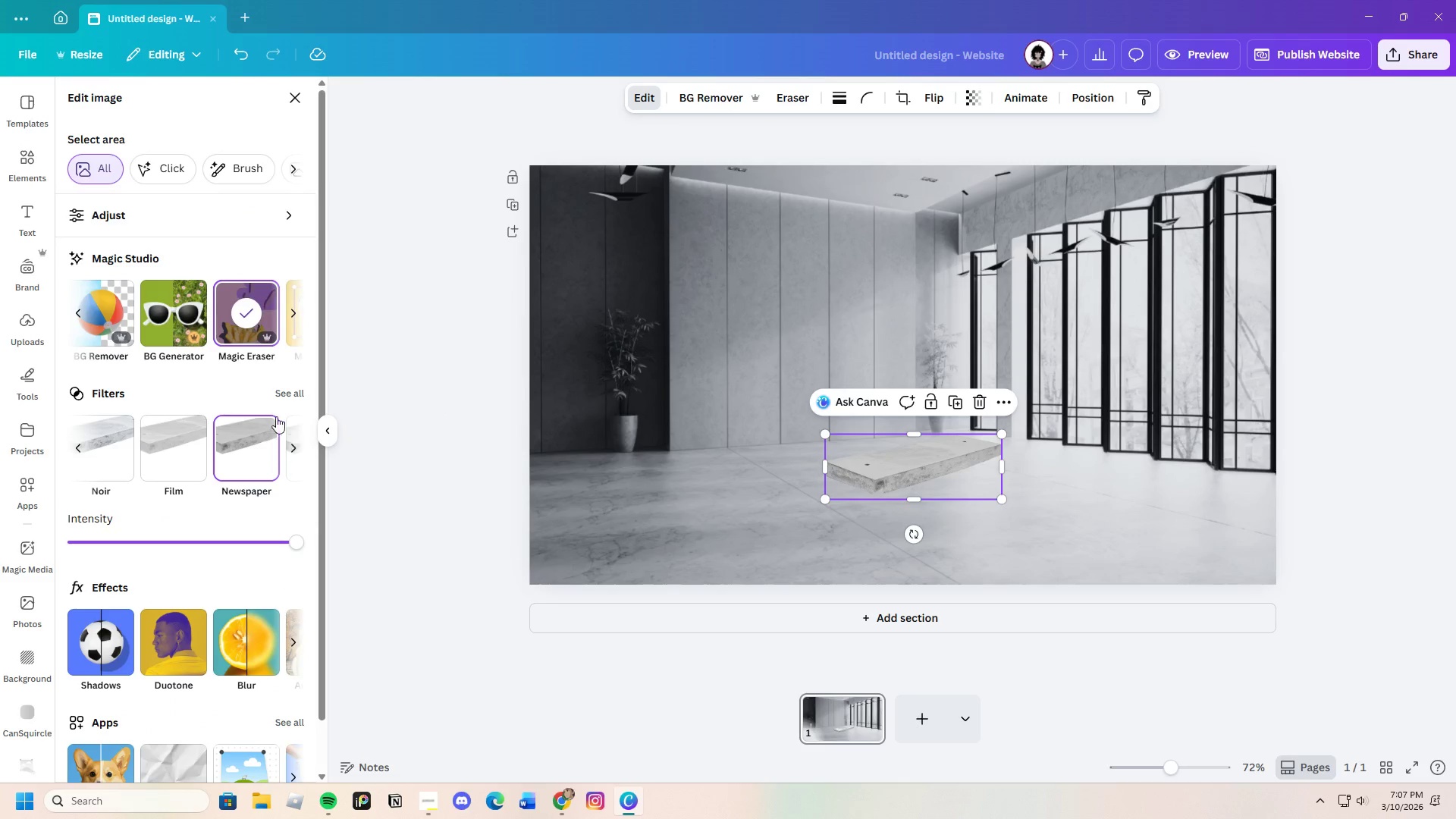 
left_click([286, 386])
 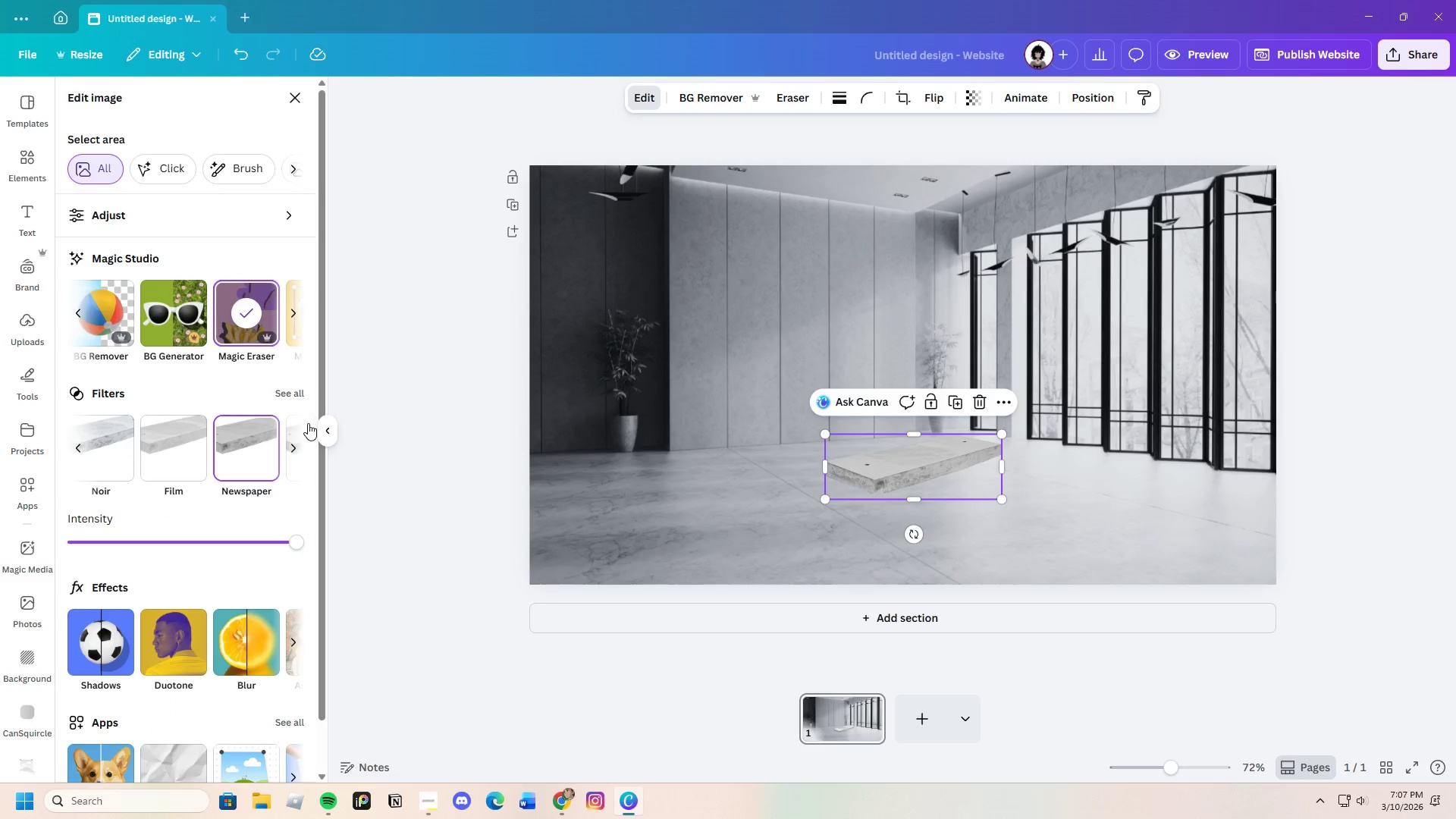 
left_click([287, 390])
 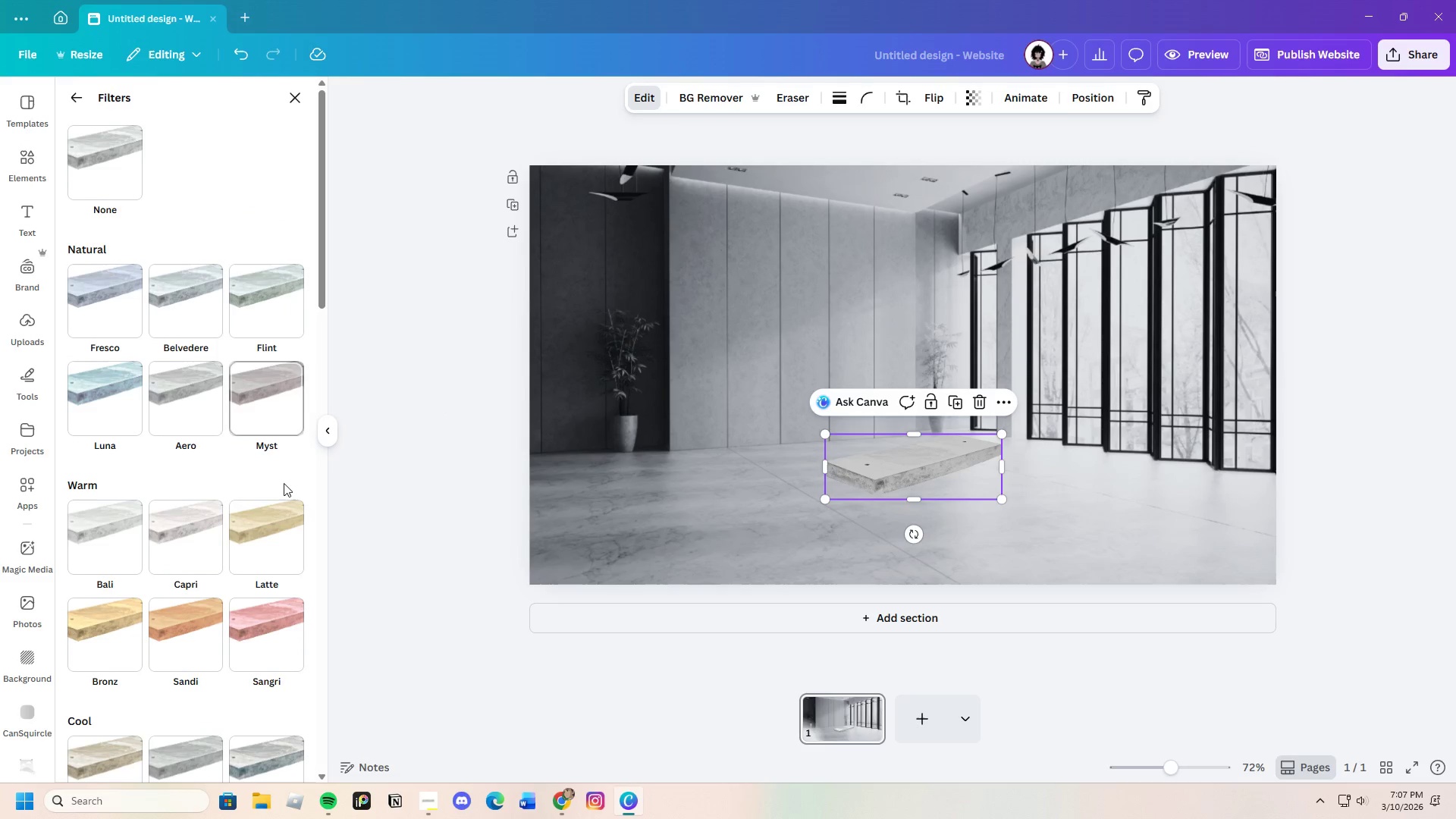 
scroll: coordinate [287, 560], scroll_direction: down, amount: 17.0
 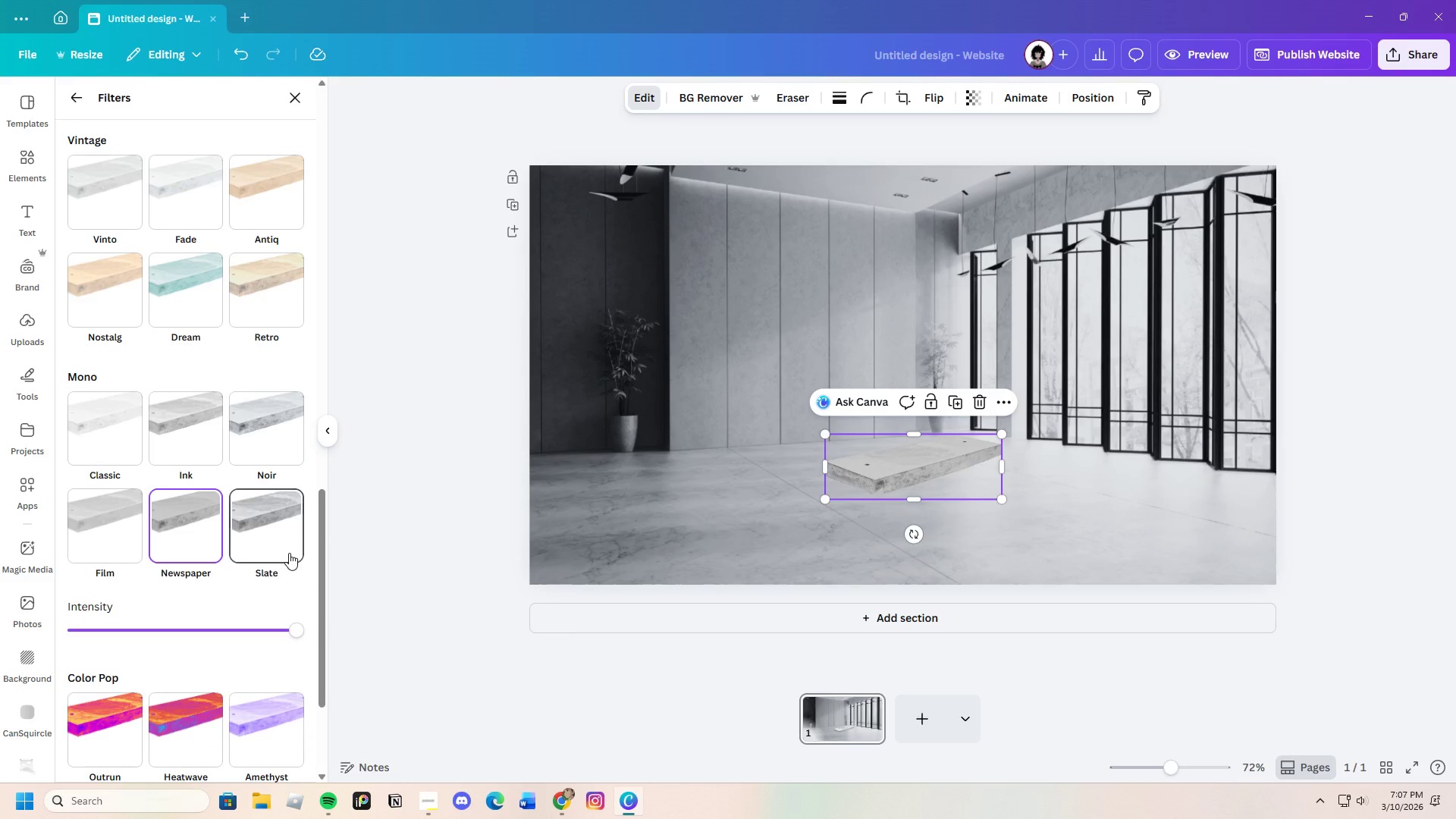 
left_click([284, 538])
 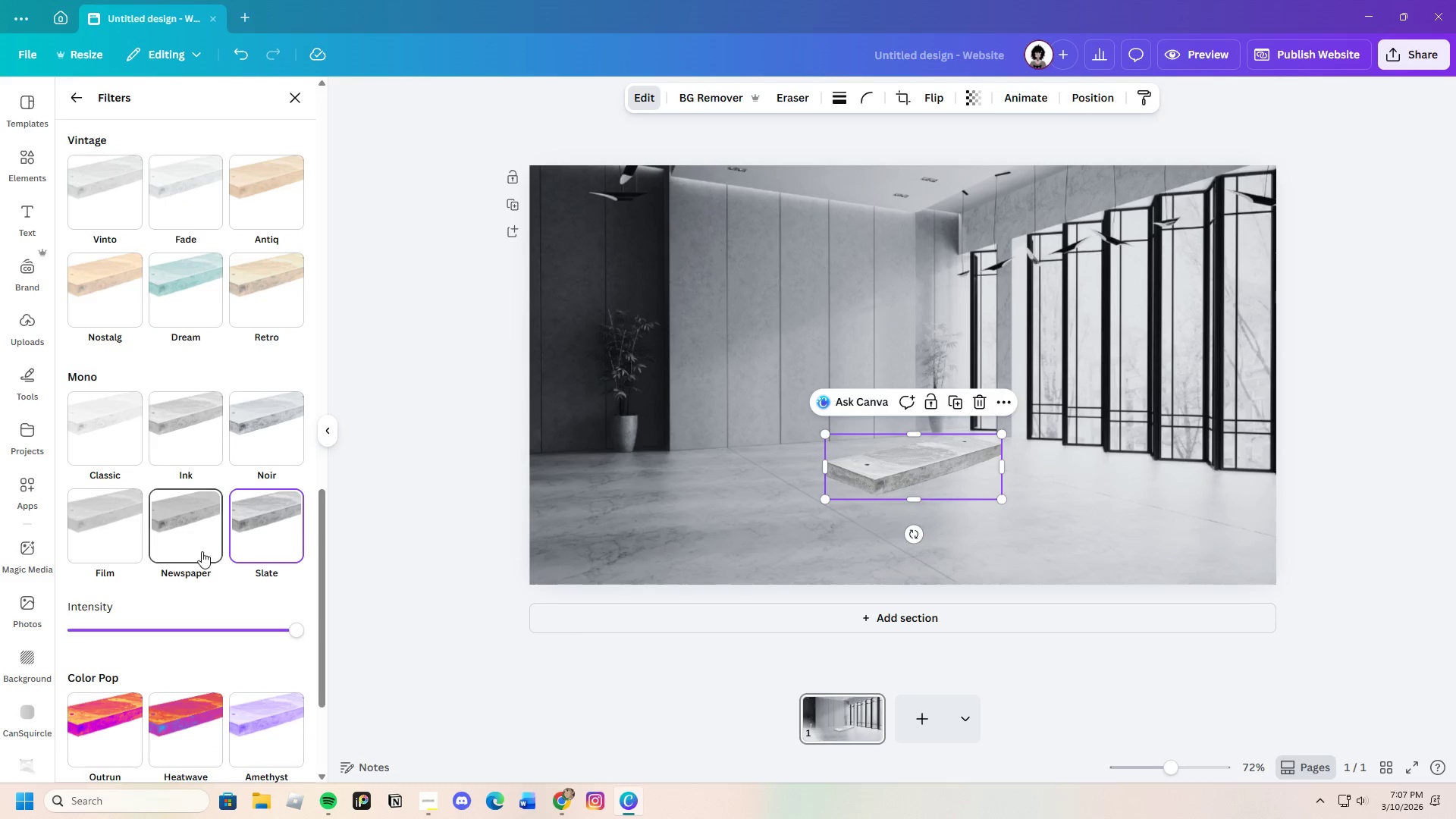 
left_click([266, 420])
 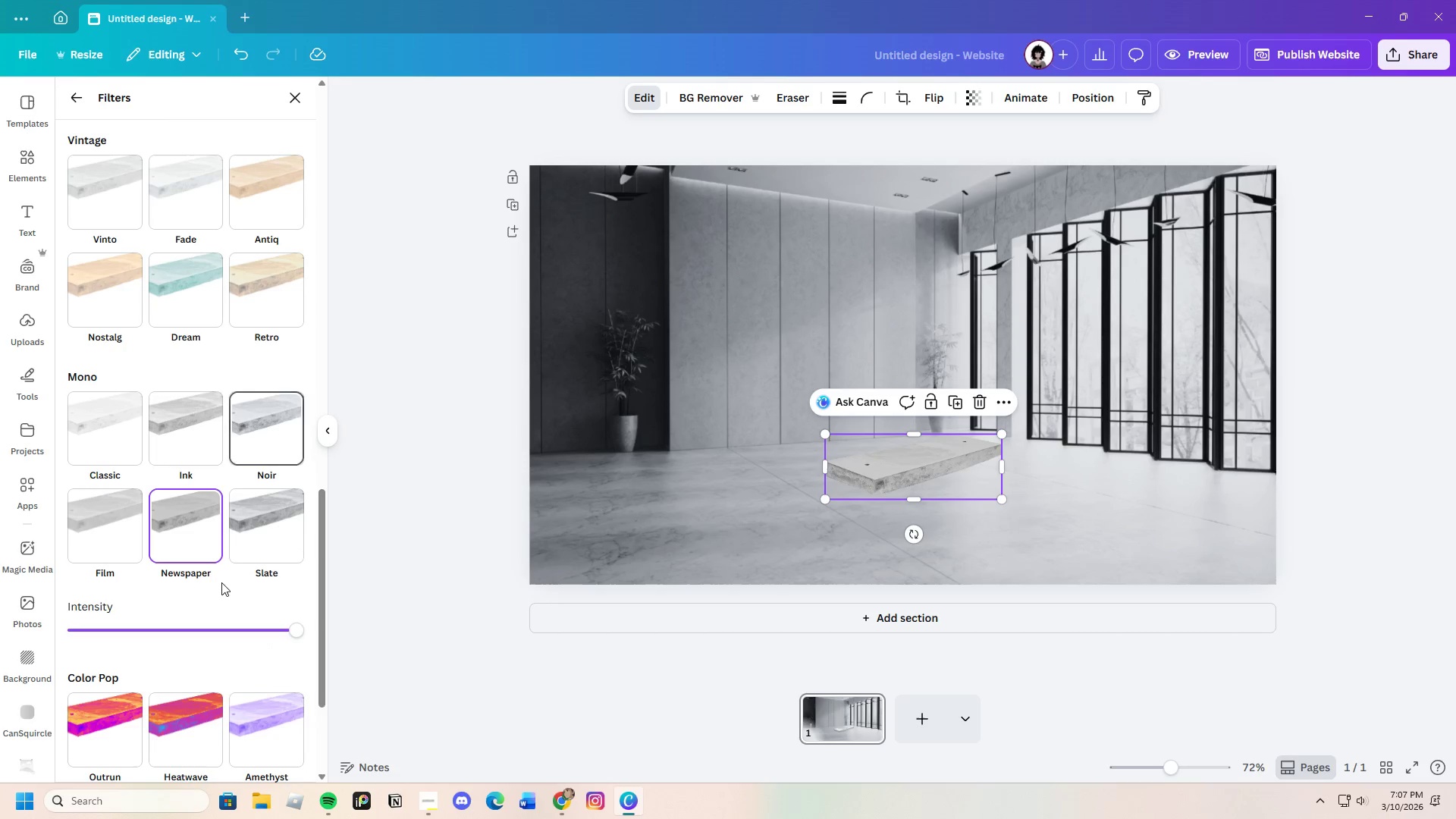 
left_click([280, 537])
 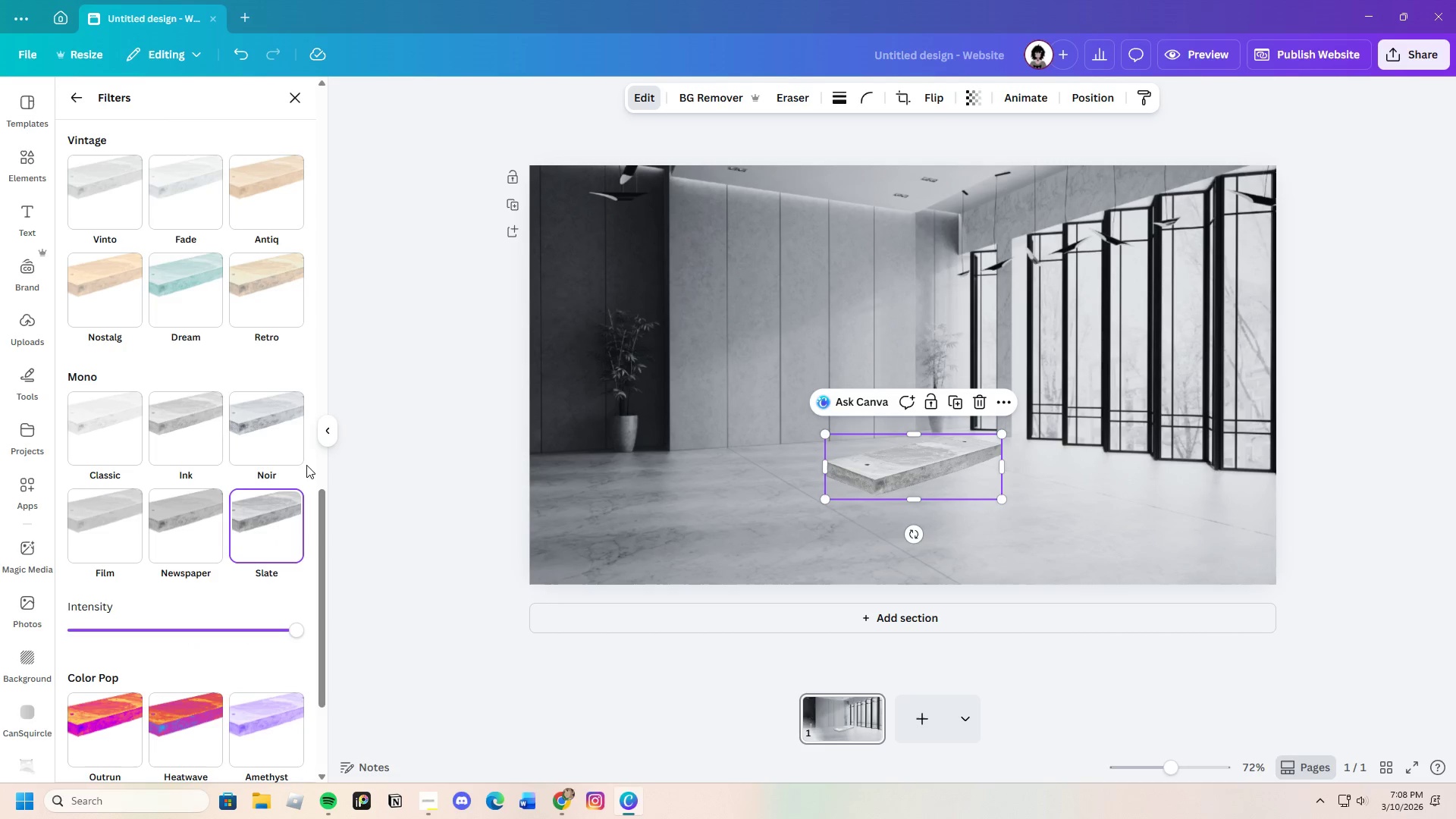 
left_click([259, 407])
 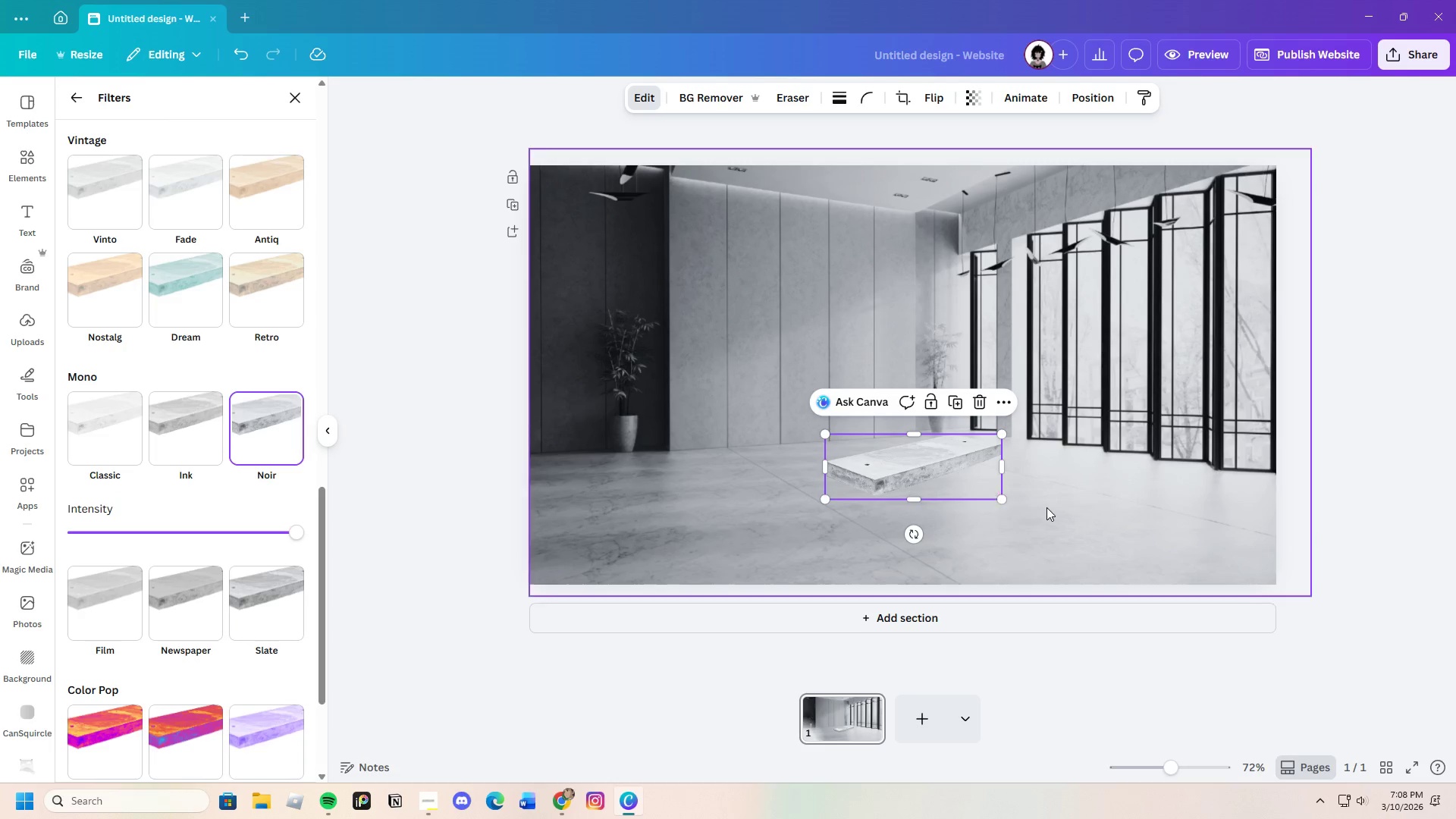 
double_click([1046, 507])
 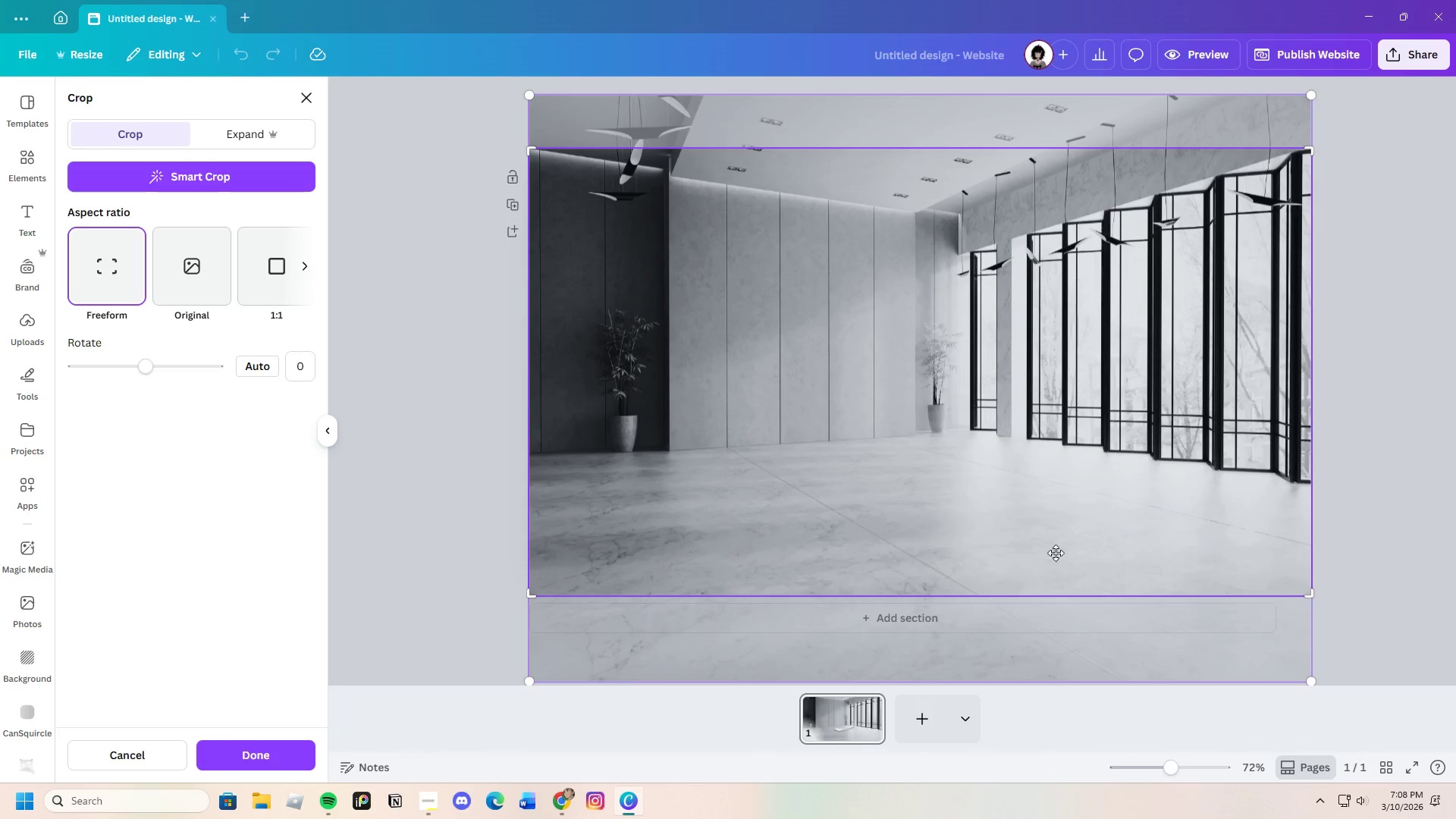 
left_click([1101, 637])
 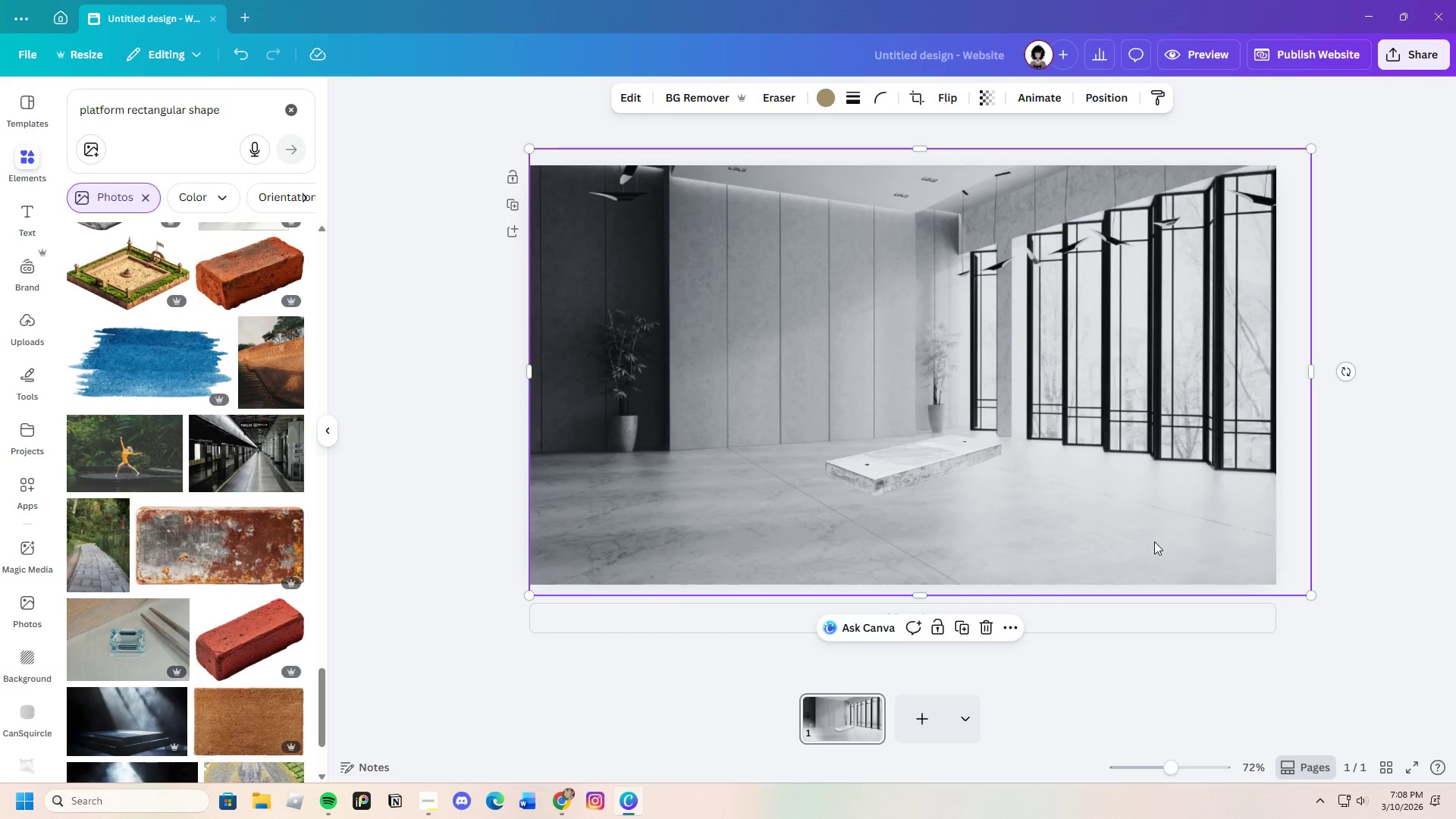 
left_click([945, 460])
 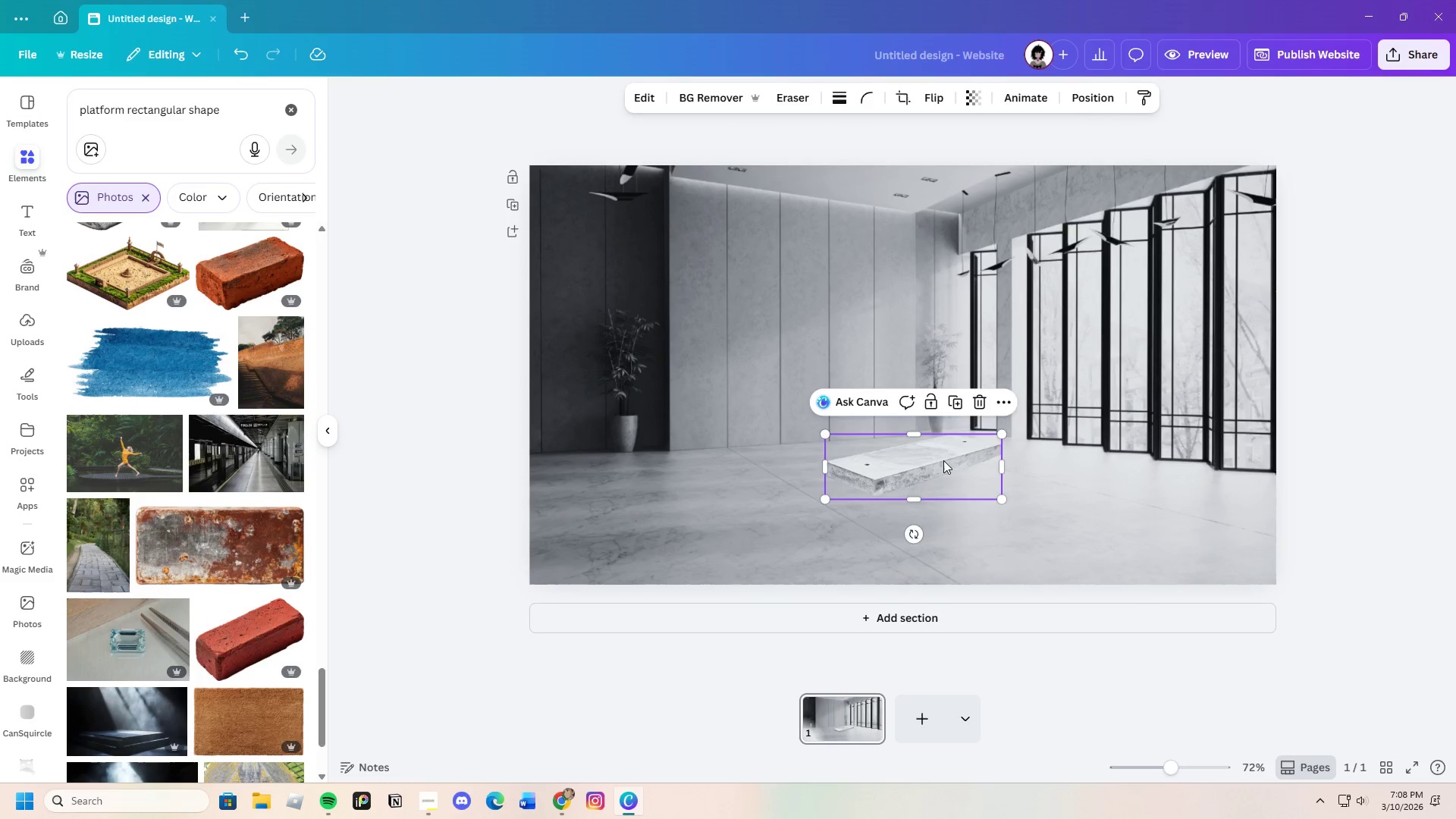 
left_click_drag(start_coordinate=[944, 460], to_coordinate=[952, 460])
 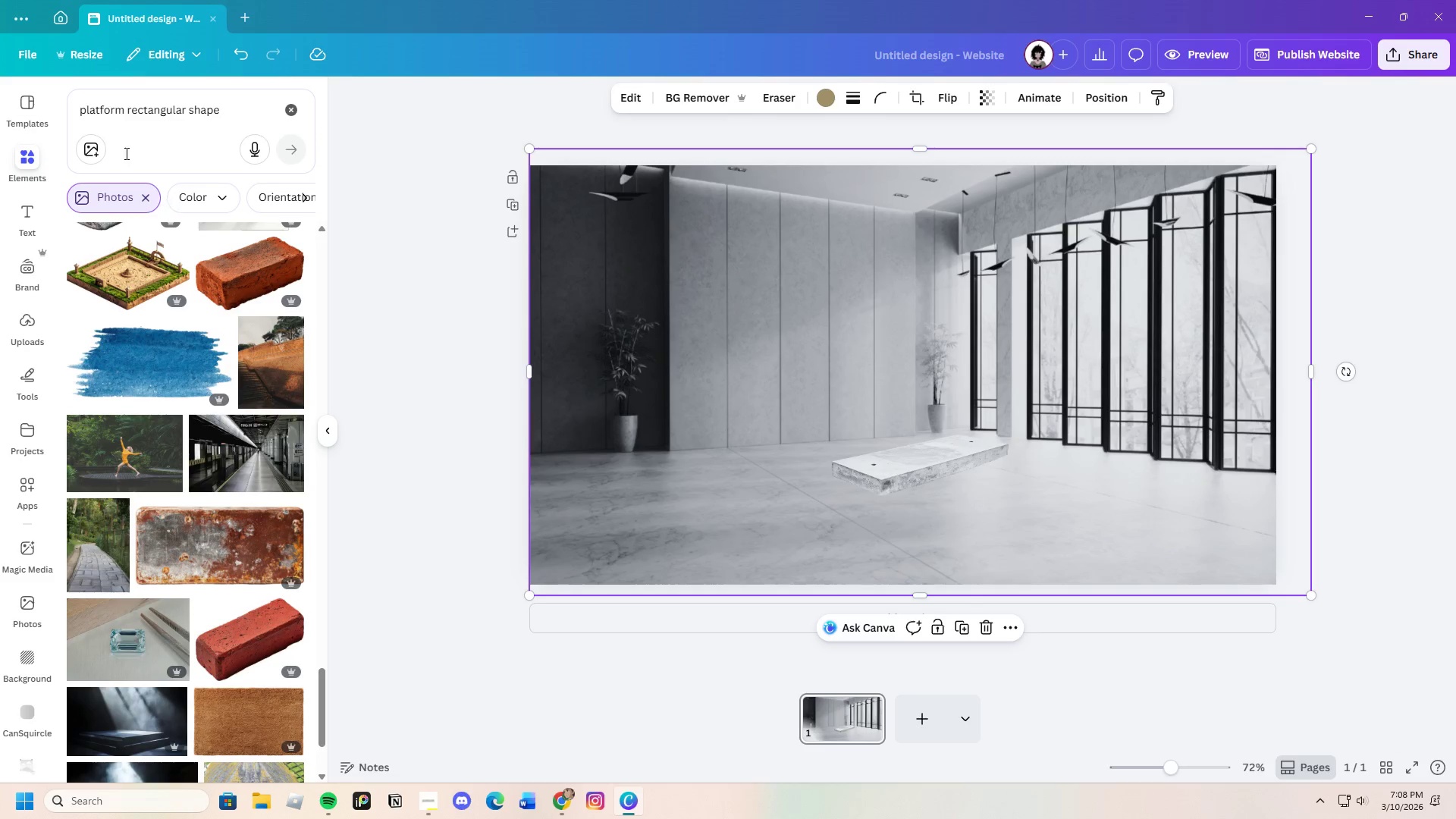 
scroll: coordinate [276, 623], scroll_direction: down, amount: 9.0
 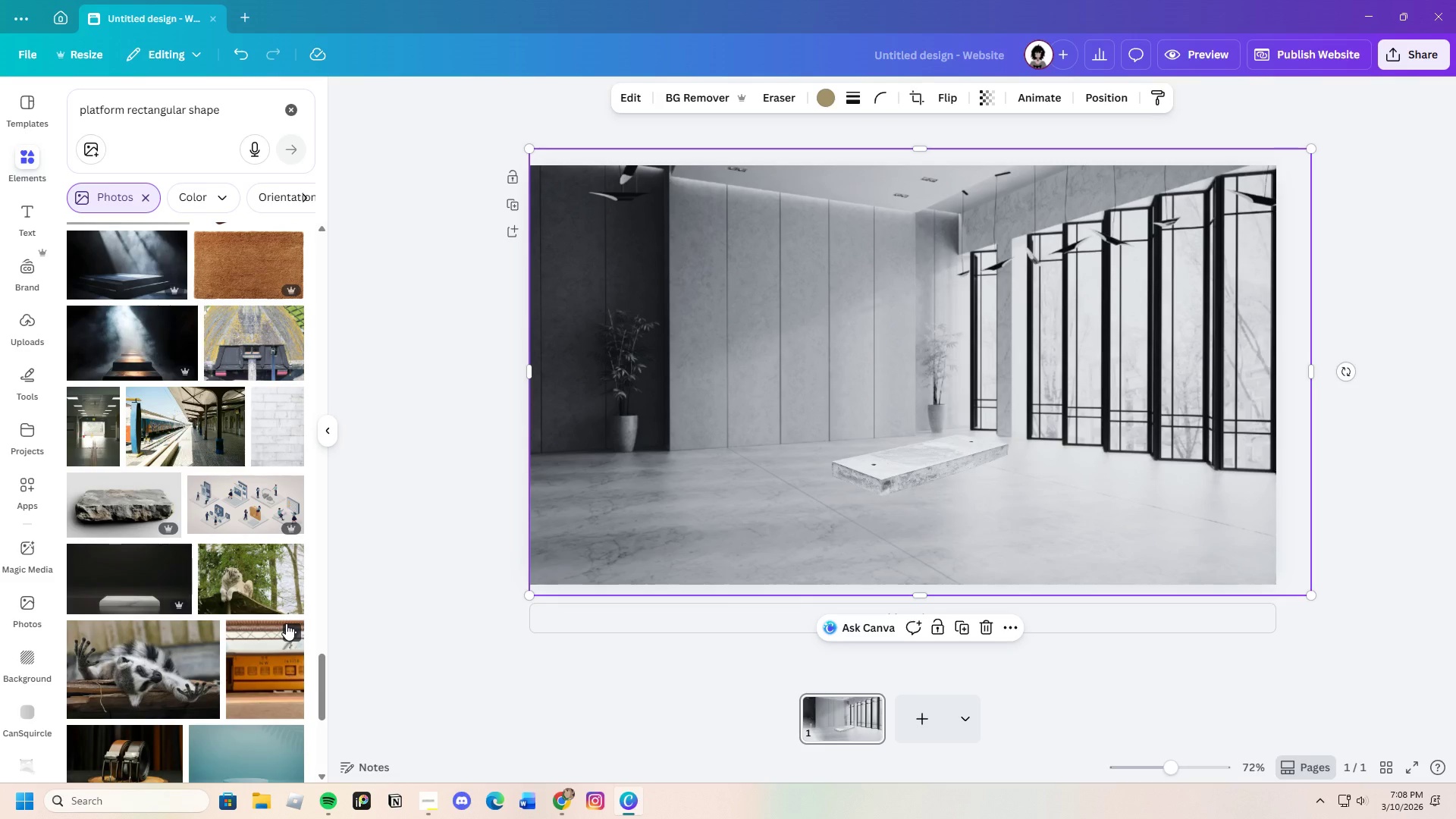 
wait(9.23)
 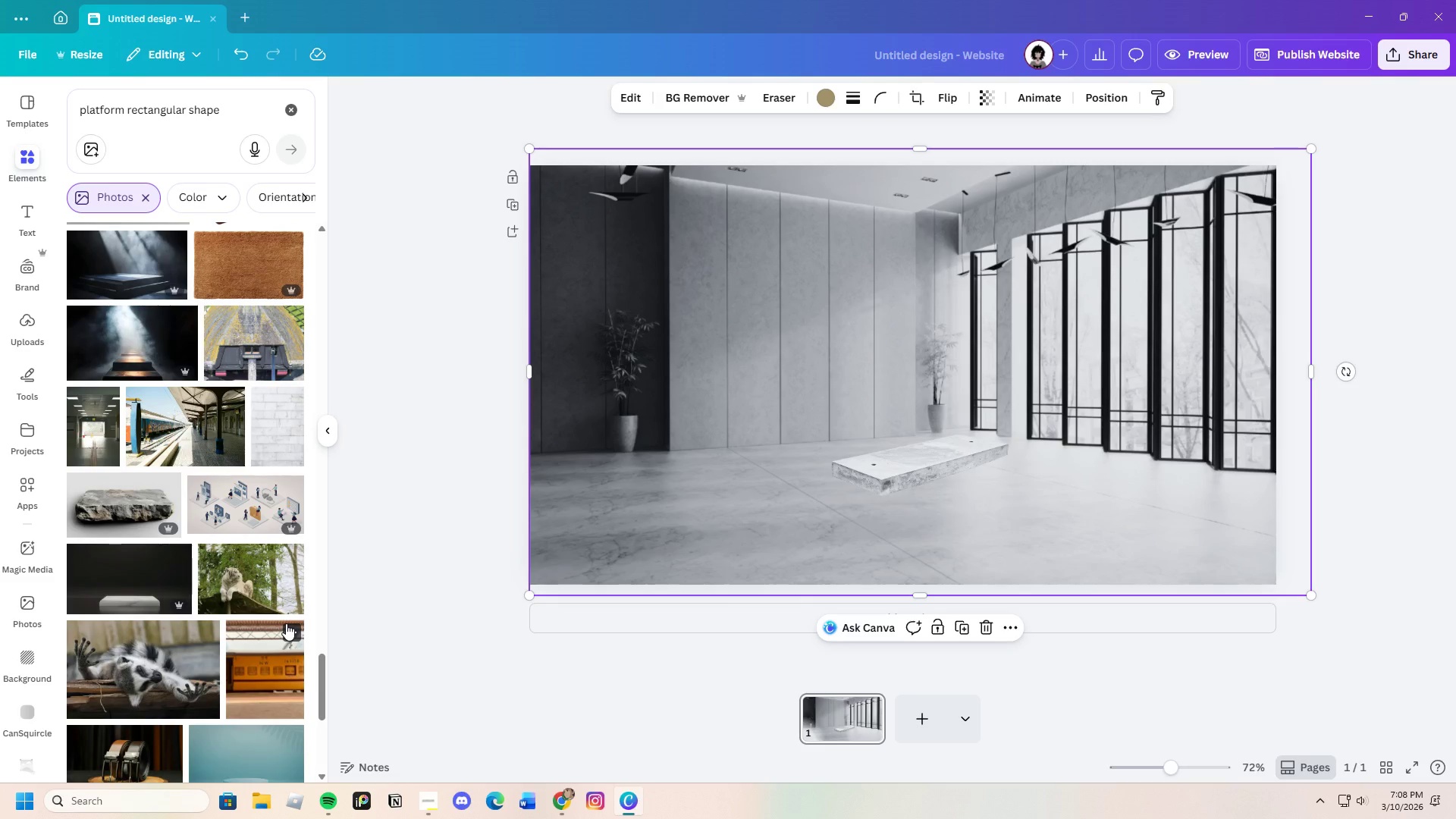 
scroll: coordinate [165, 637], scroll_direction: down, amount: 18.0
 